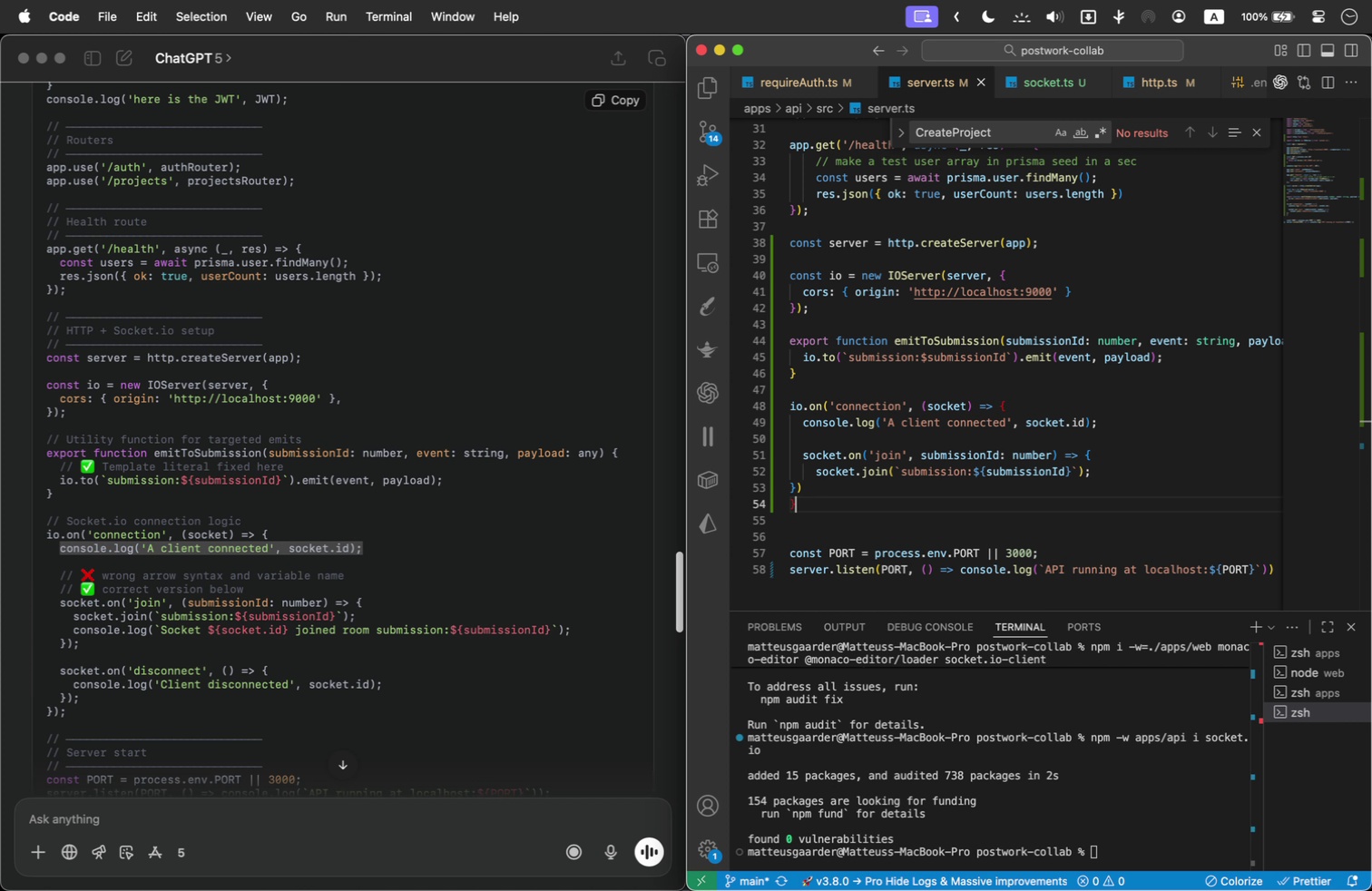 
key(Shift+0)
 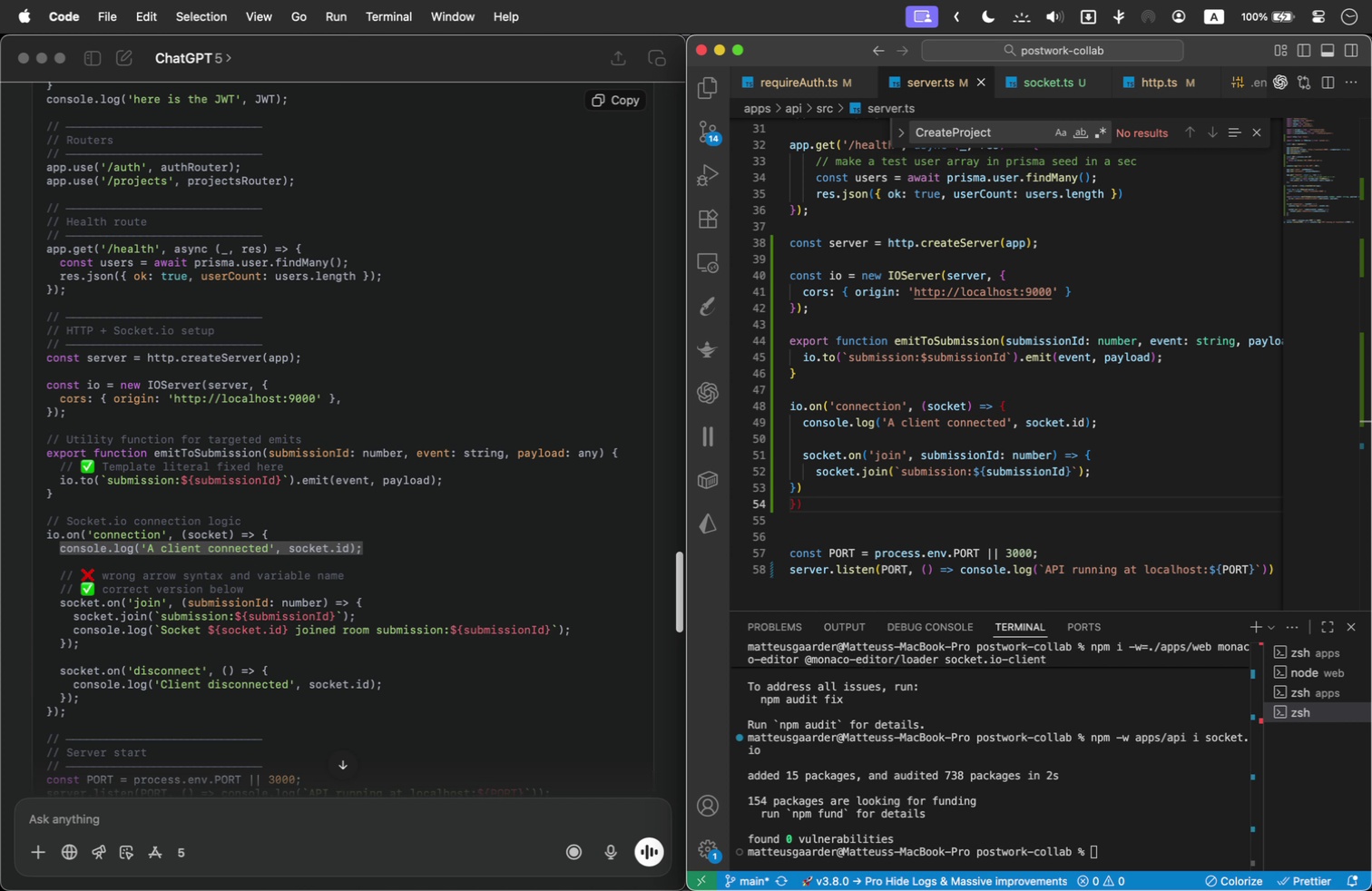 
key(Backspace)
 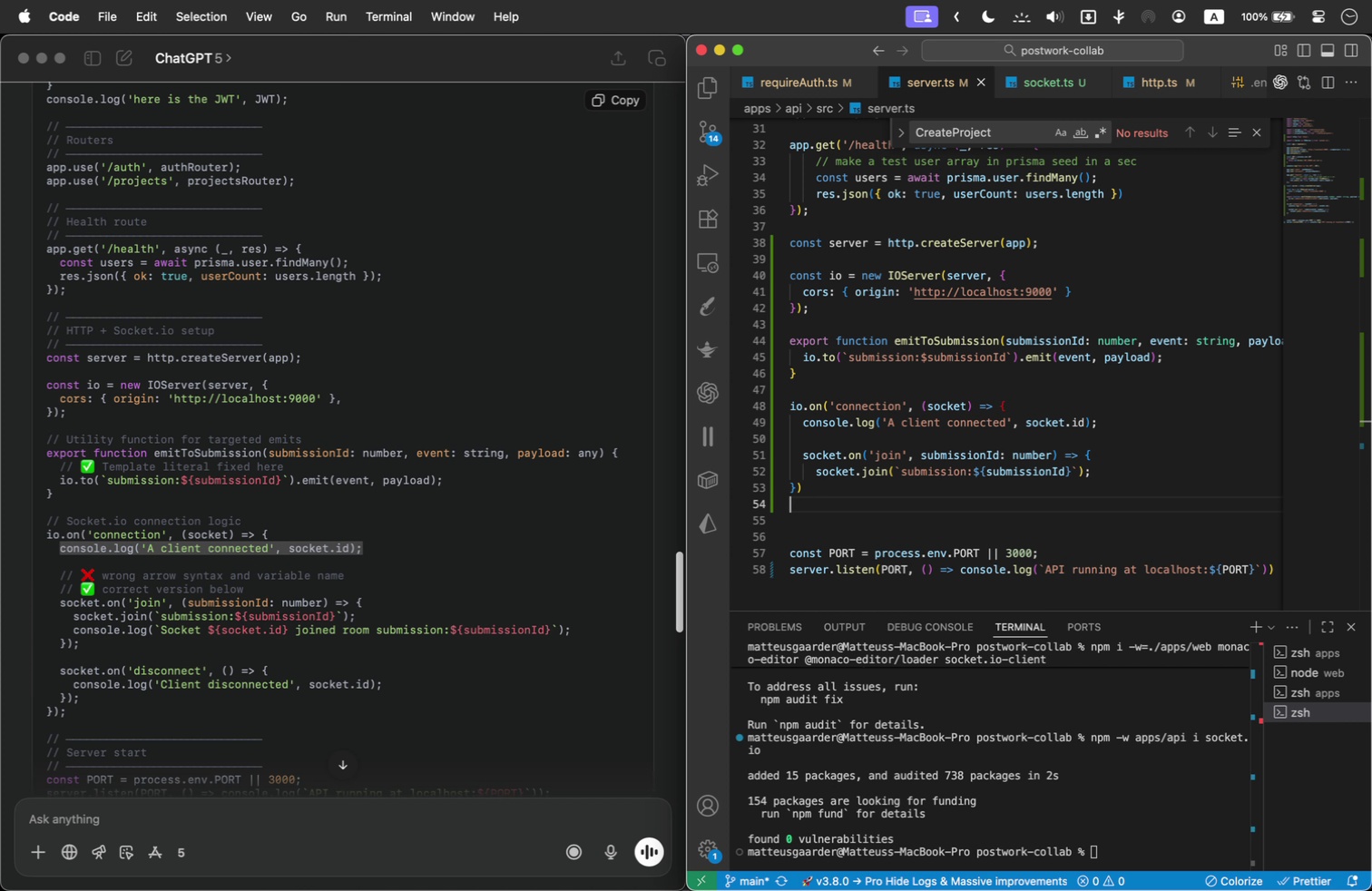 
key(Backspace)
 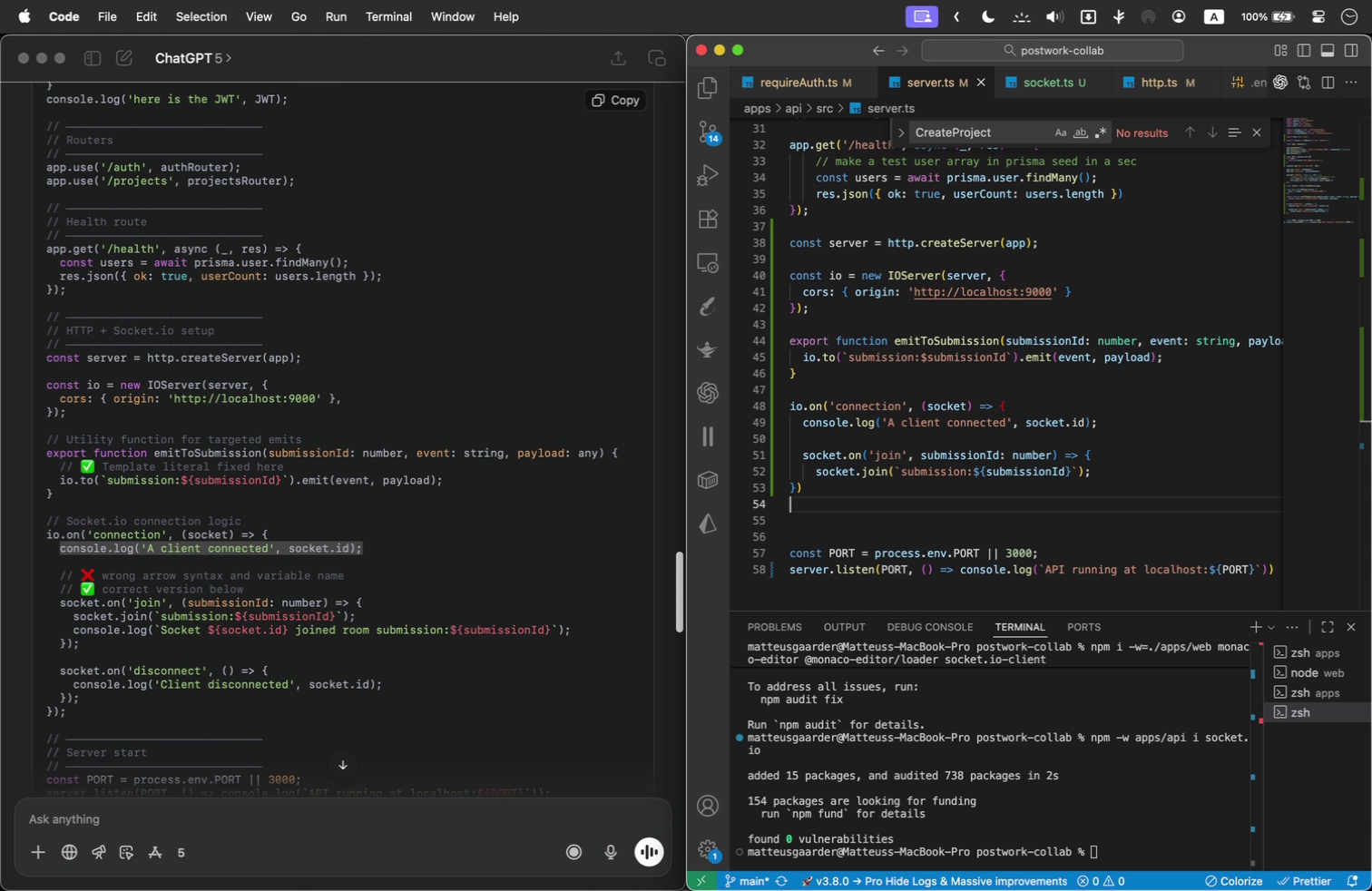 
key(Shift+0)
 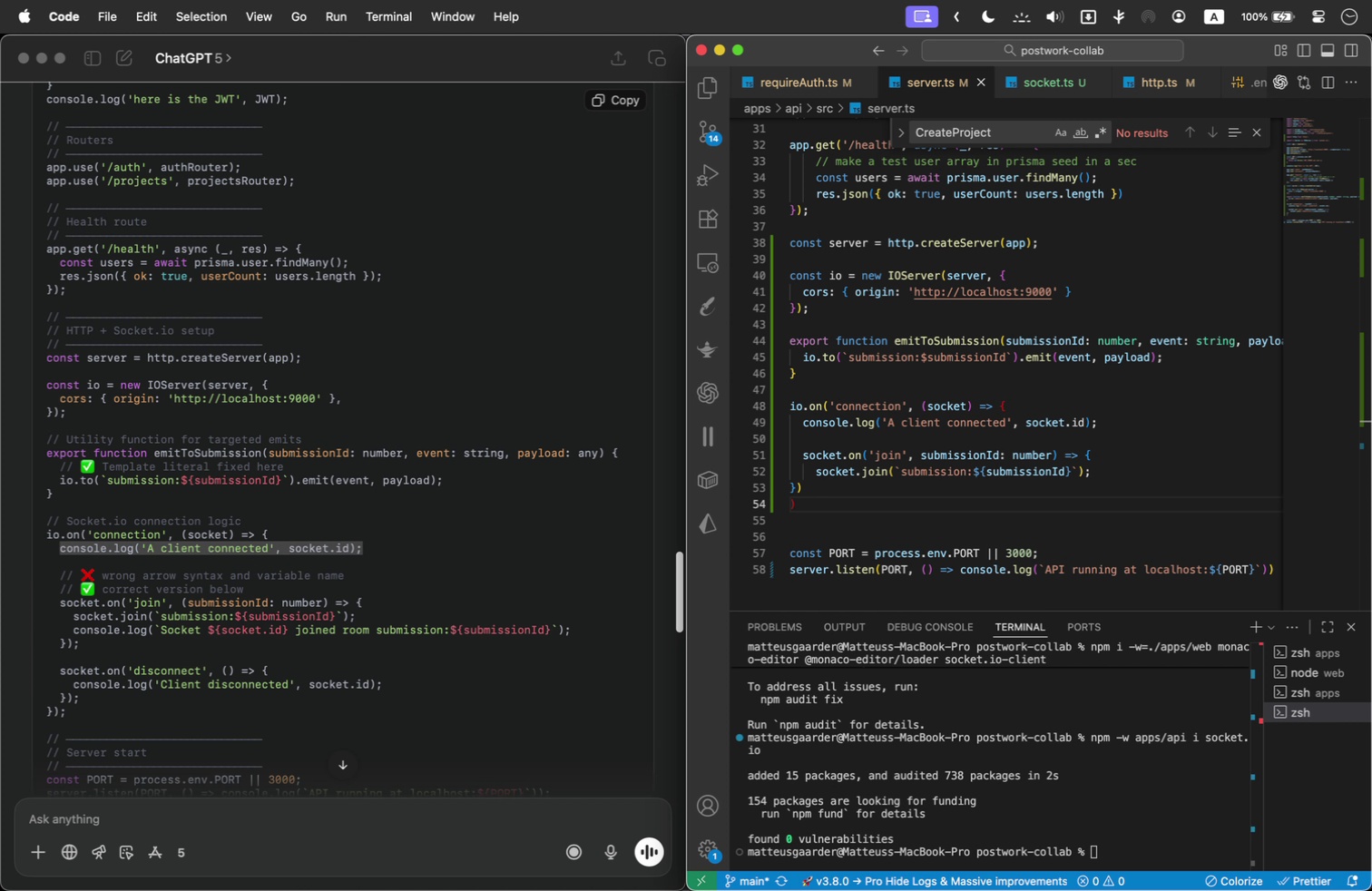 
key(Shift+BracketRight)
 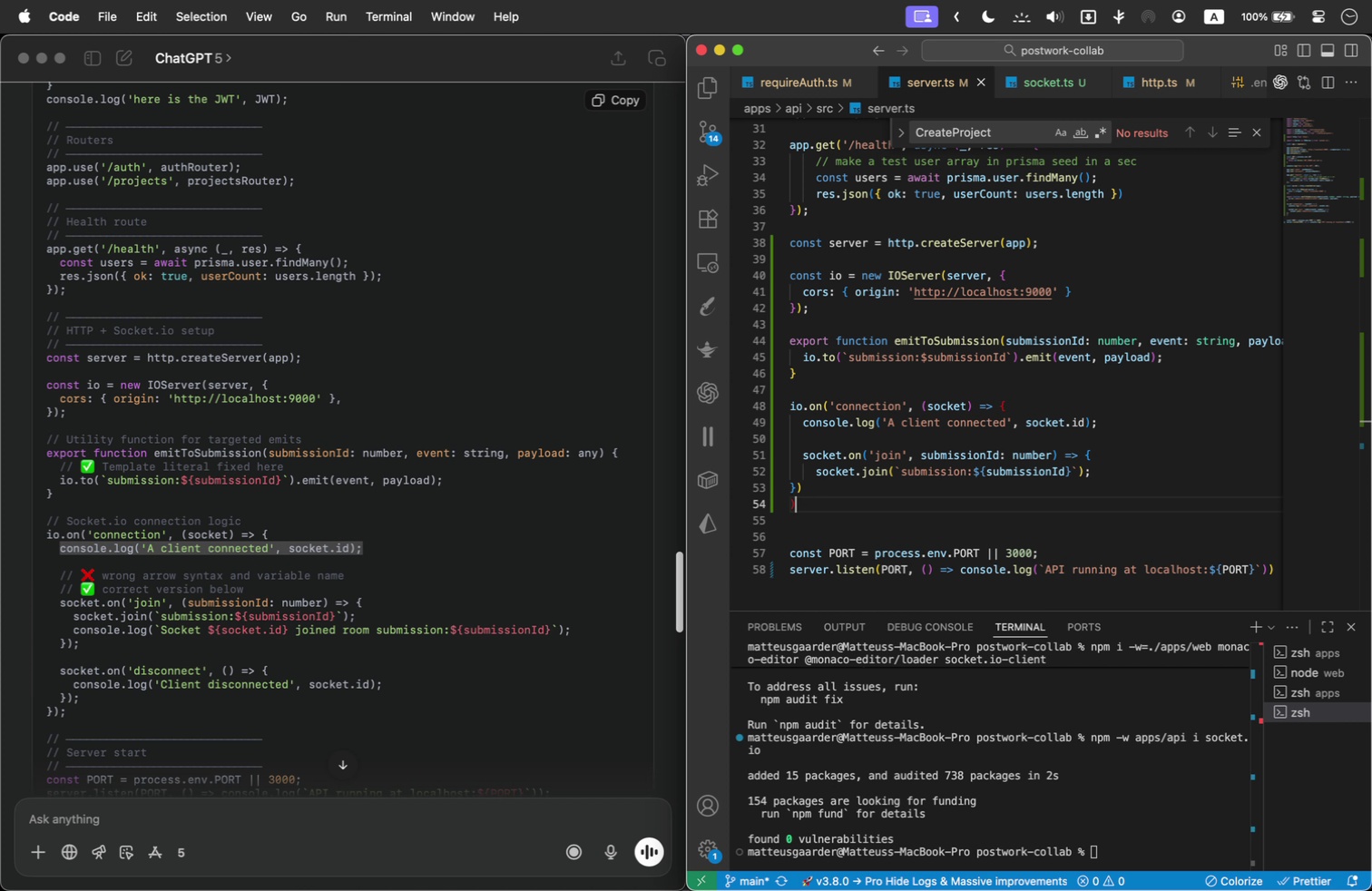 
key(Backspace)
 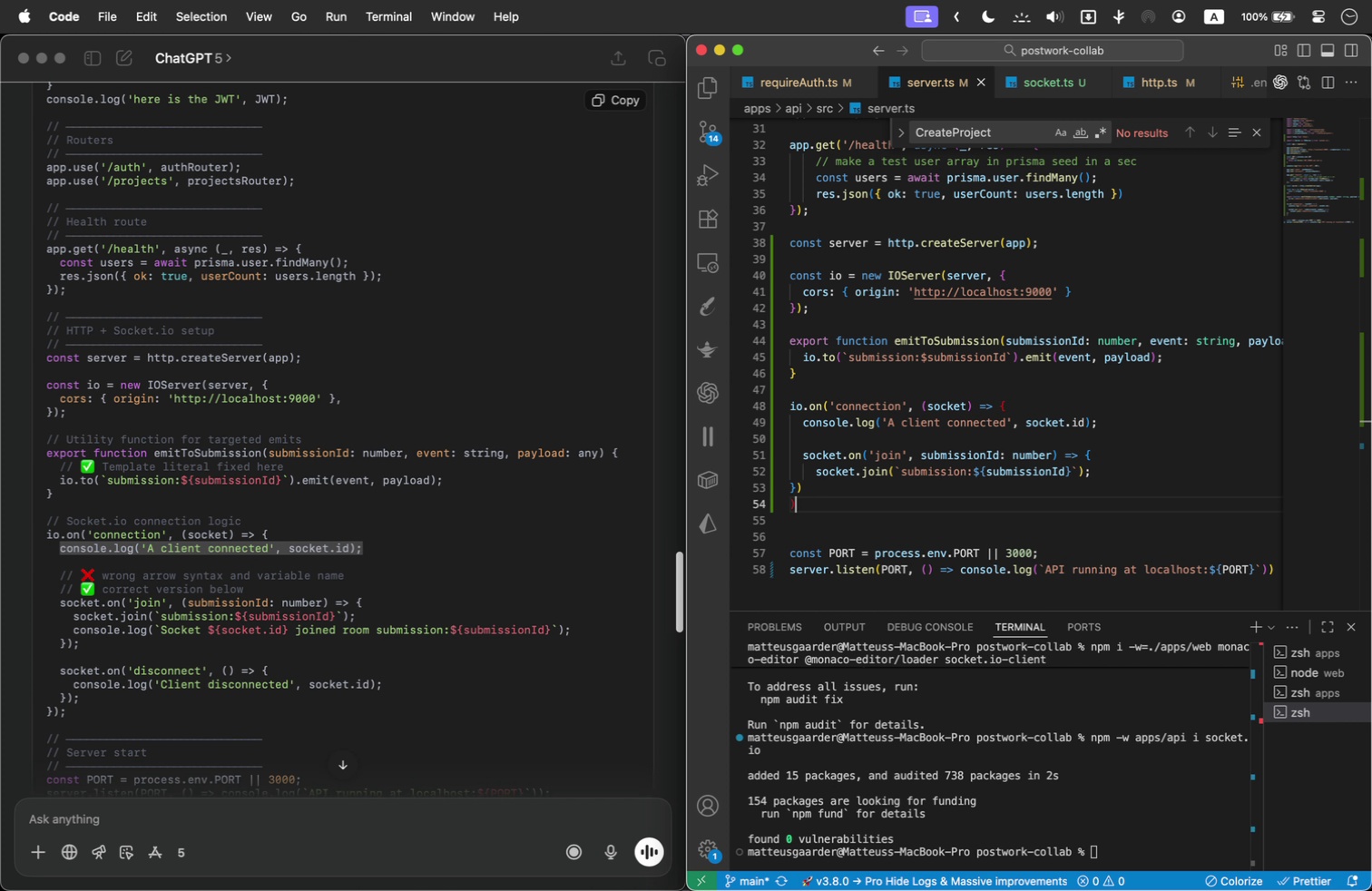 
key(Backspace)
 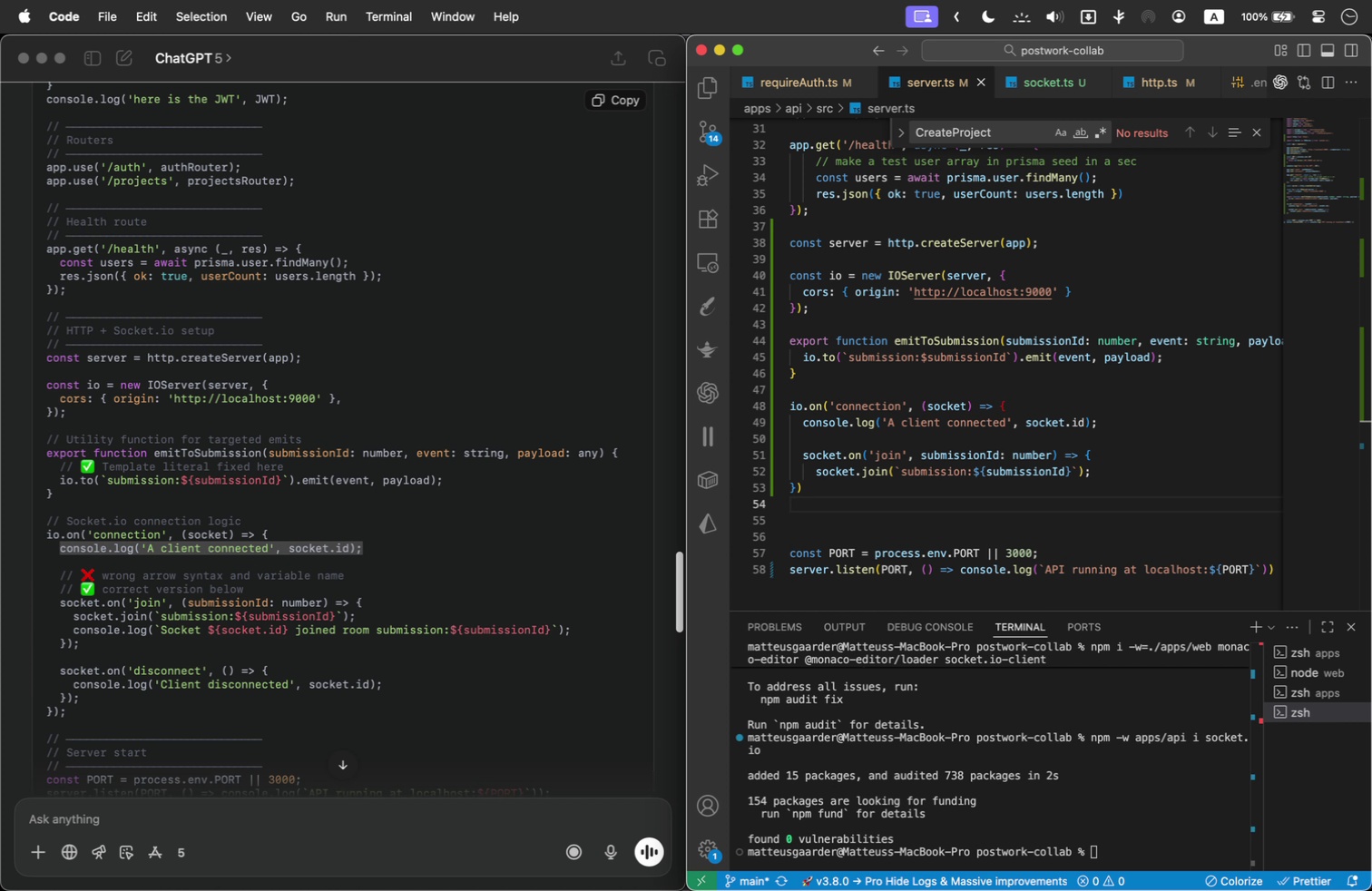 
wait(13.47)
 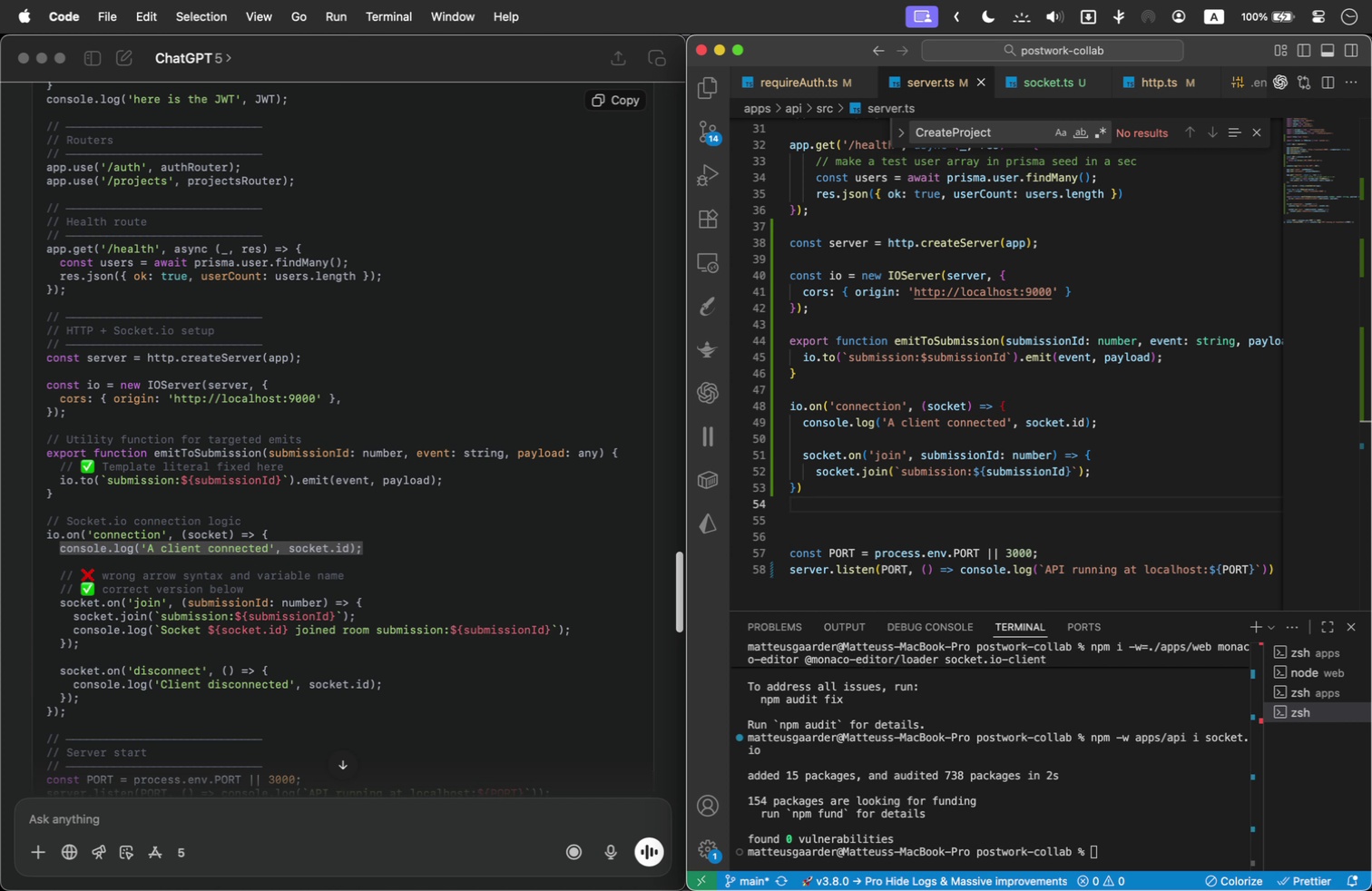 
key(ArrowLeft)
 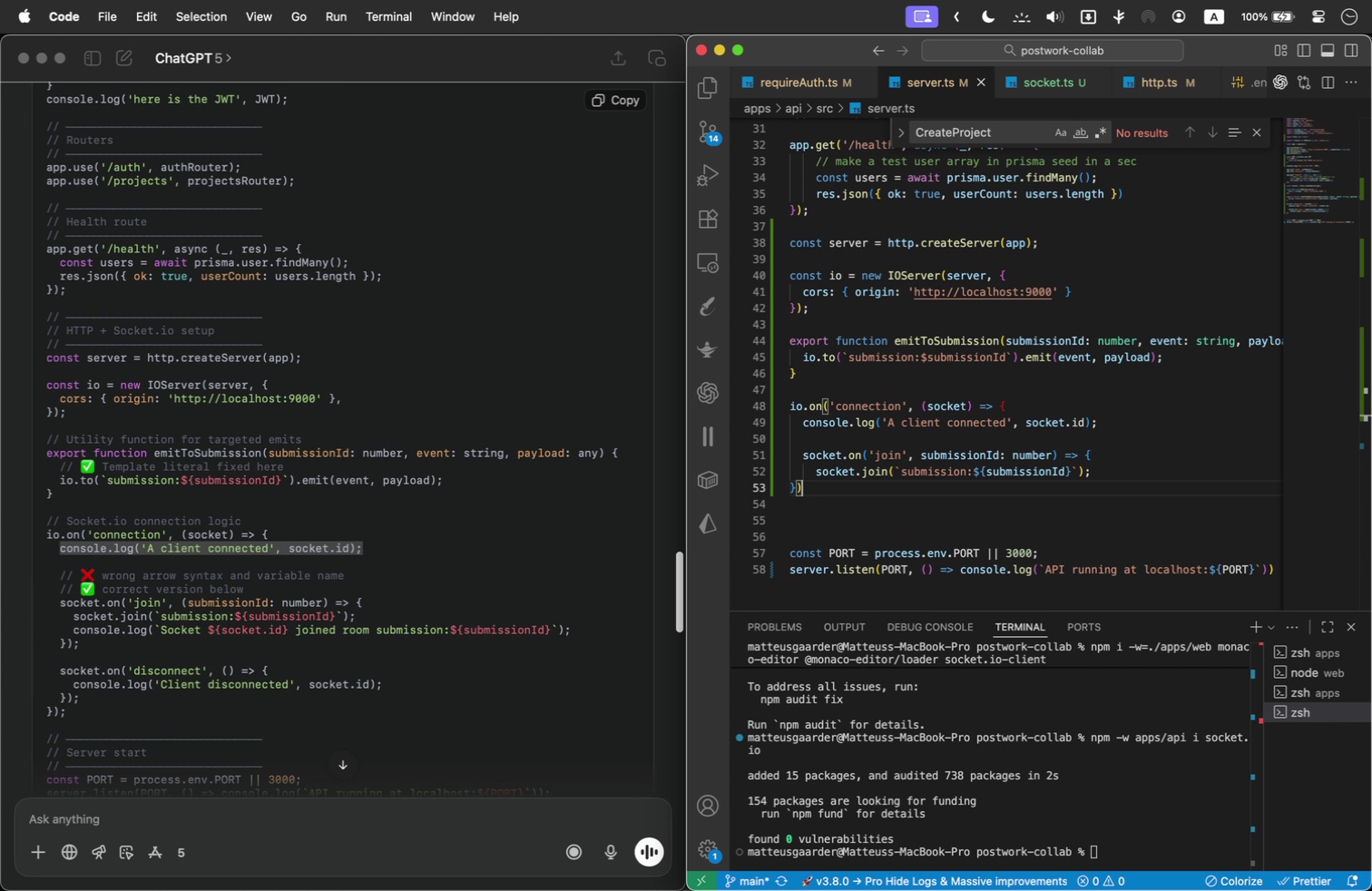 
key(ArrowLeft)
 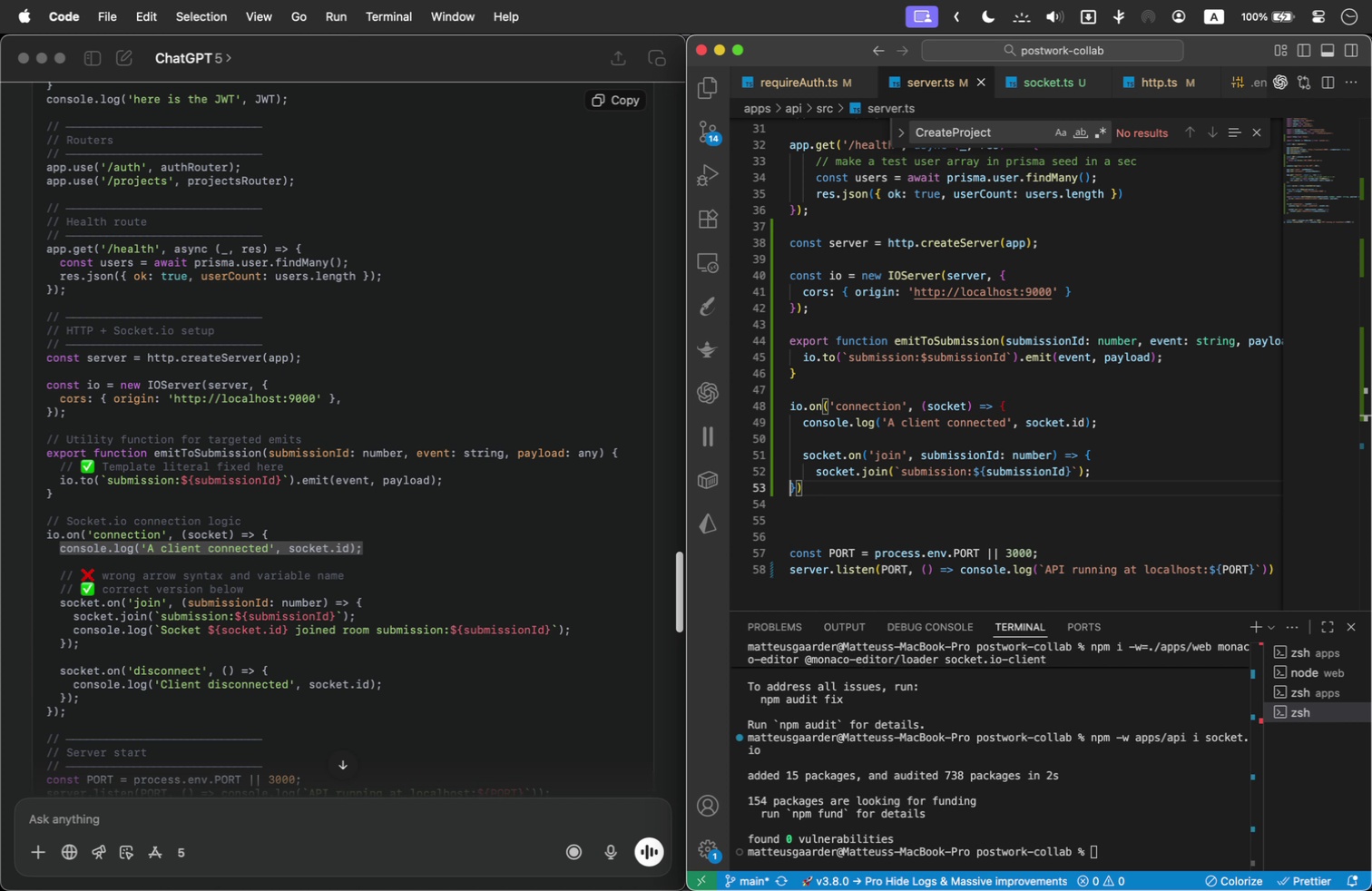 
key(ArrowLeft)
 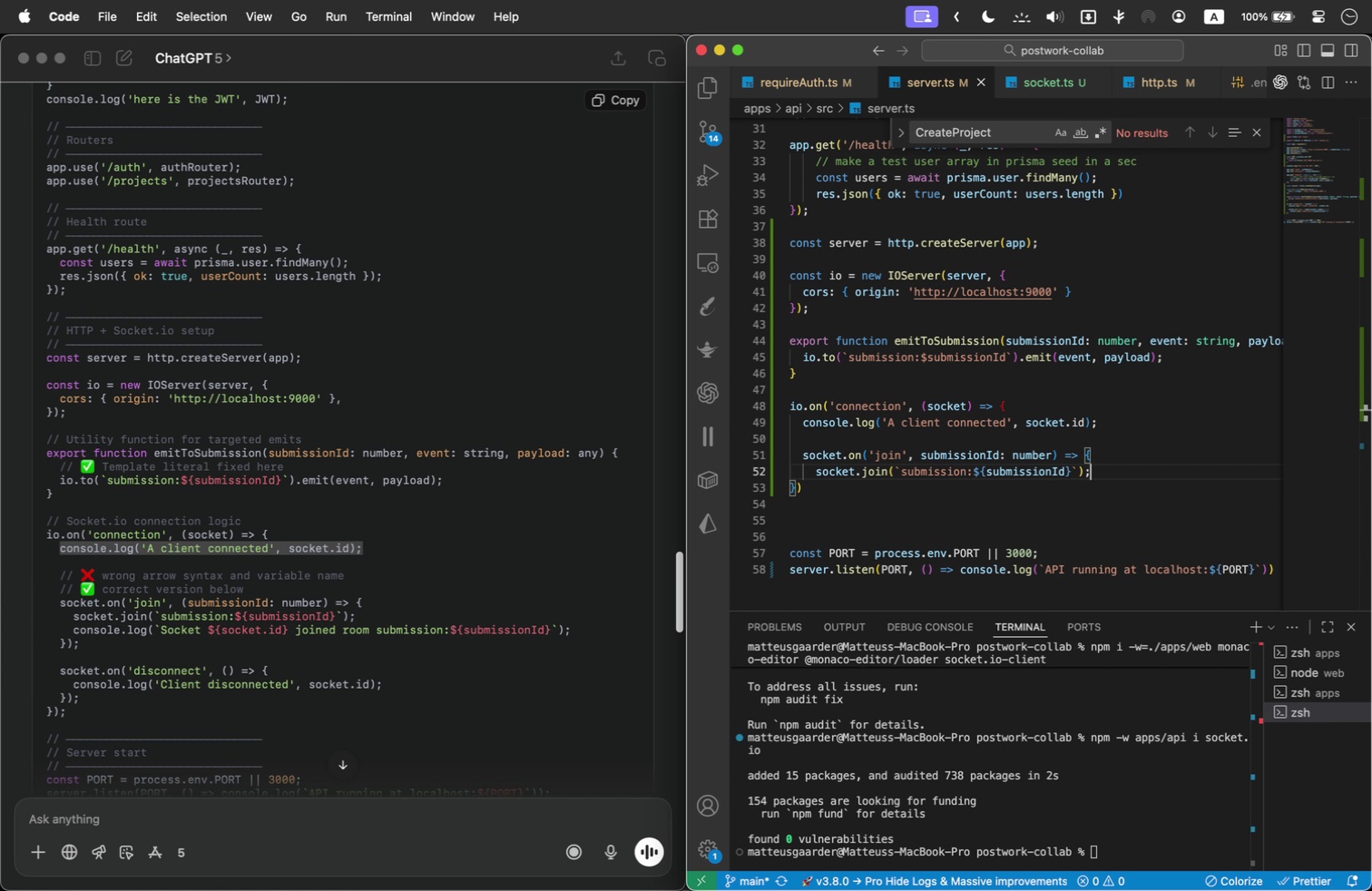 
key(ArrowLeft)
 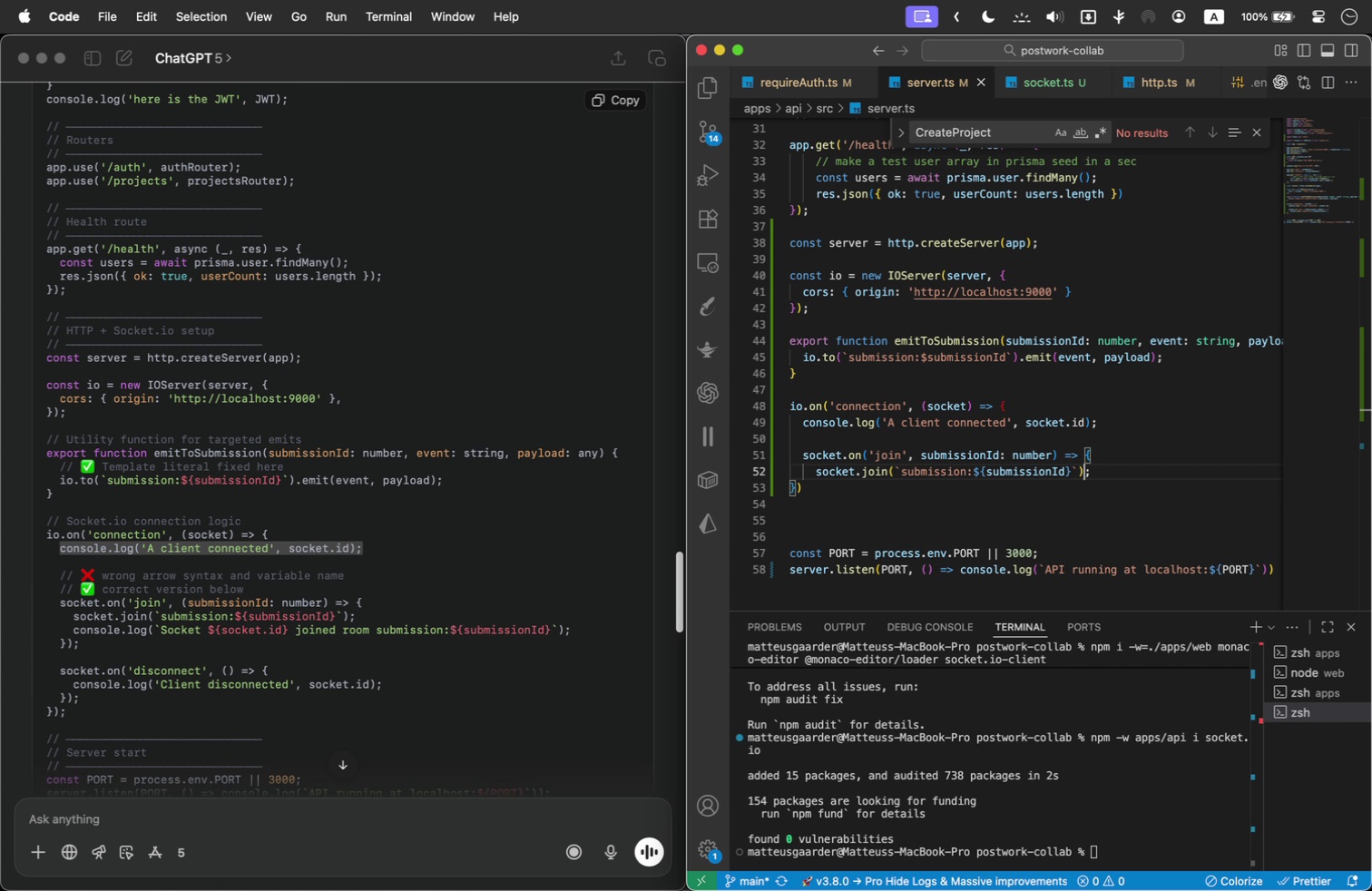 
key(ArrowLeft)
 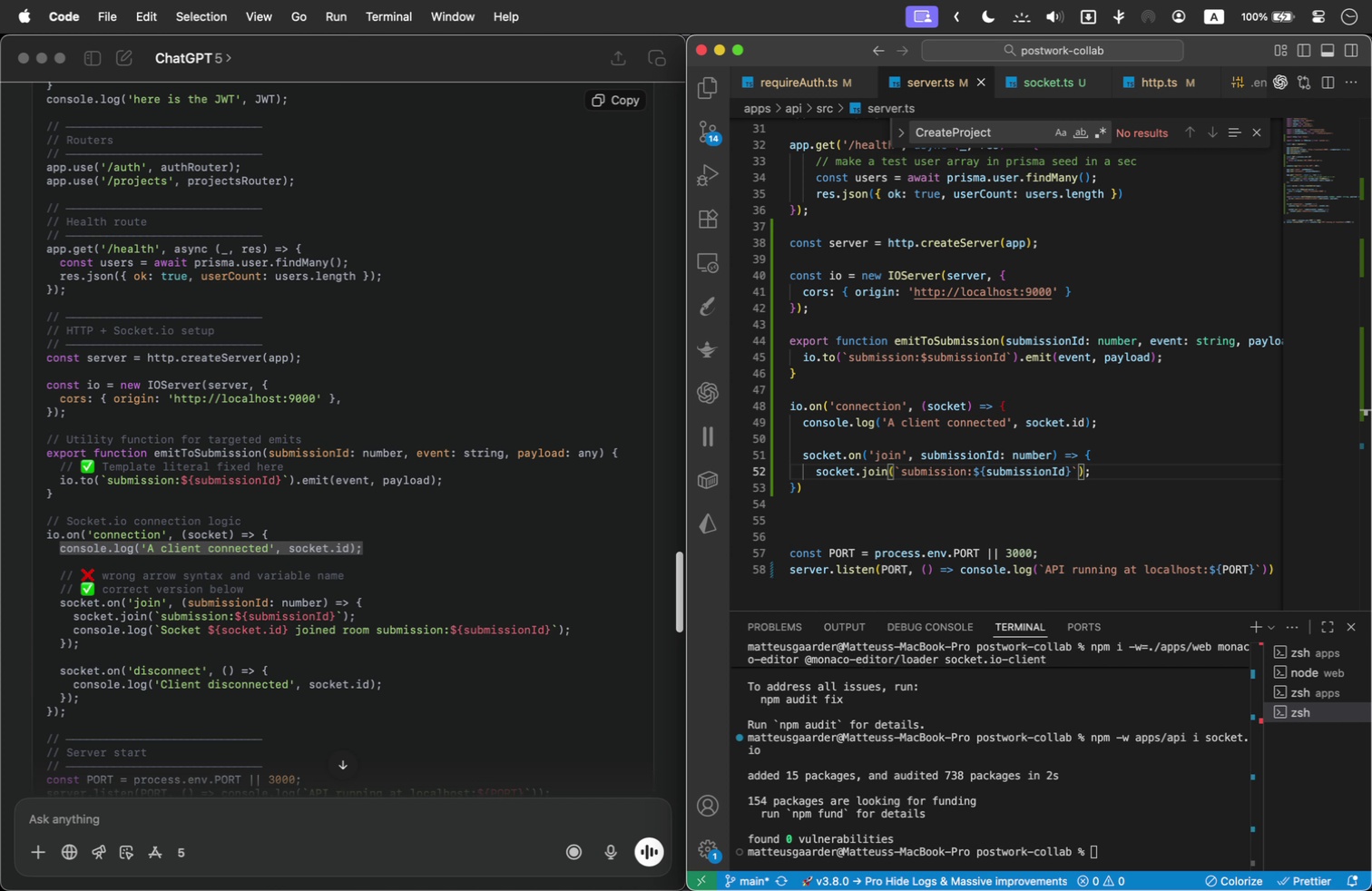 
key(Backspace)
 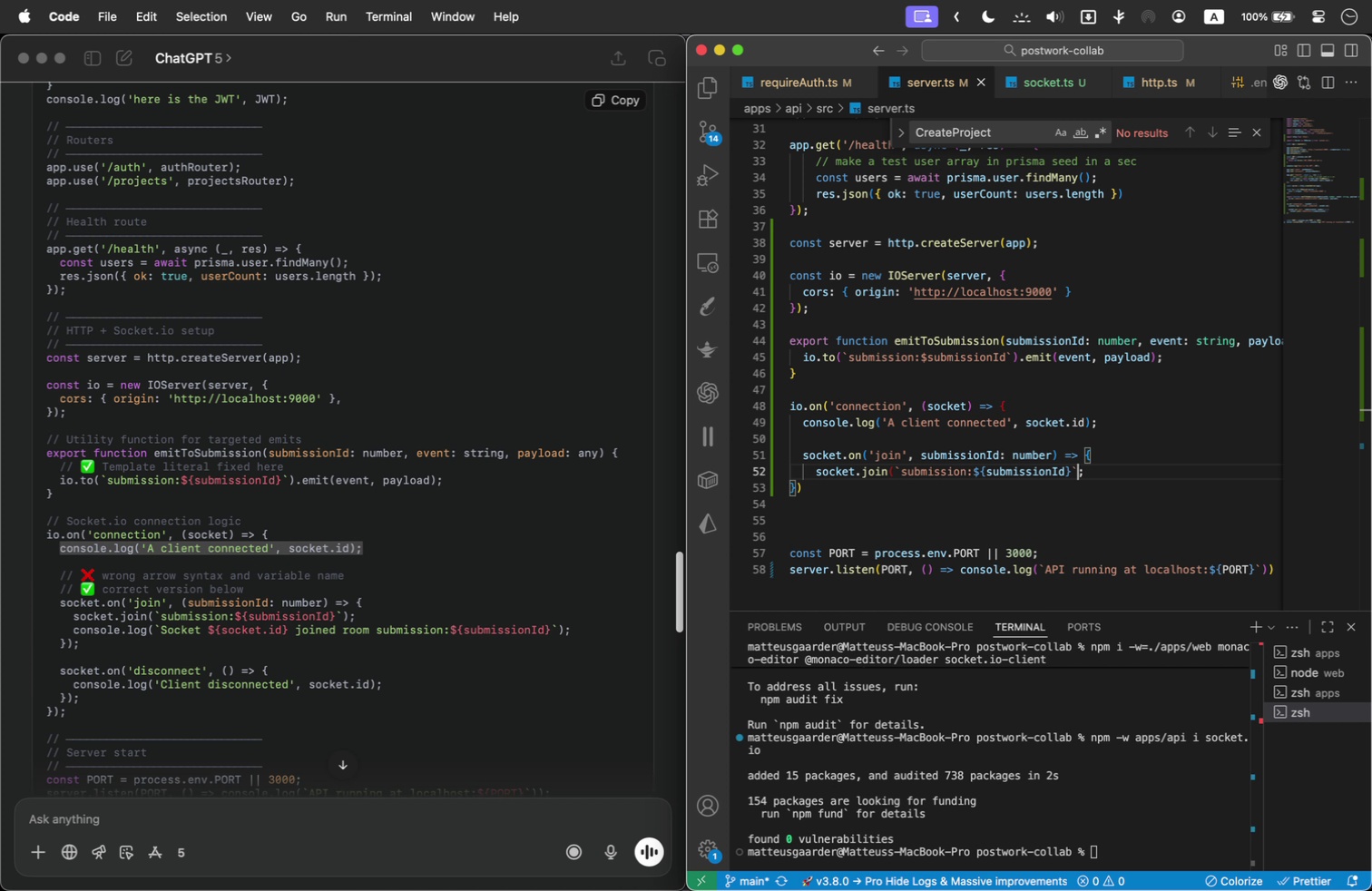 
wait(6.25)
 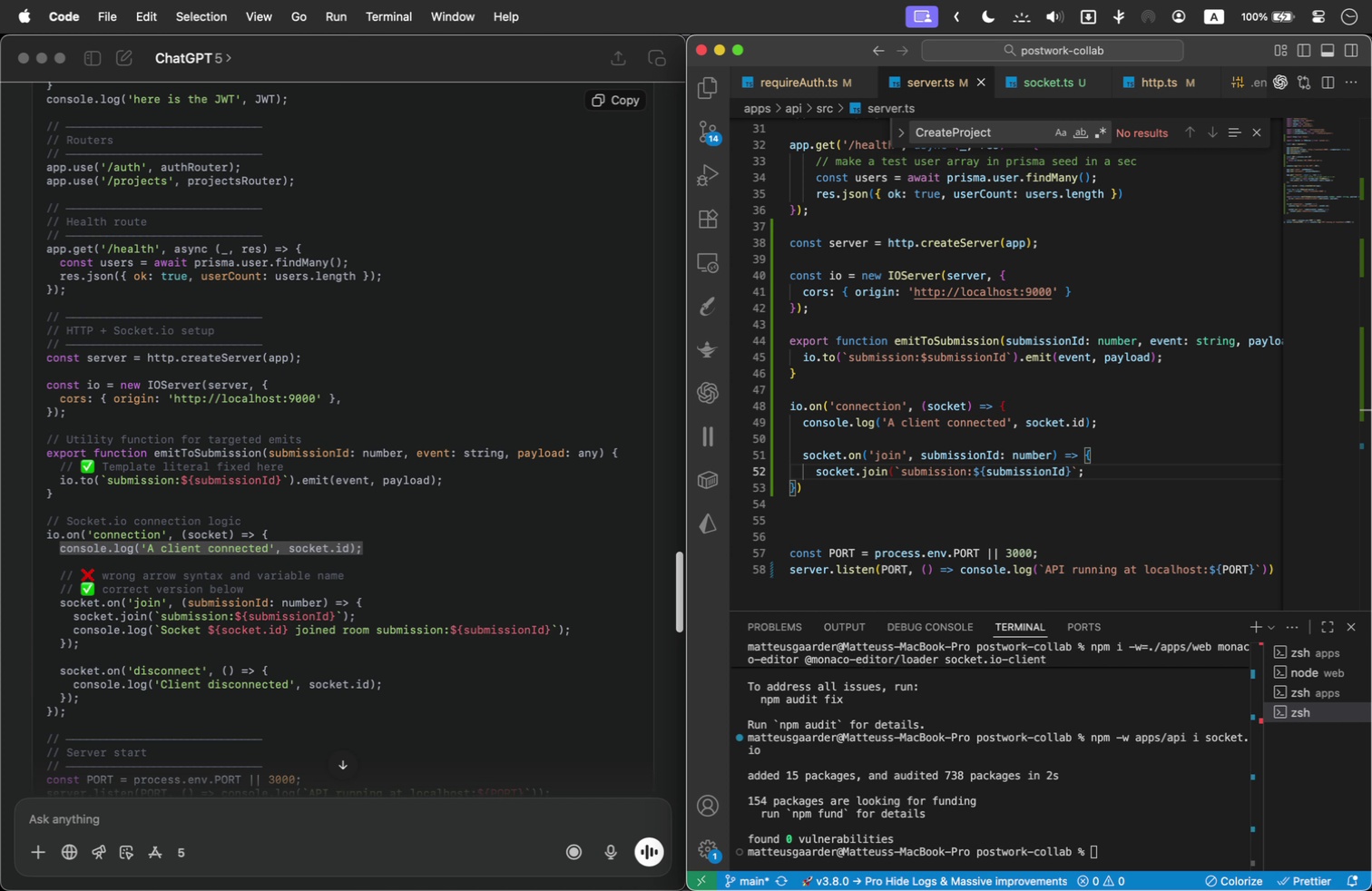 
key(Shift+0)
 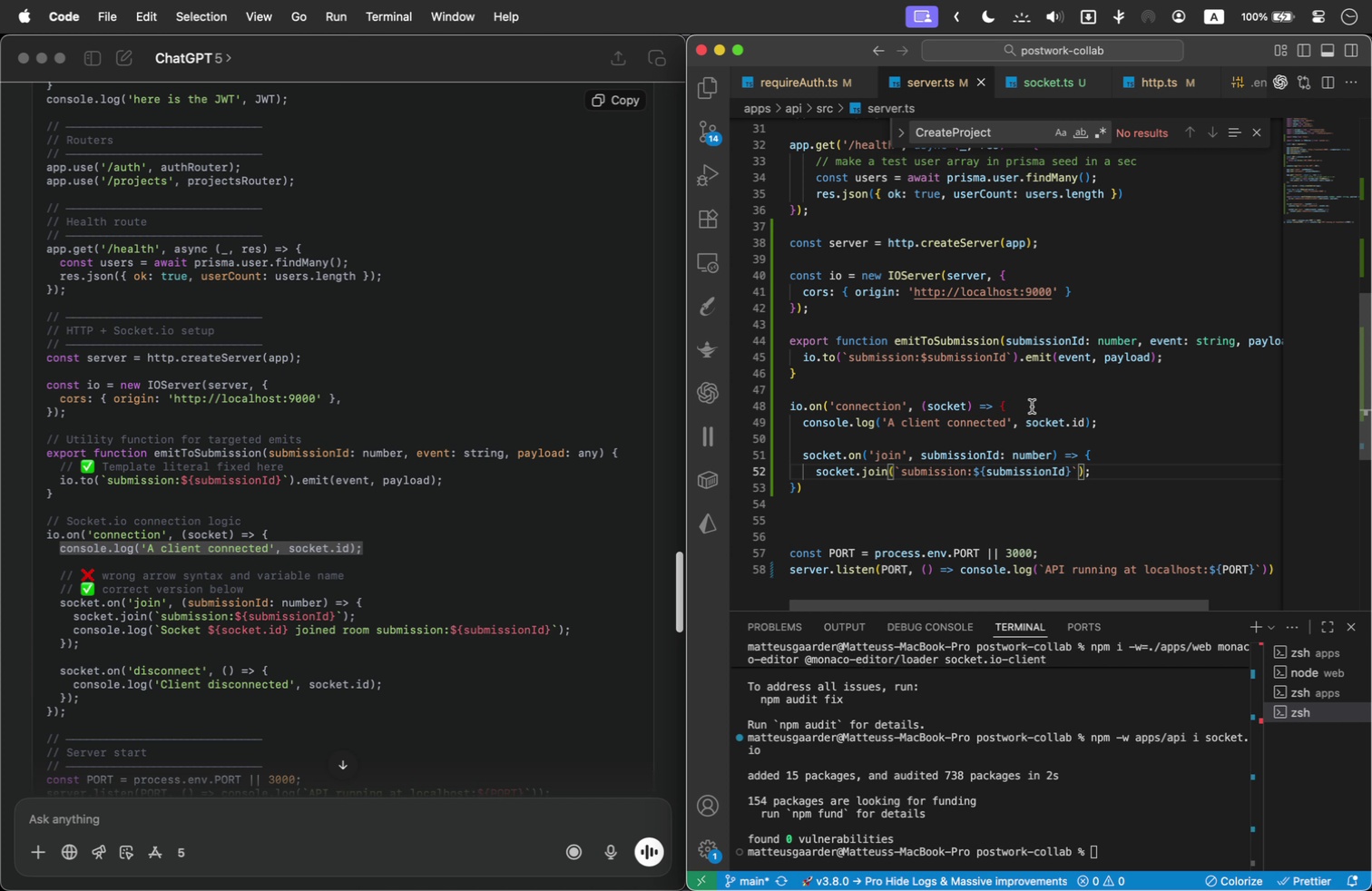 
wait(23.62)
 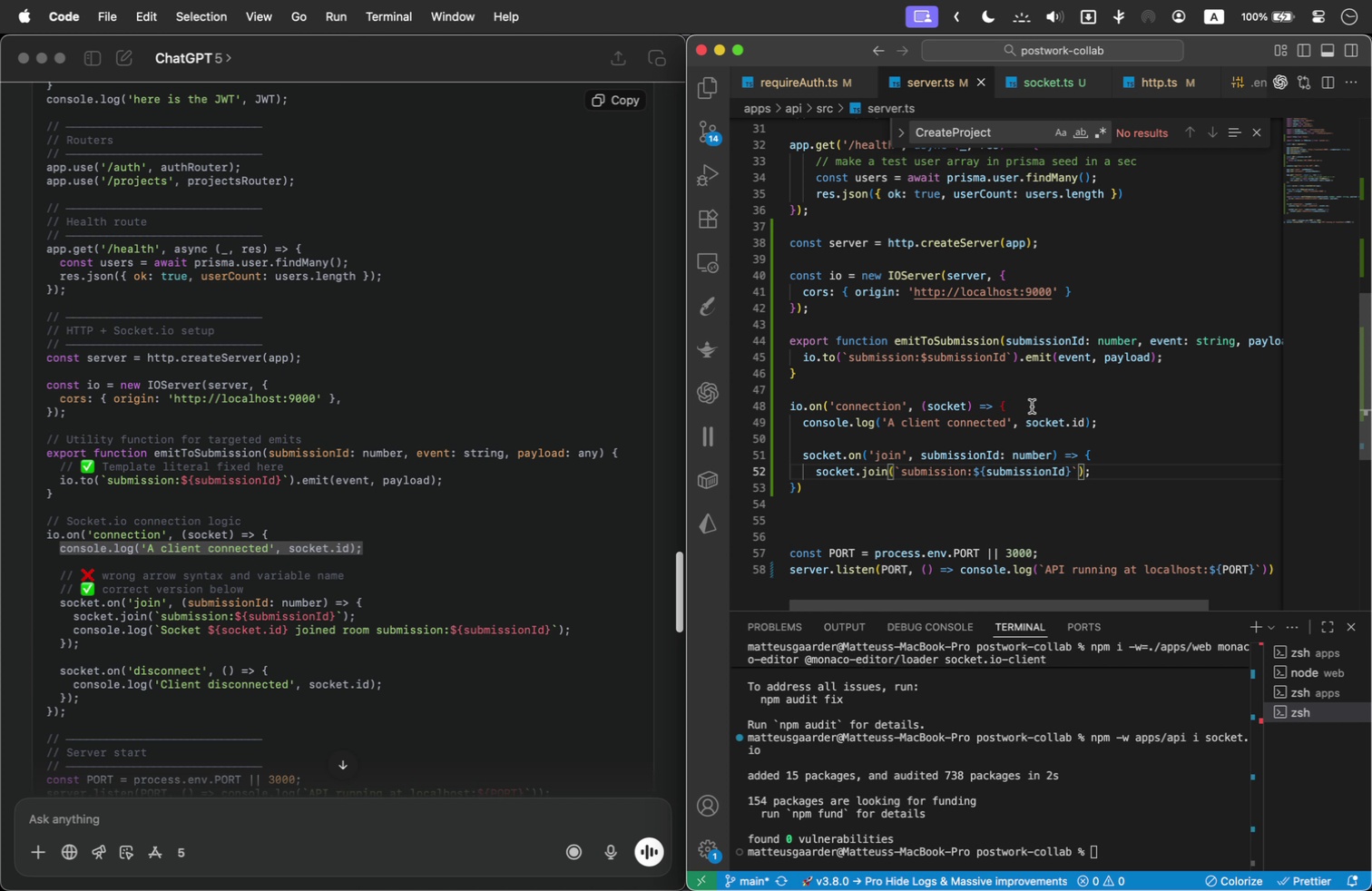 
left_click([1032, 406])
 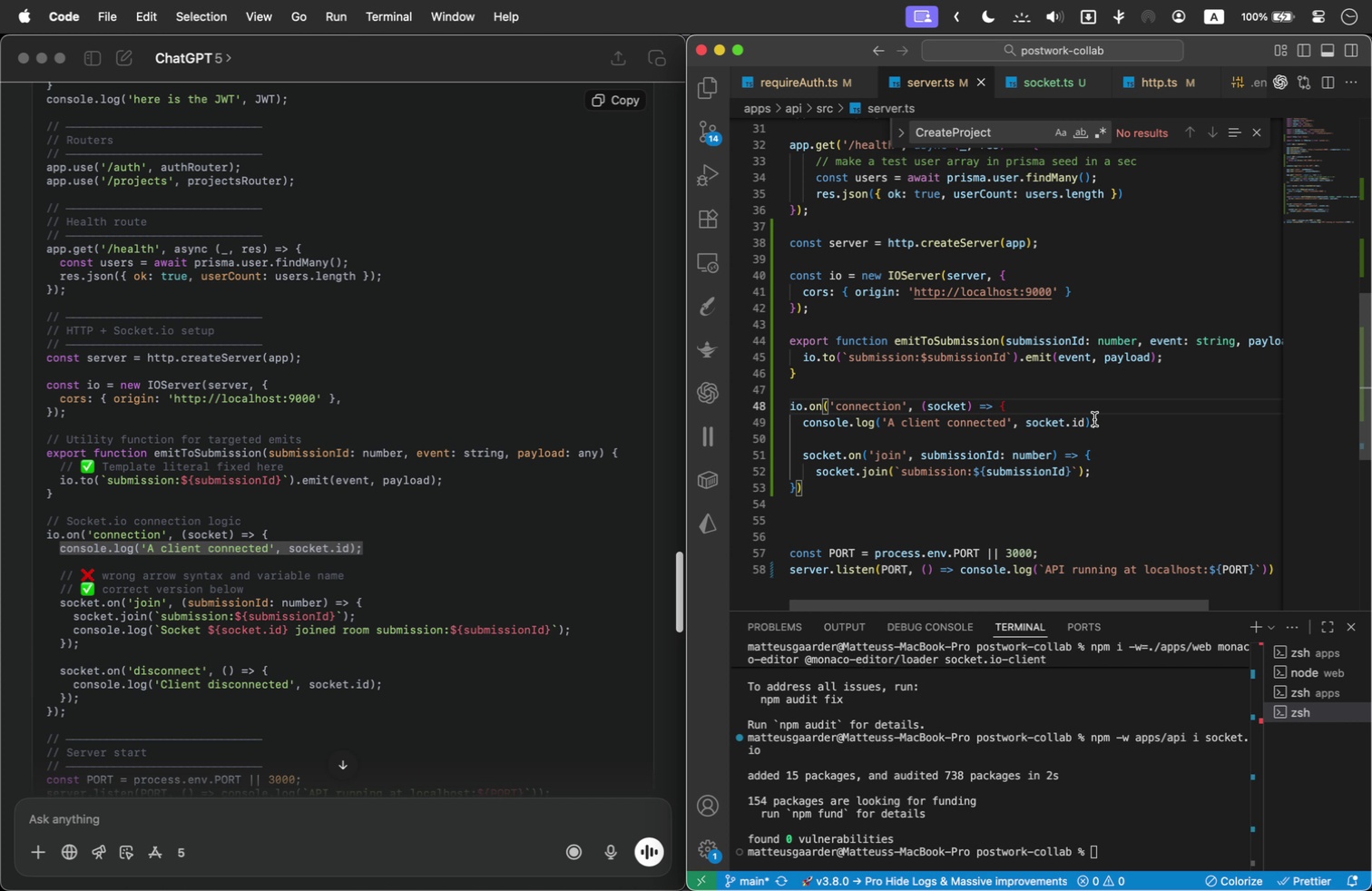 
left_click([954, 423])
 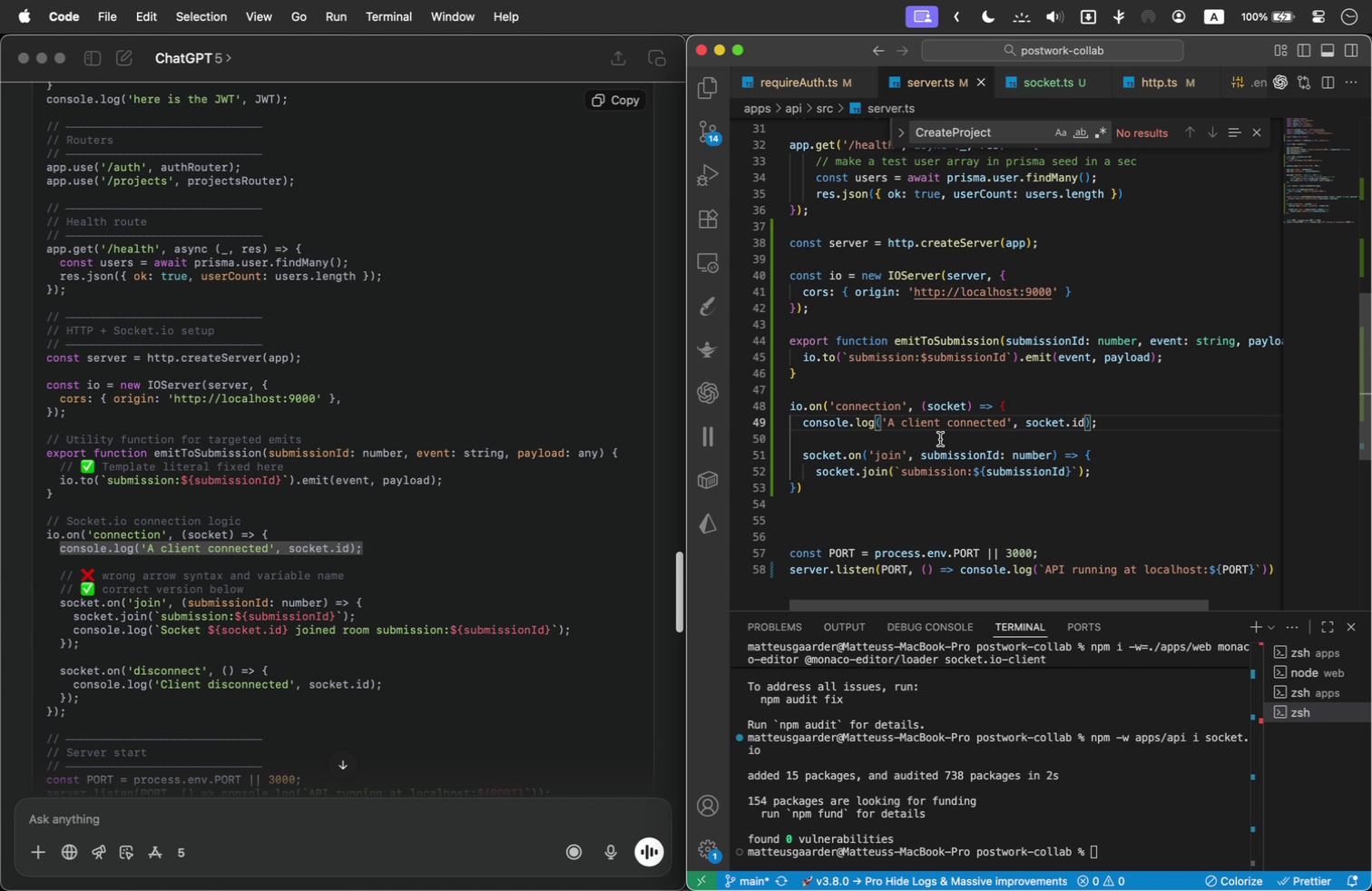 
left_click([886, 441])
 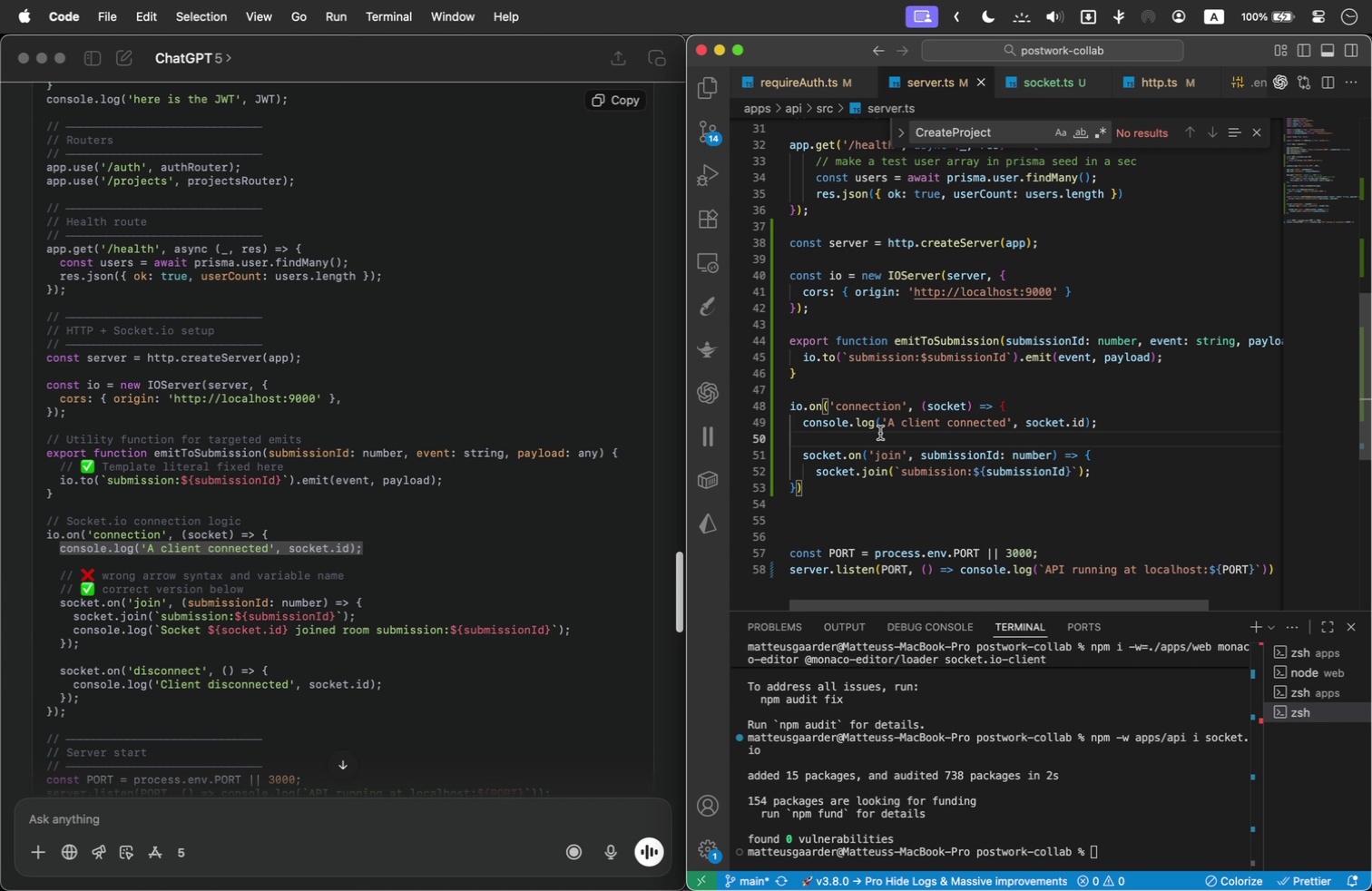 
key(Backspace)
 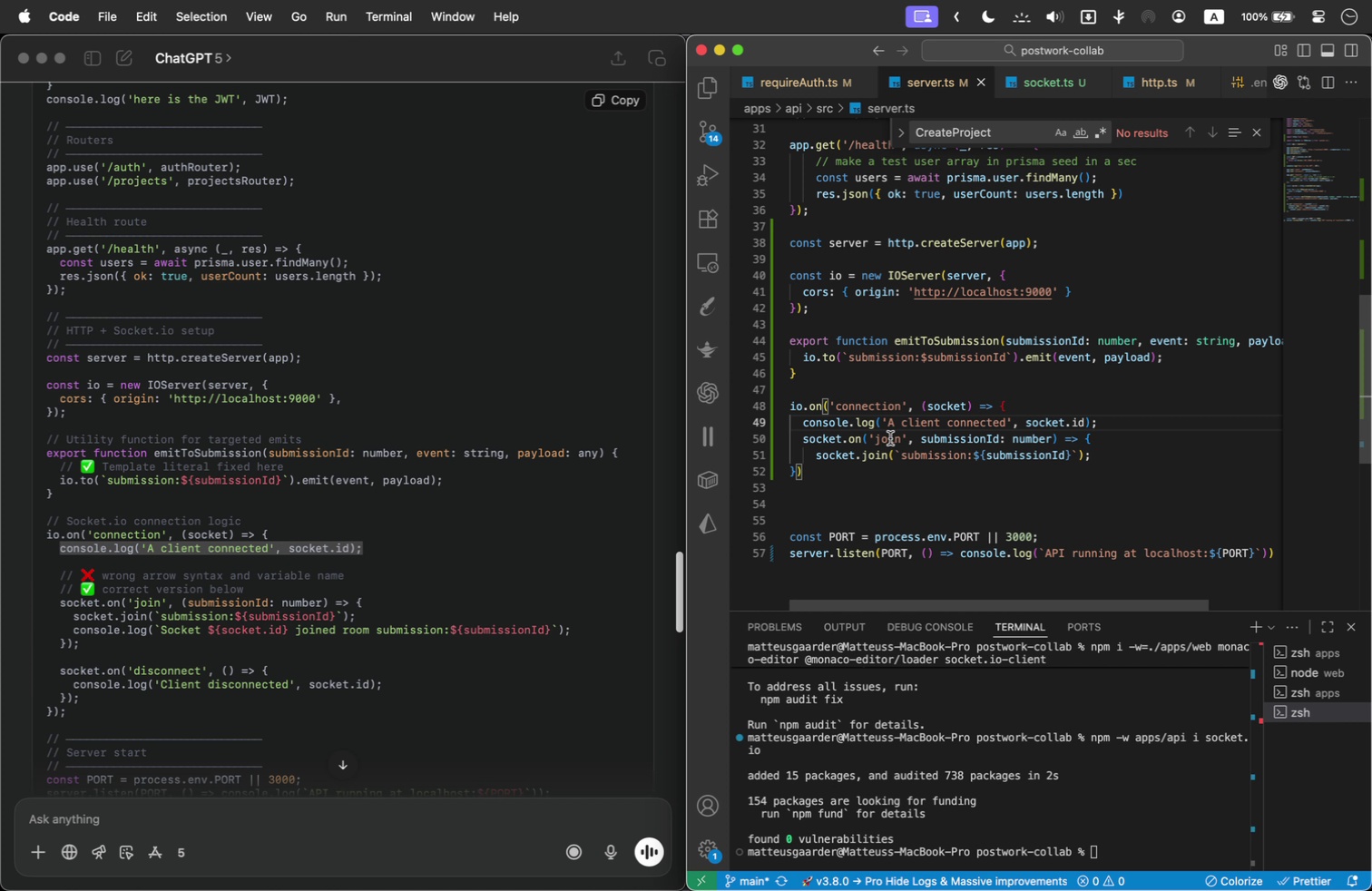 
wait(5.18)
 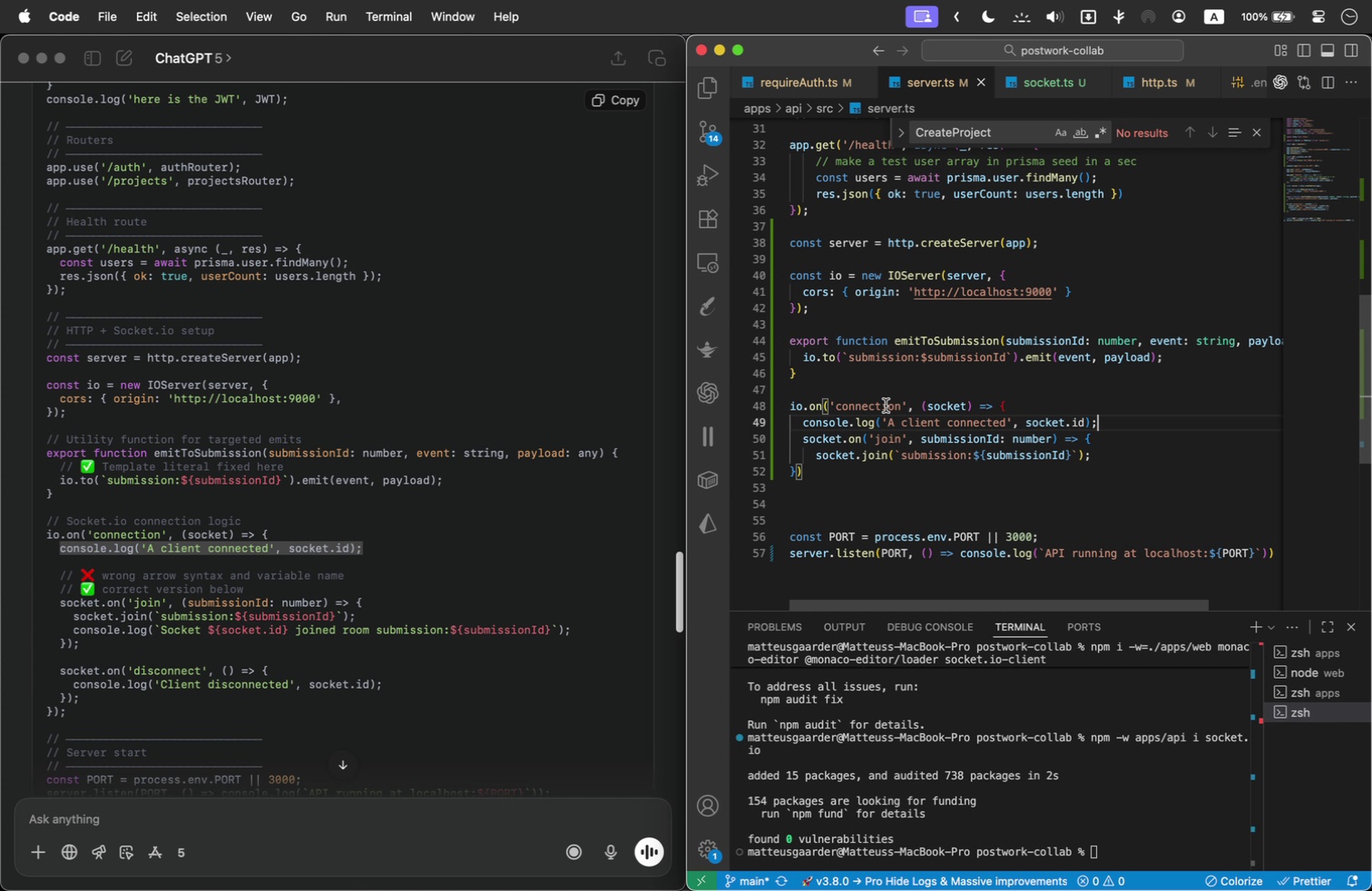 
left_click([918, 436])
 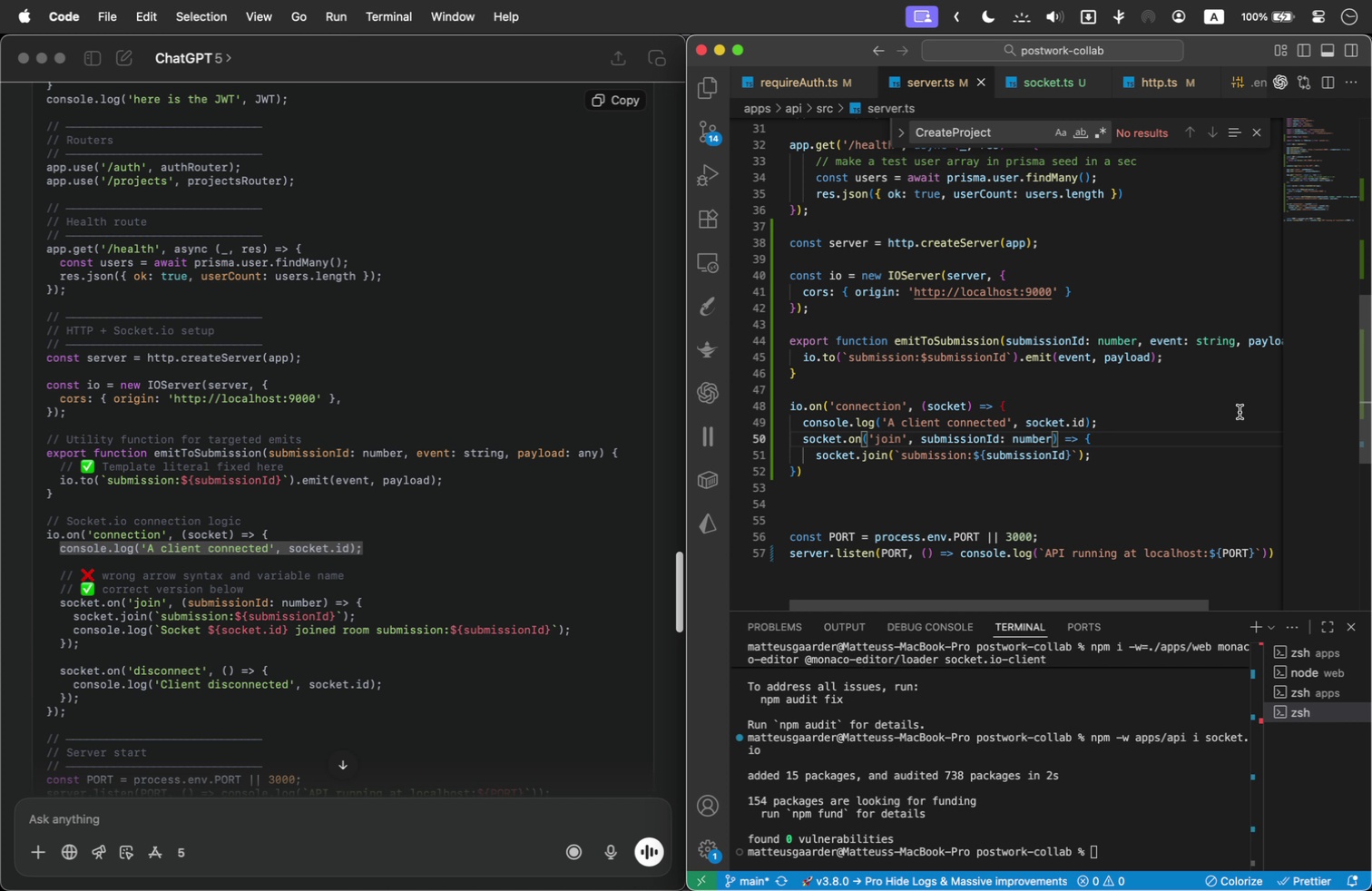 
key(Shift+9)
 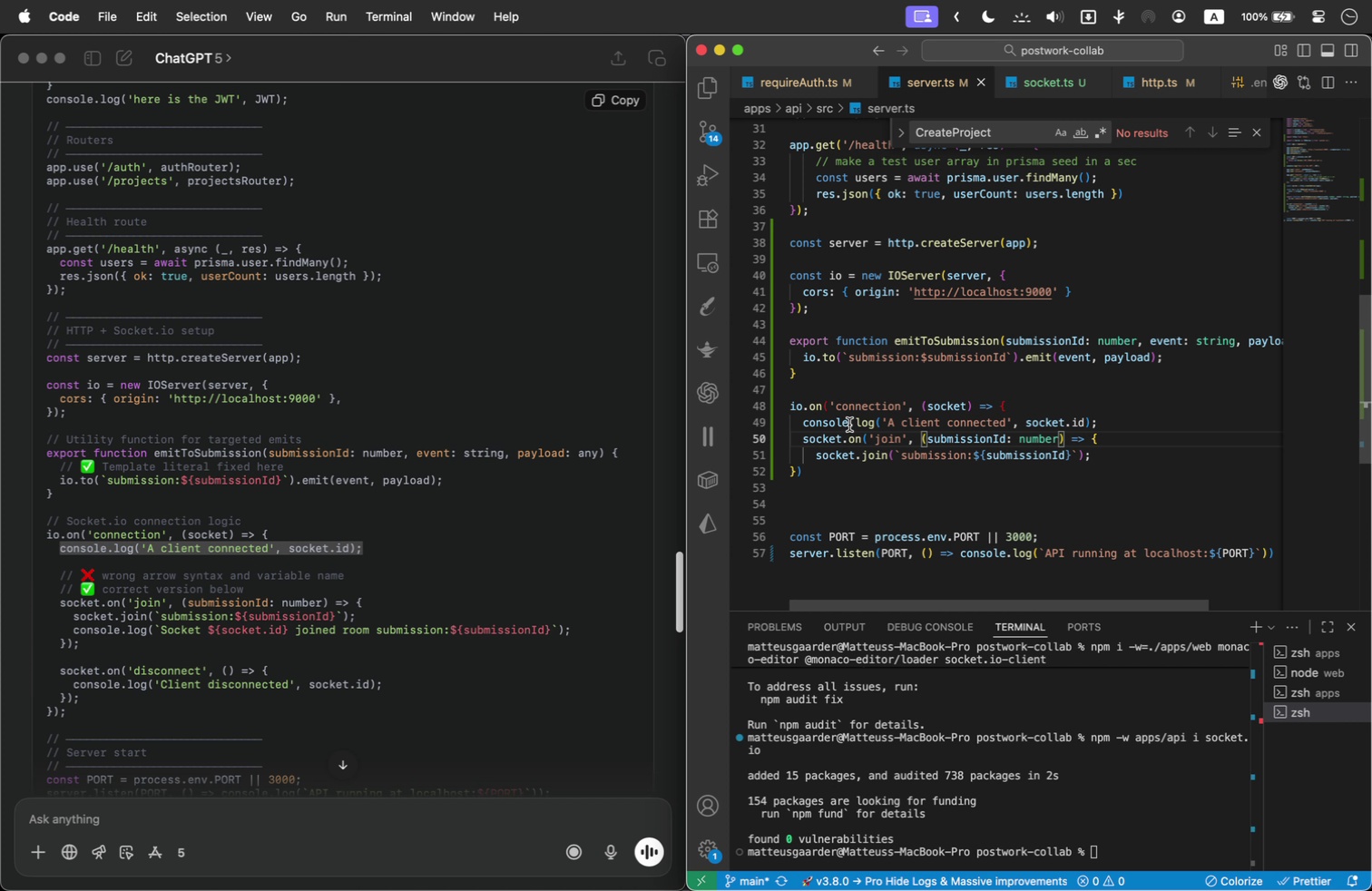 
wait(15.52)
 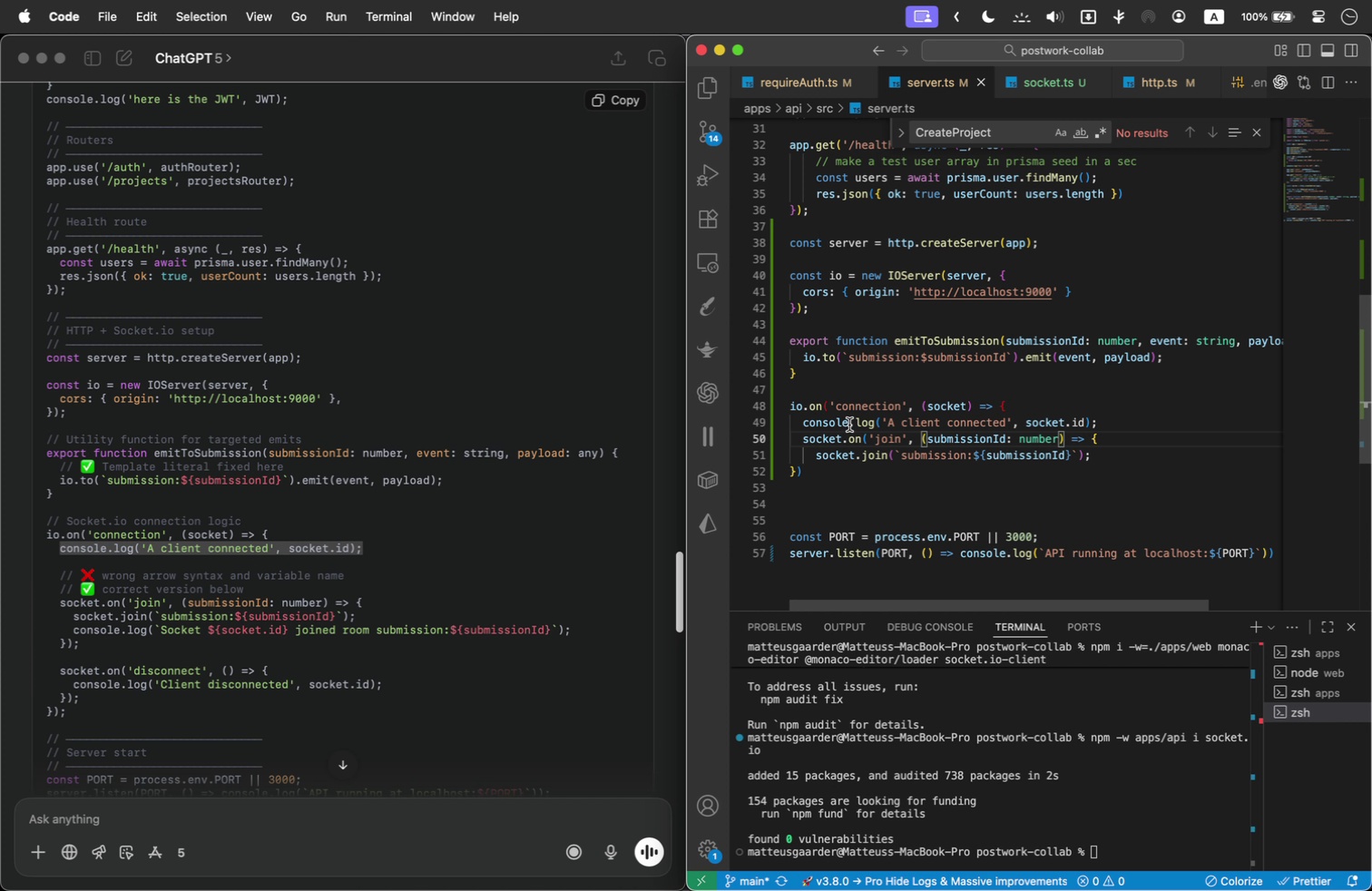 
left_click([1079, 457])
 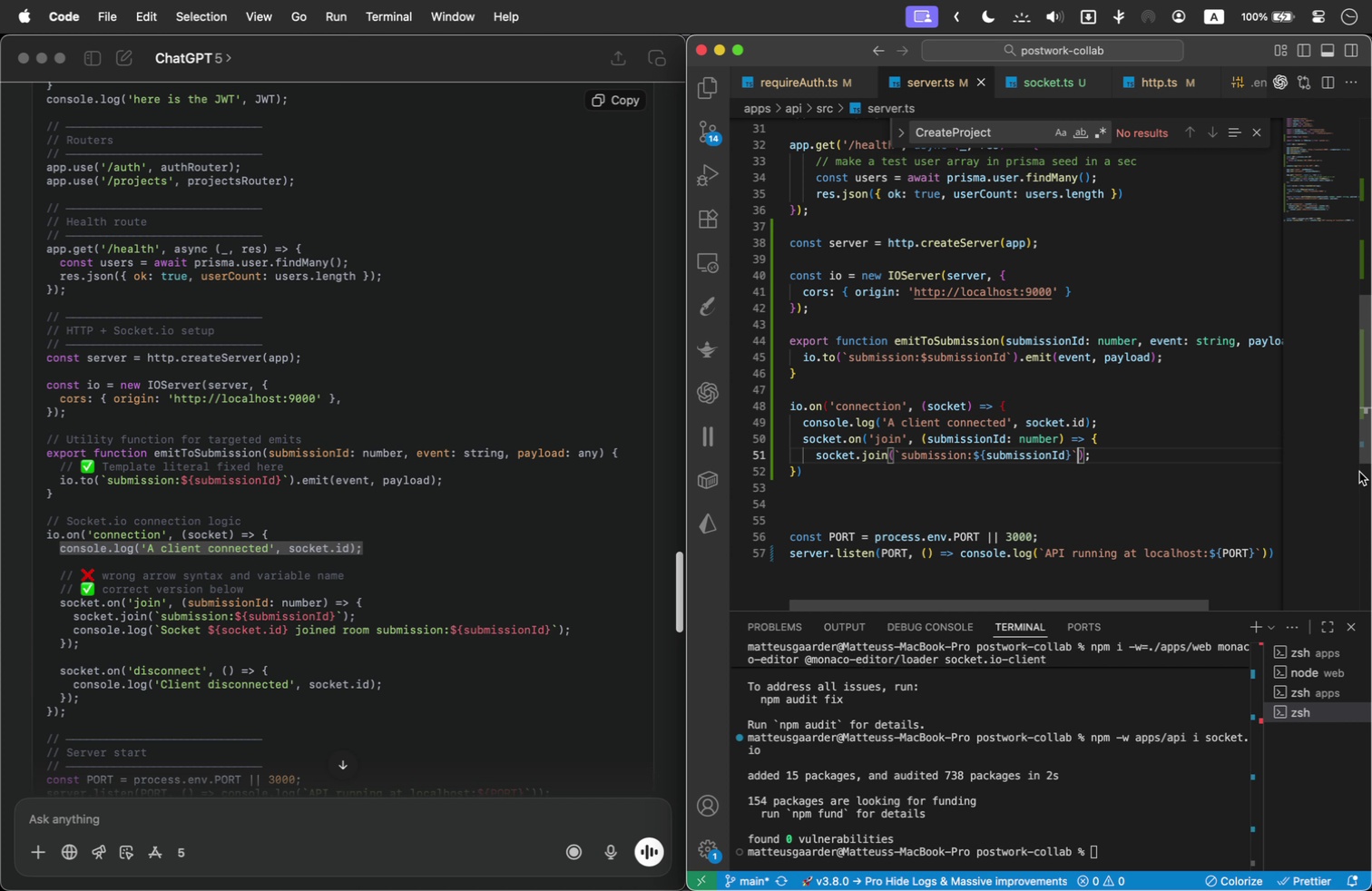 
key(Enter)
 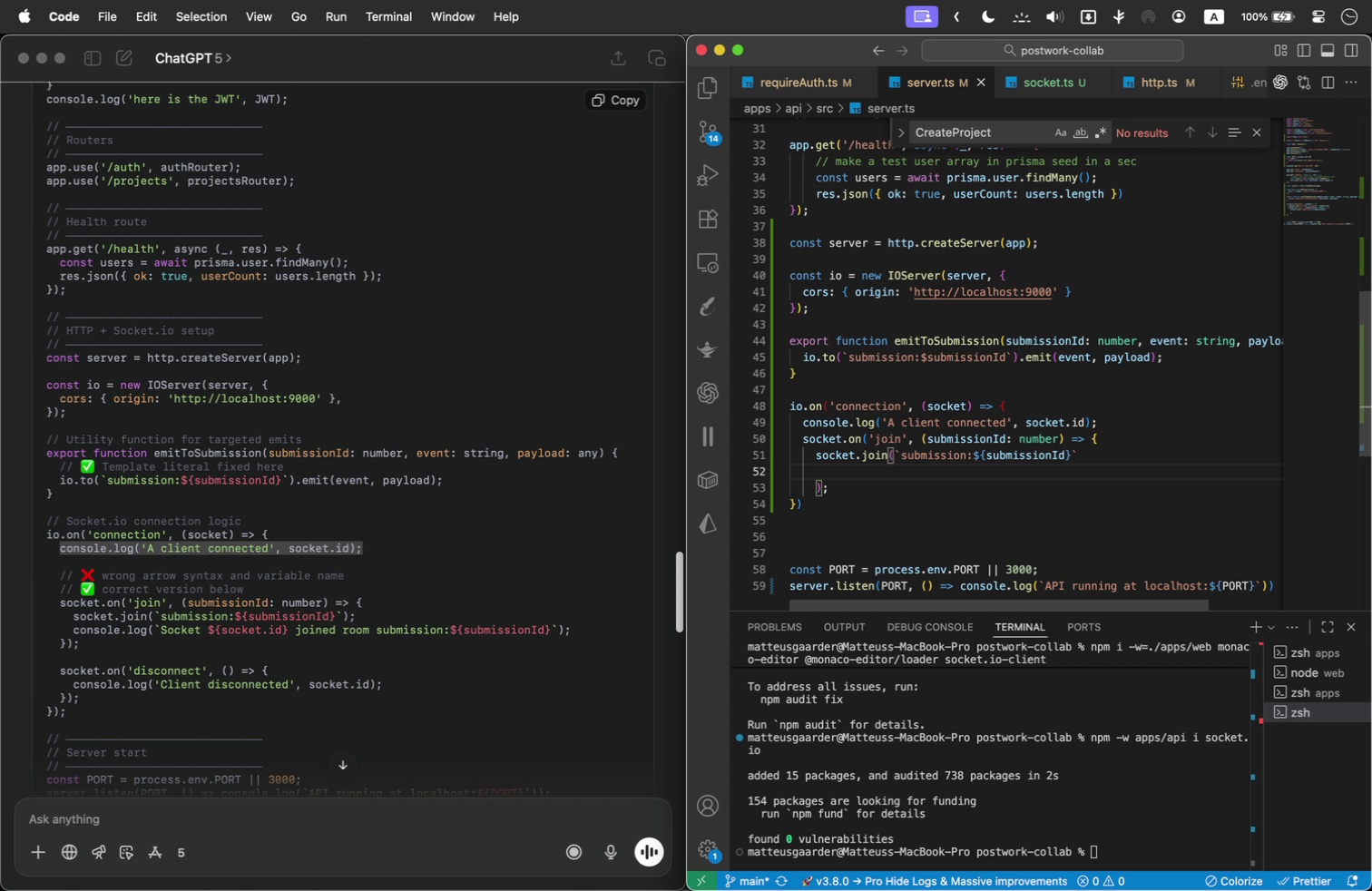 
key(ArrowLeft)
 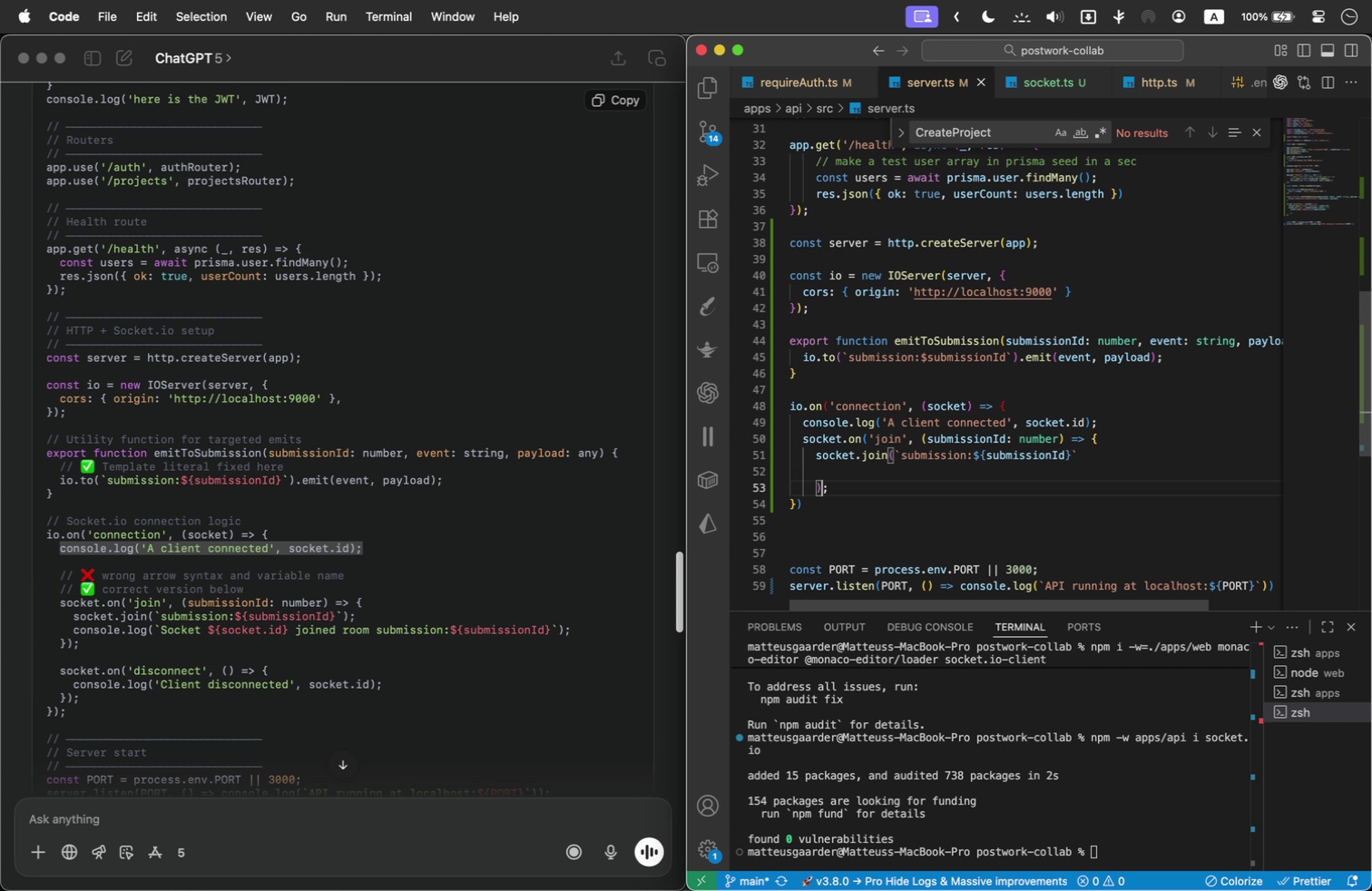 
key(ArrowDown)
 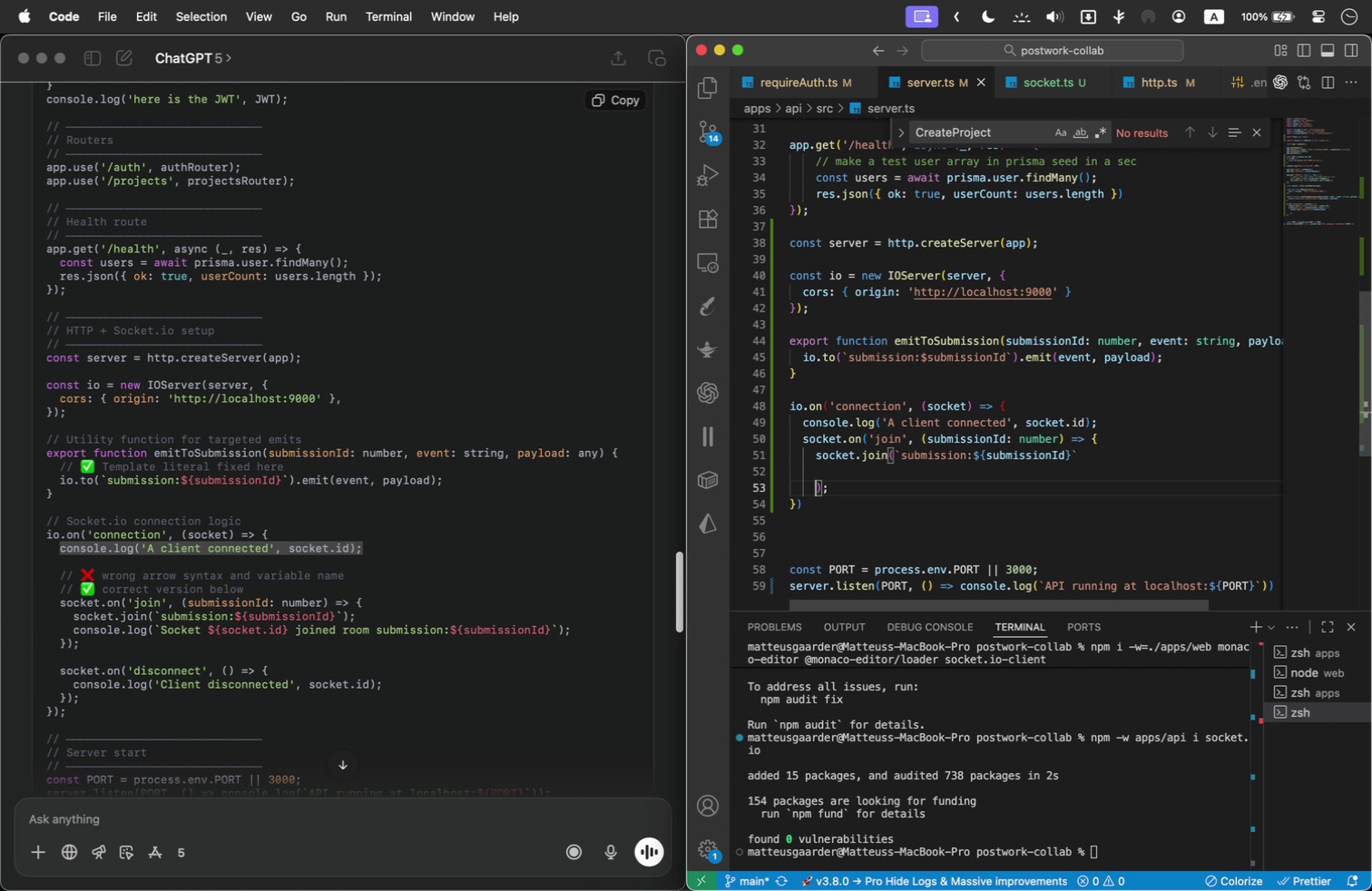 
key(ArrowLeft)
 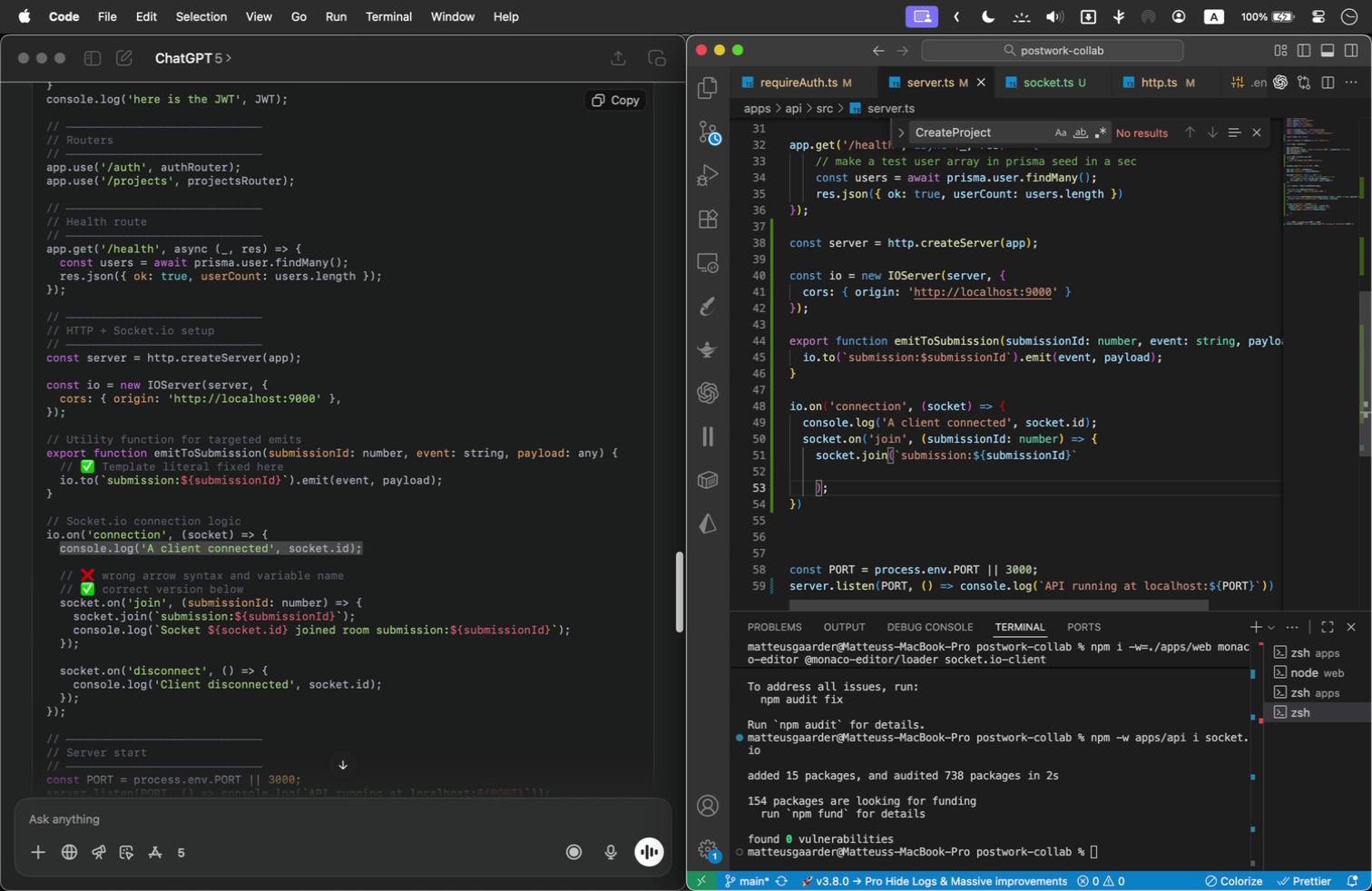 
key(Backspace)
 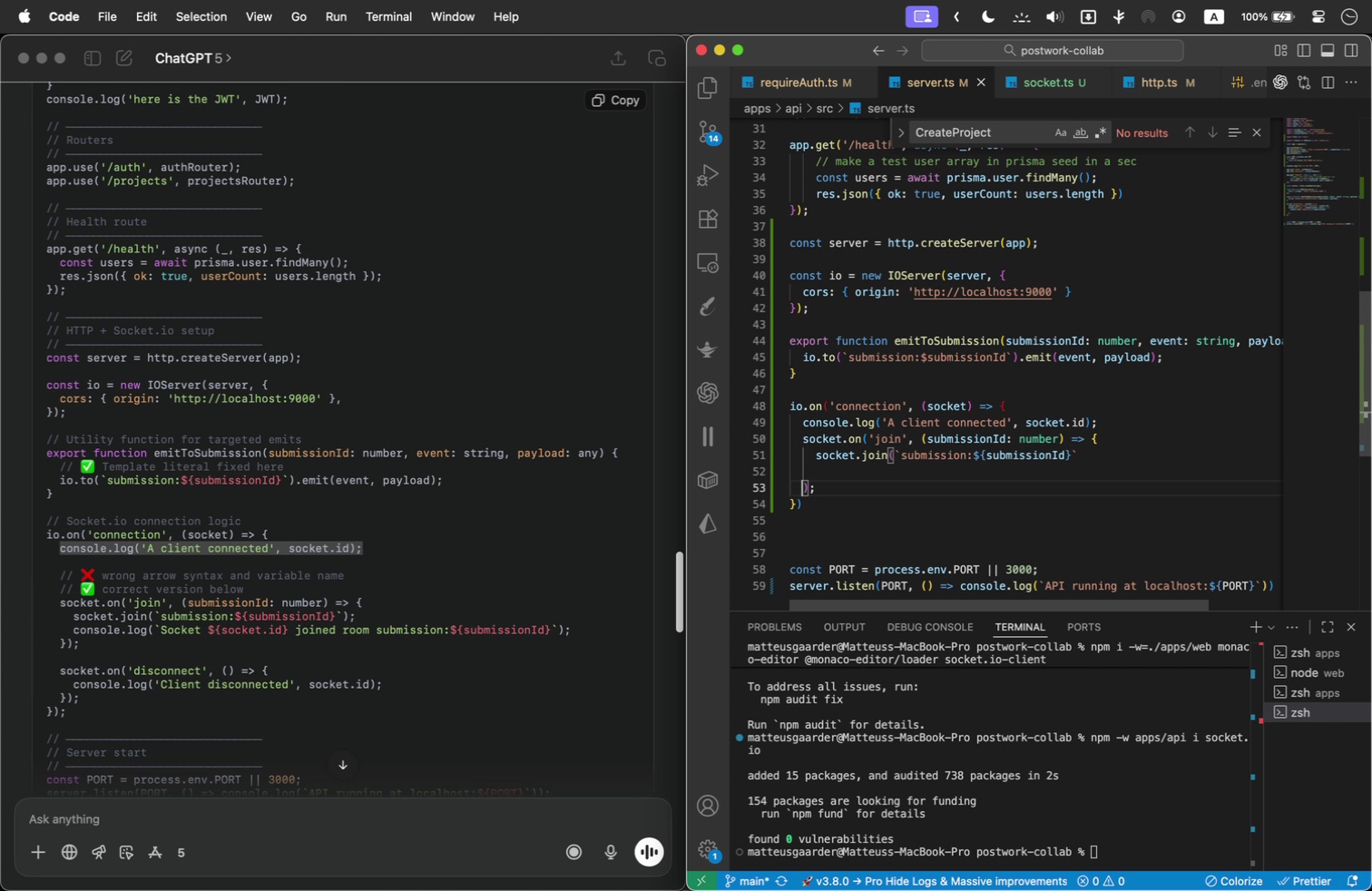 
key(Backspace)
 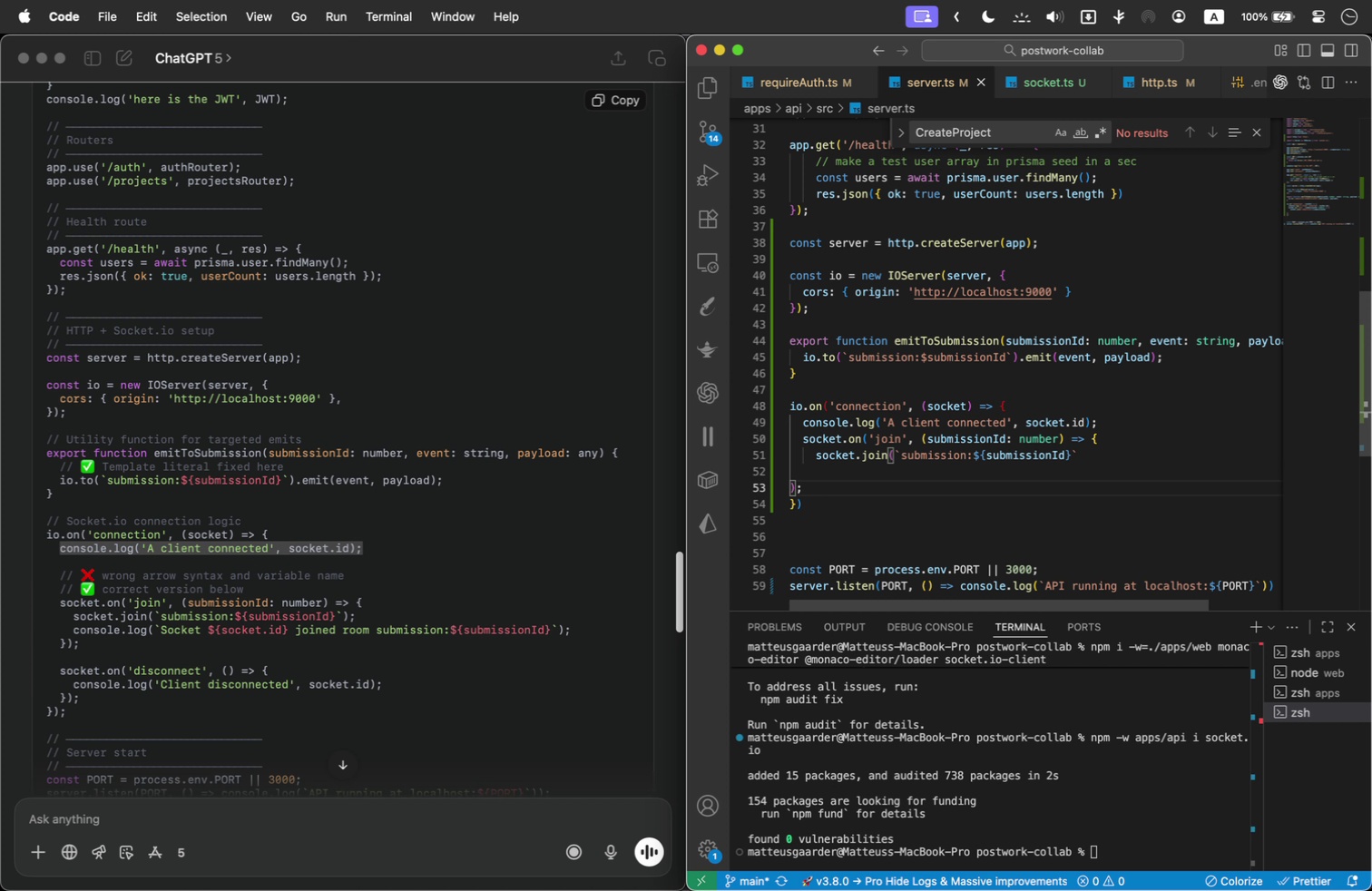 
key(Backspace)
 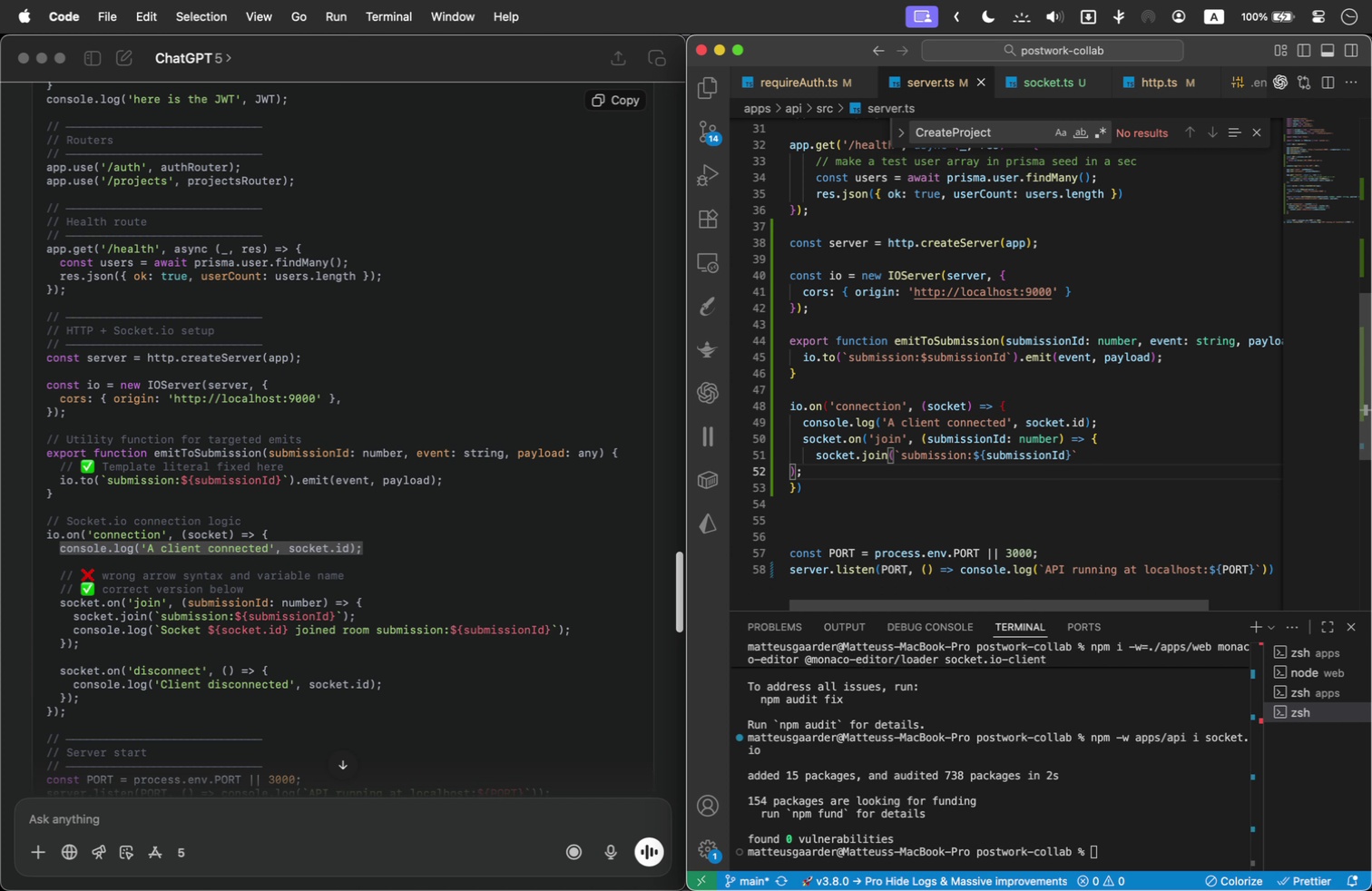 
key(ArrowDown)
 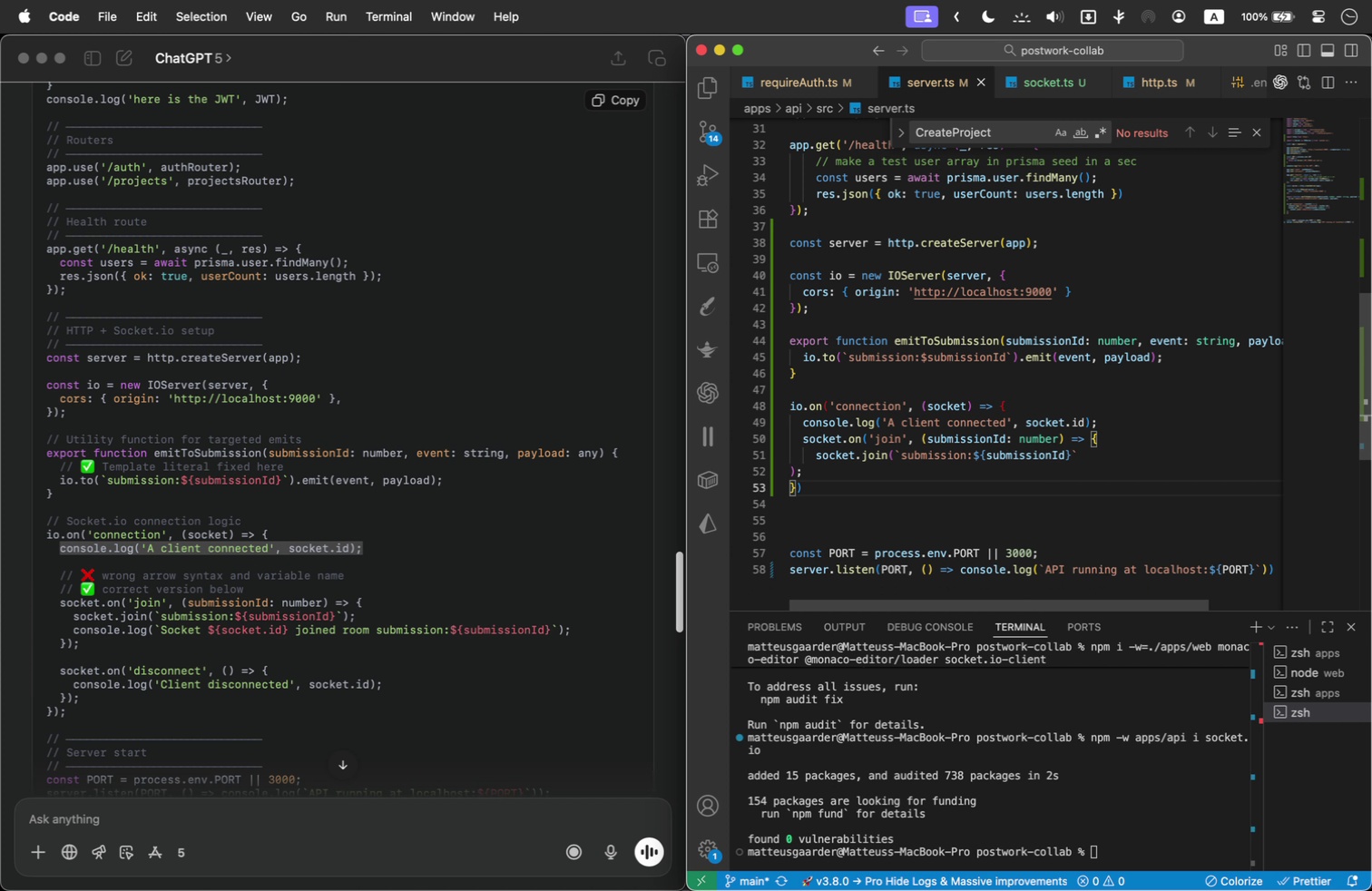 
key(ArrowRight)
 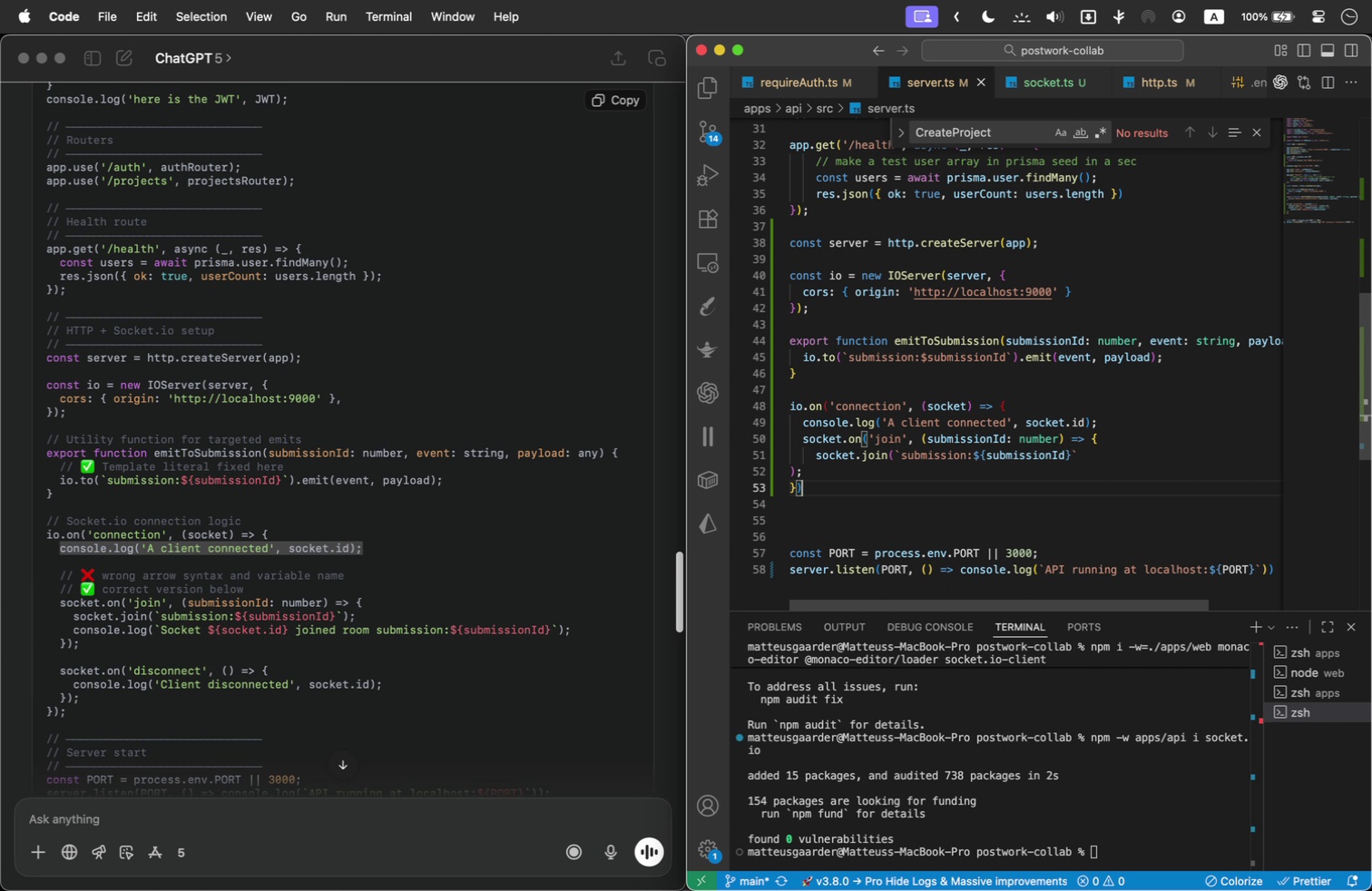 
key(ArrowRight)
 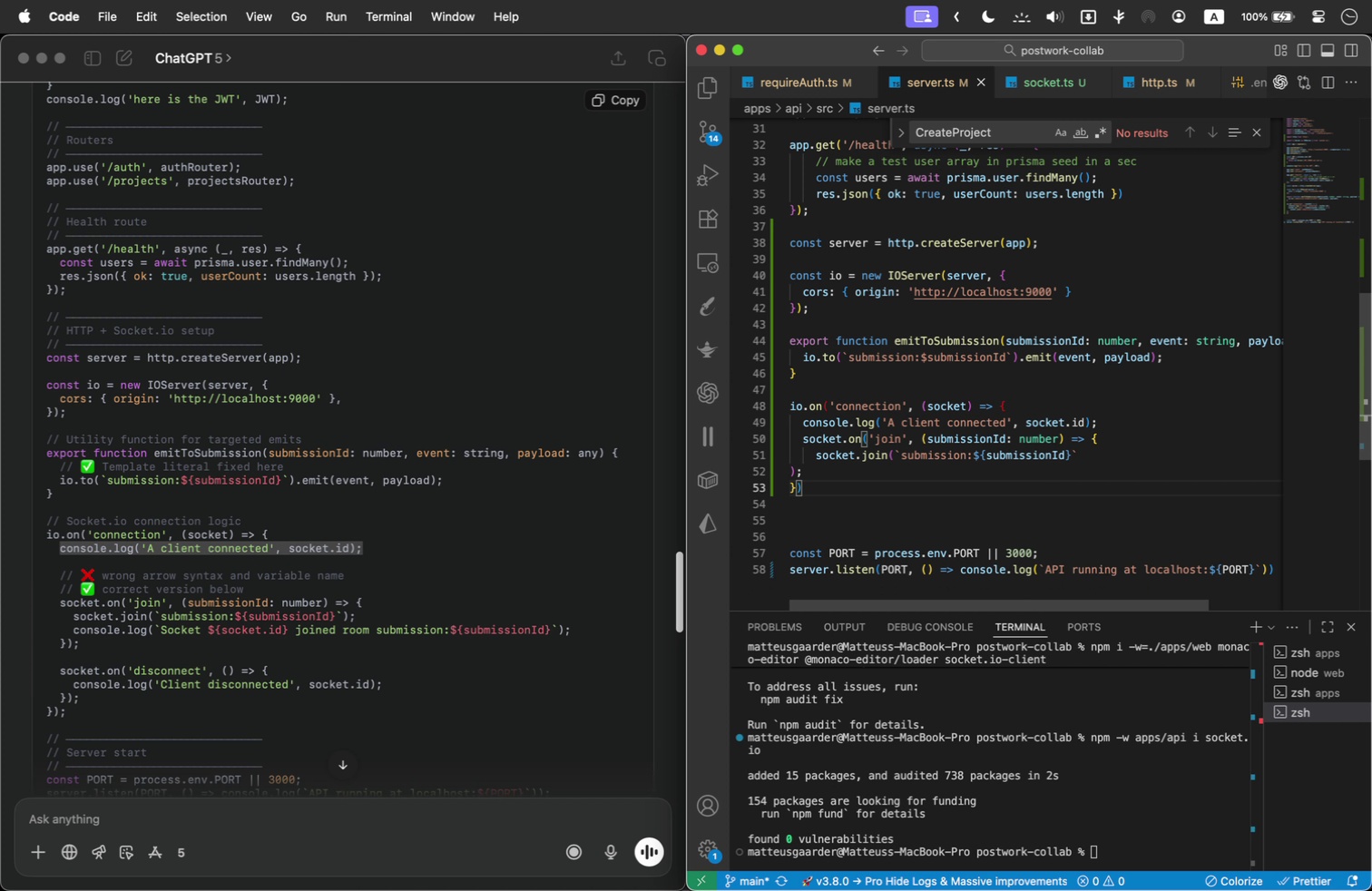 
key(ArrowLeft)
 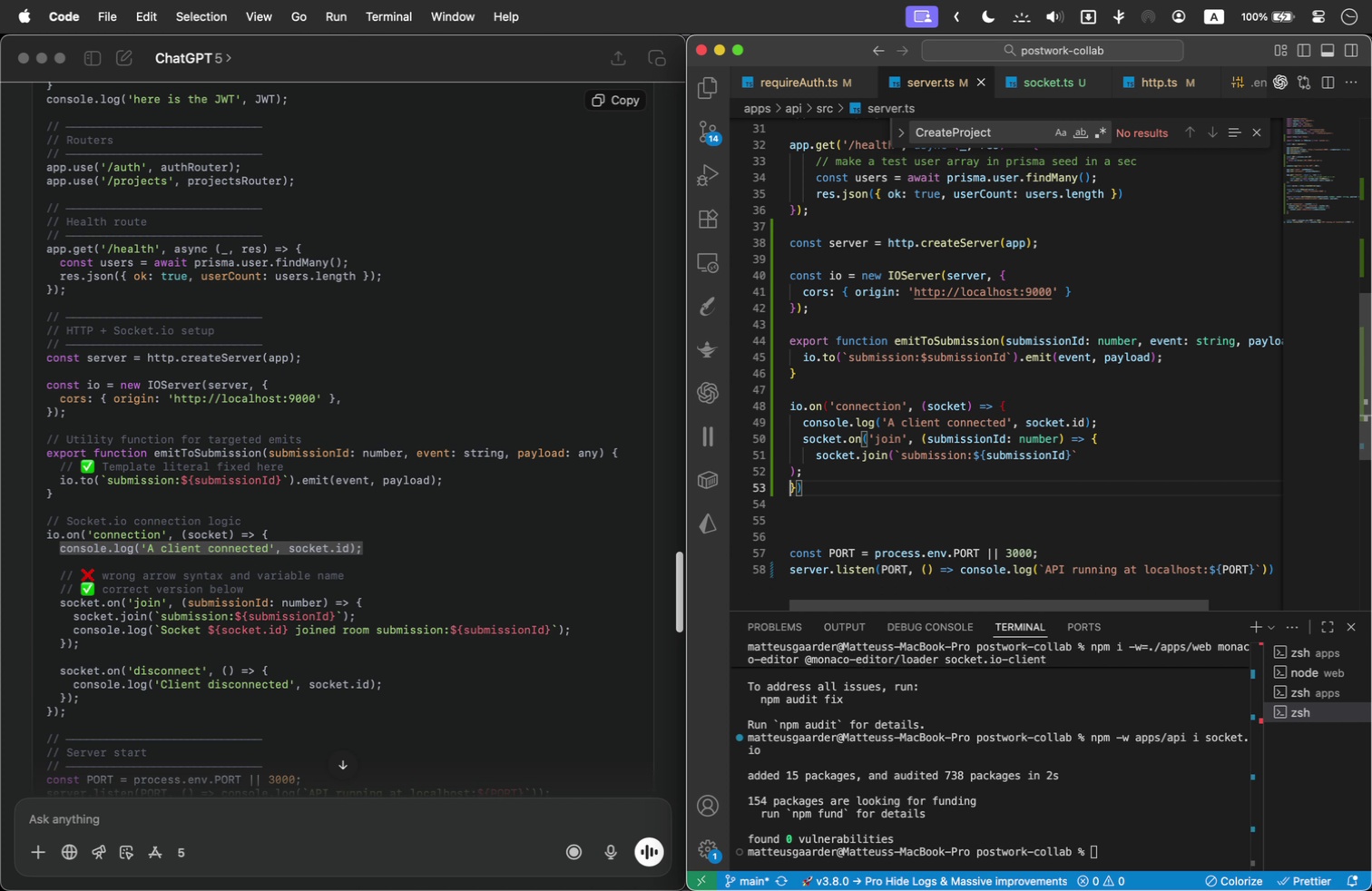 
key(ArrowLeft)
 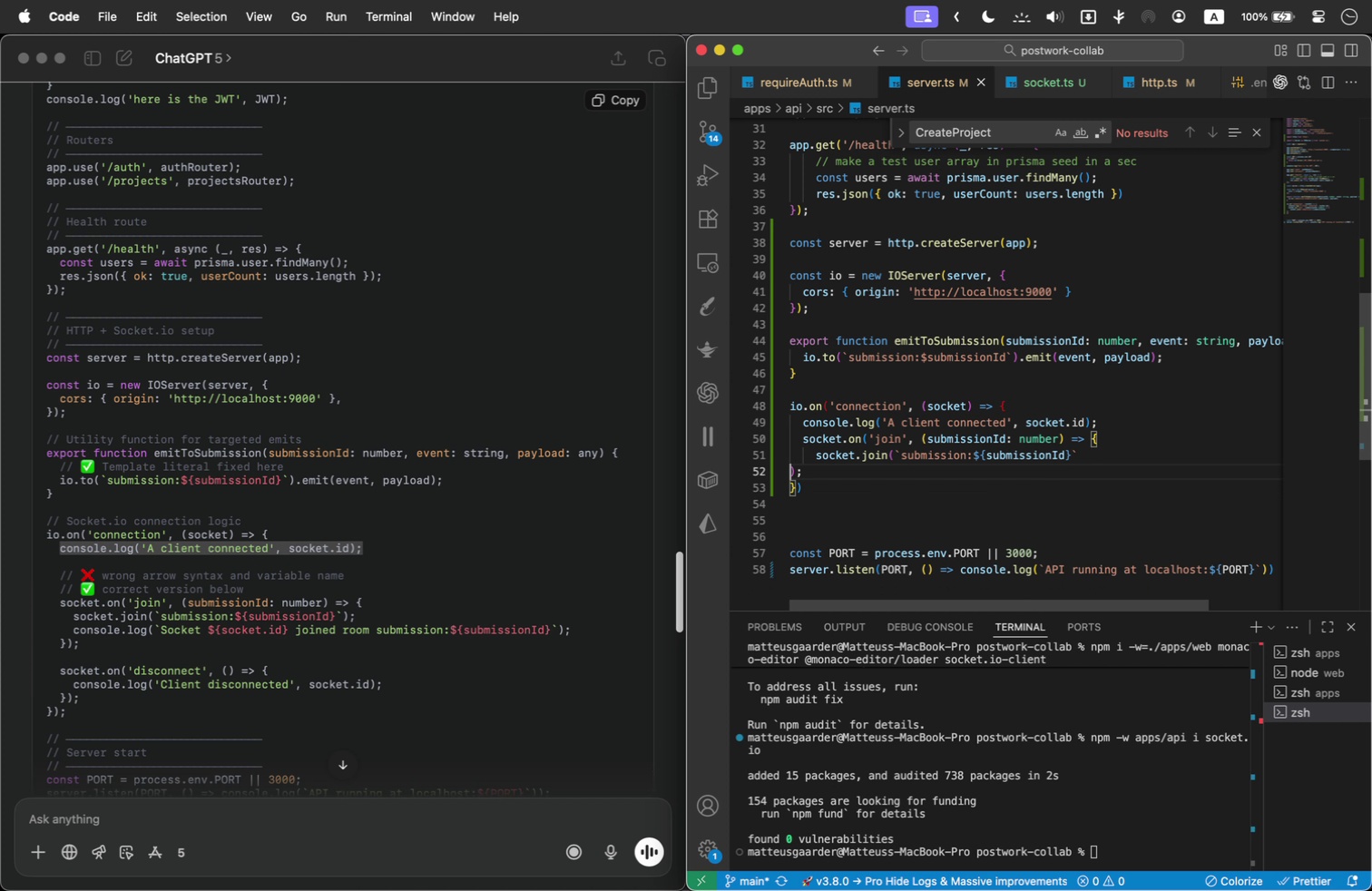 
key(ArrowUp)
 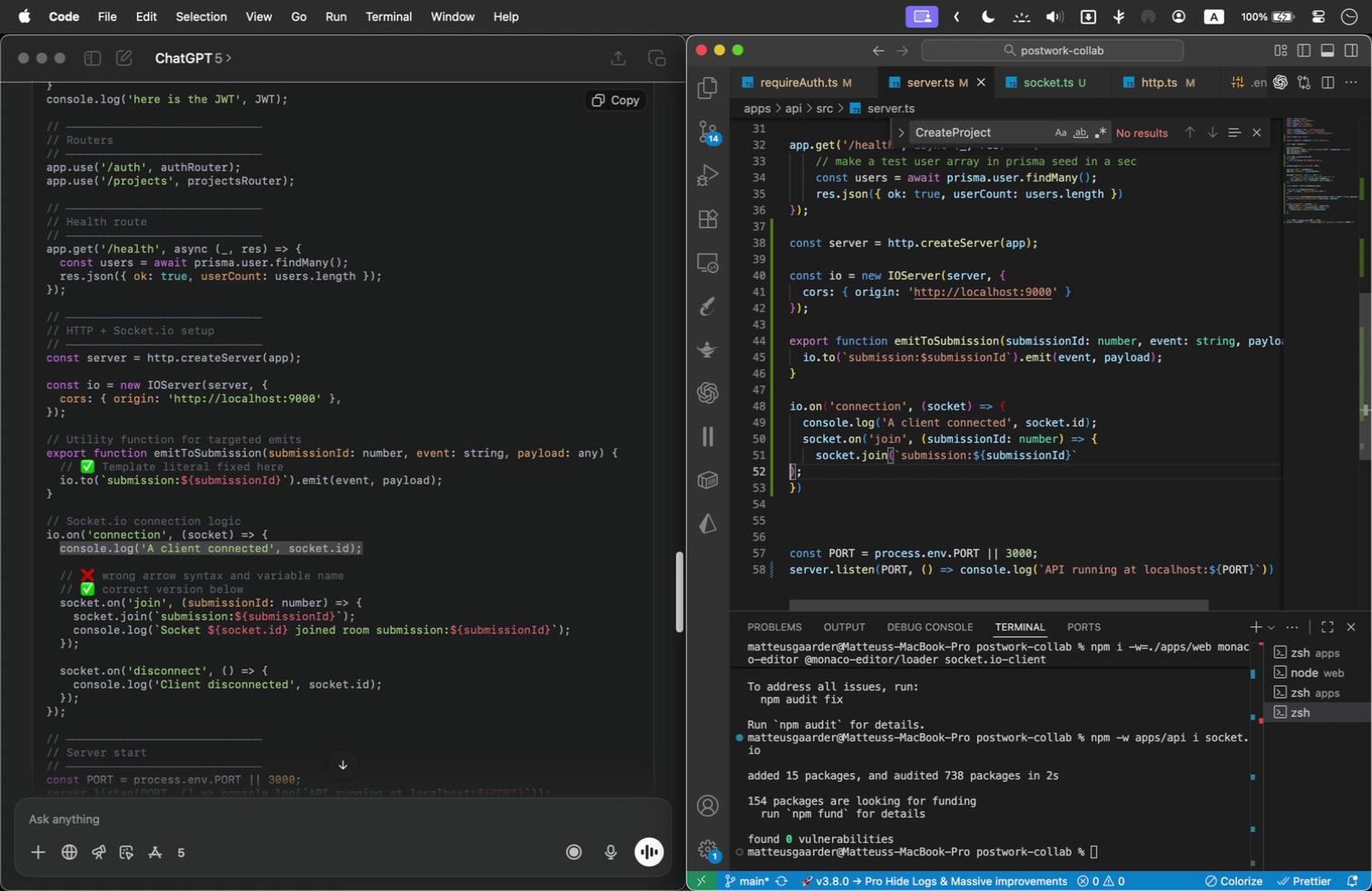 
key(Tab)
 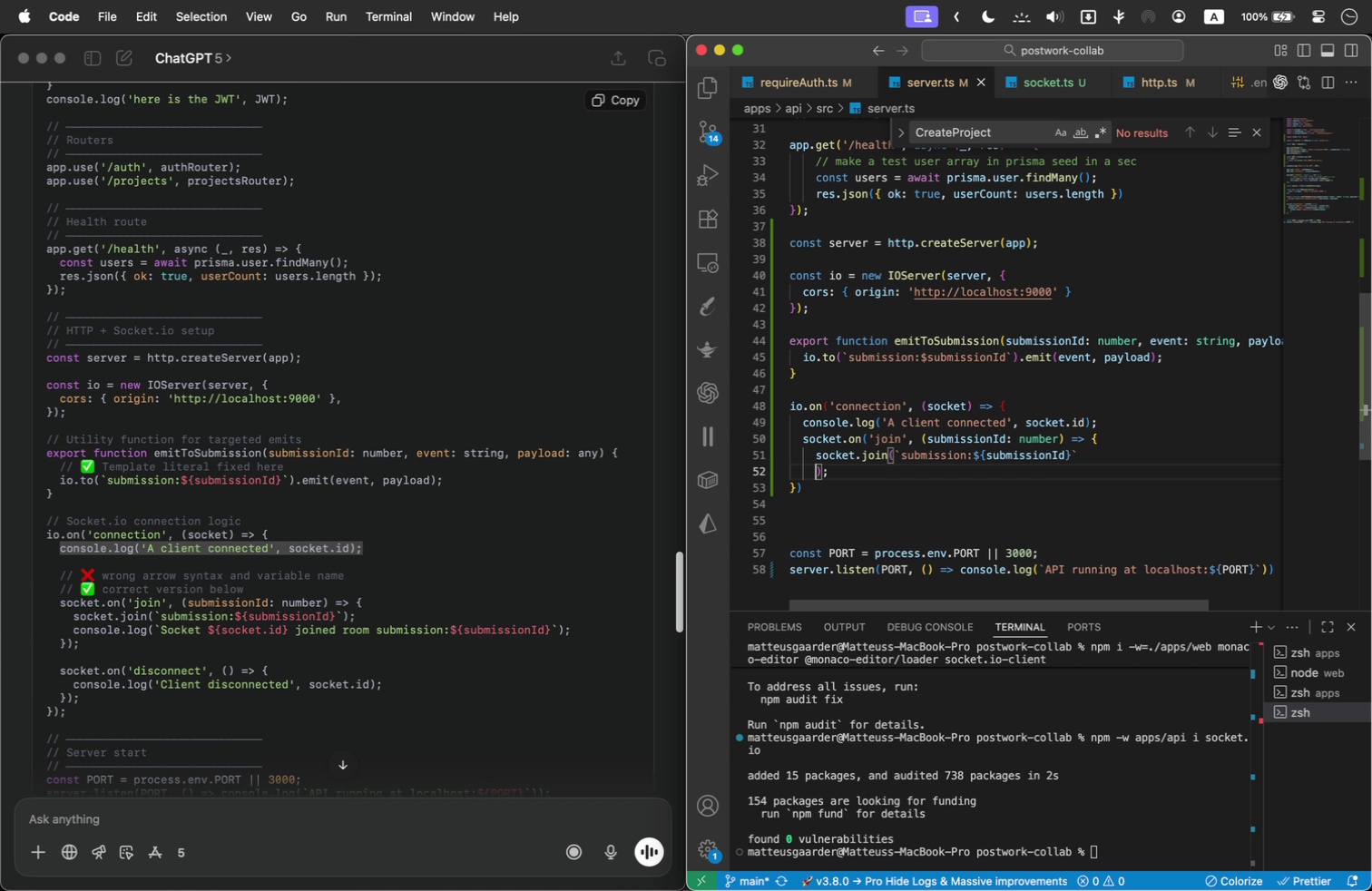 
key(Tab)
 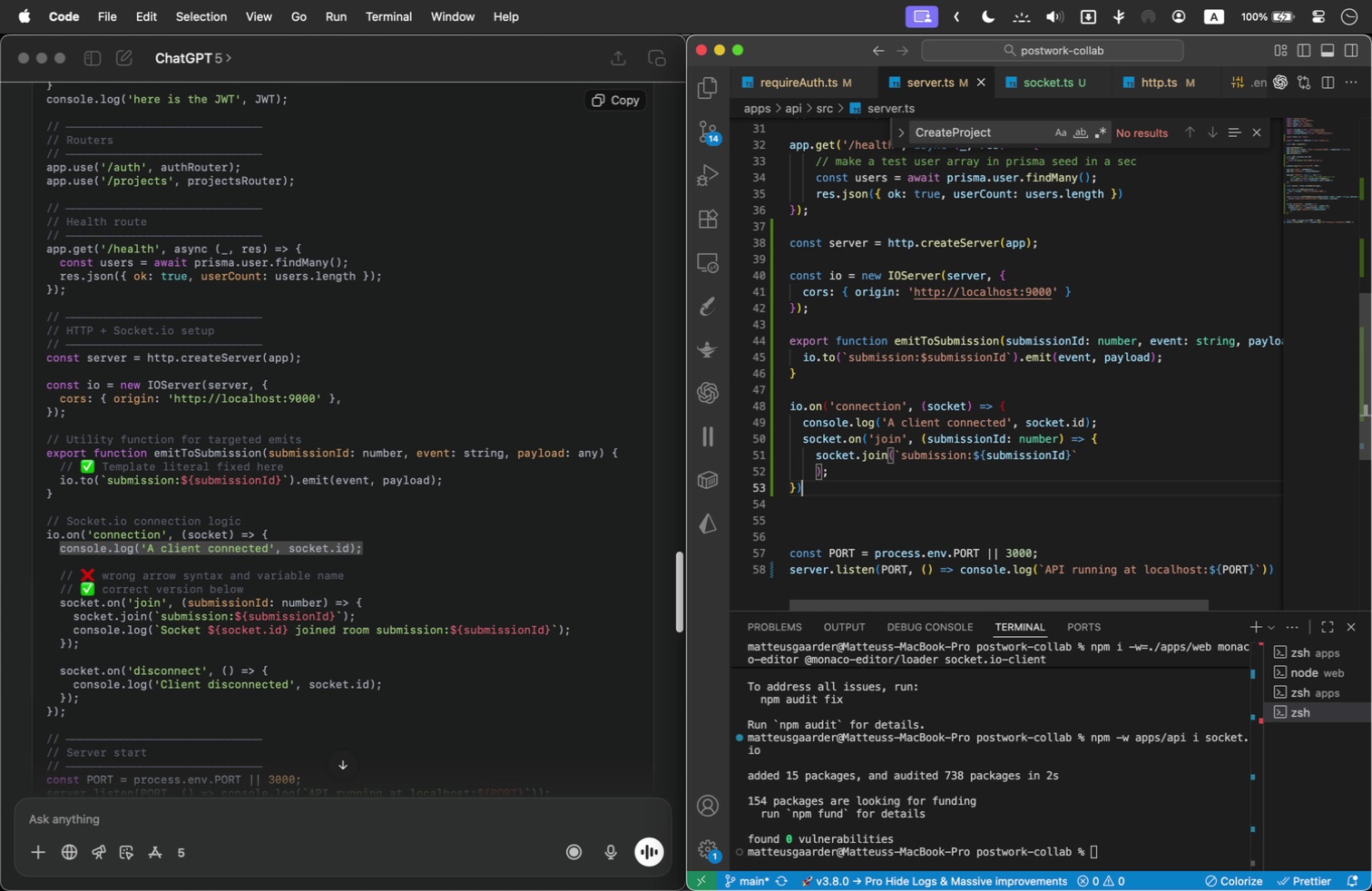 
key(ArrowDown)
 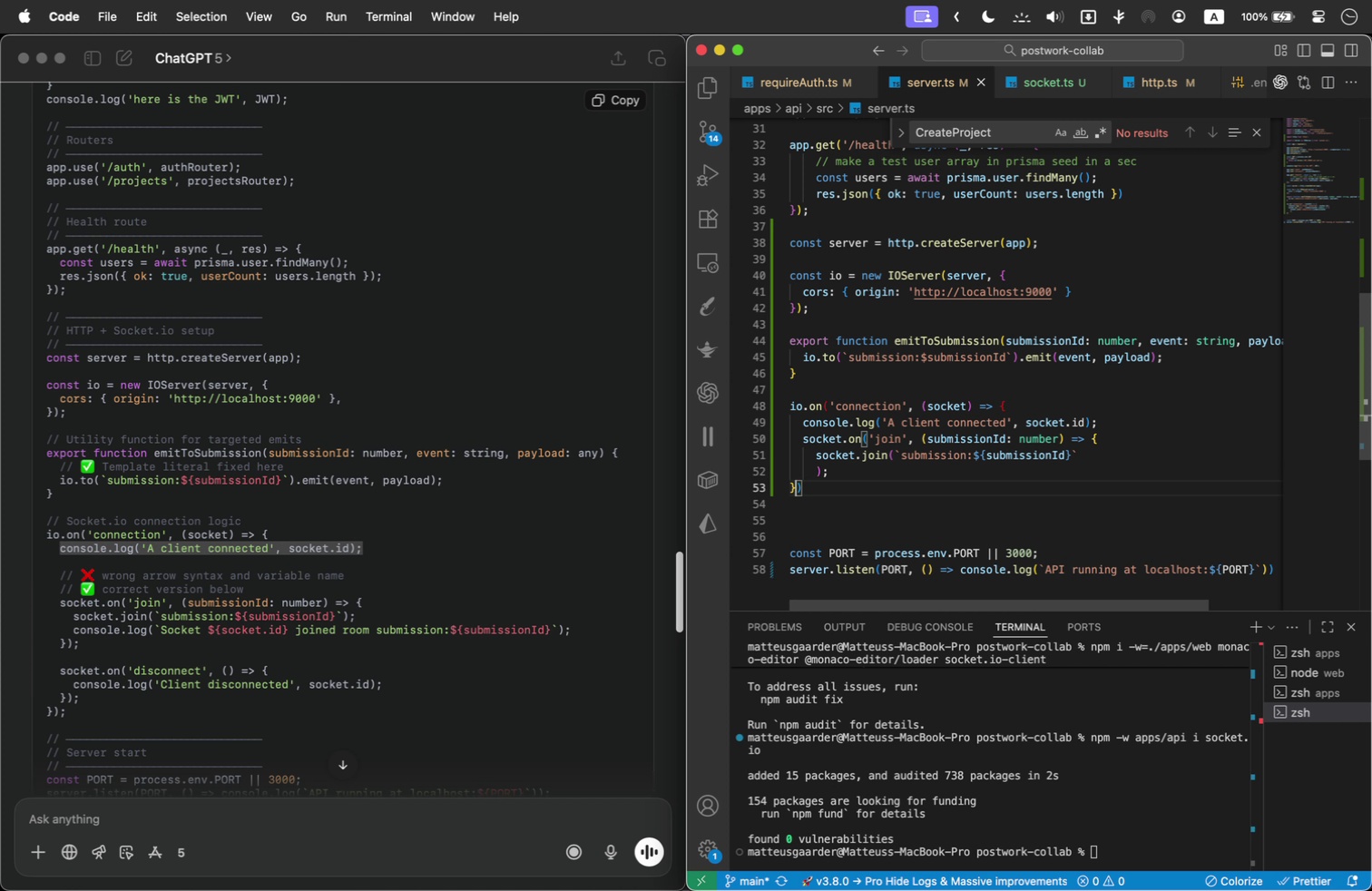 
key(ArrowLeft)
 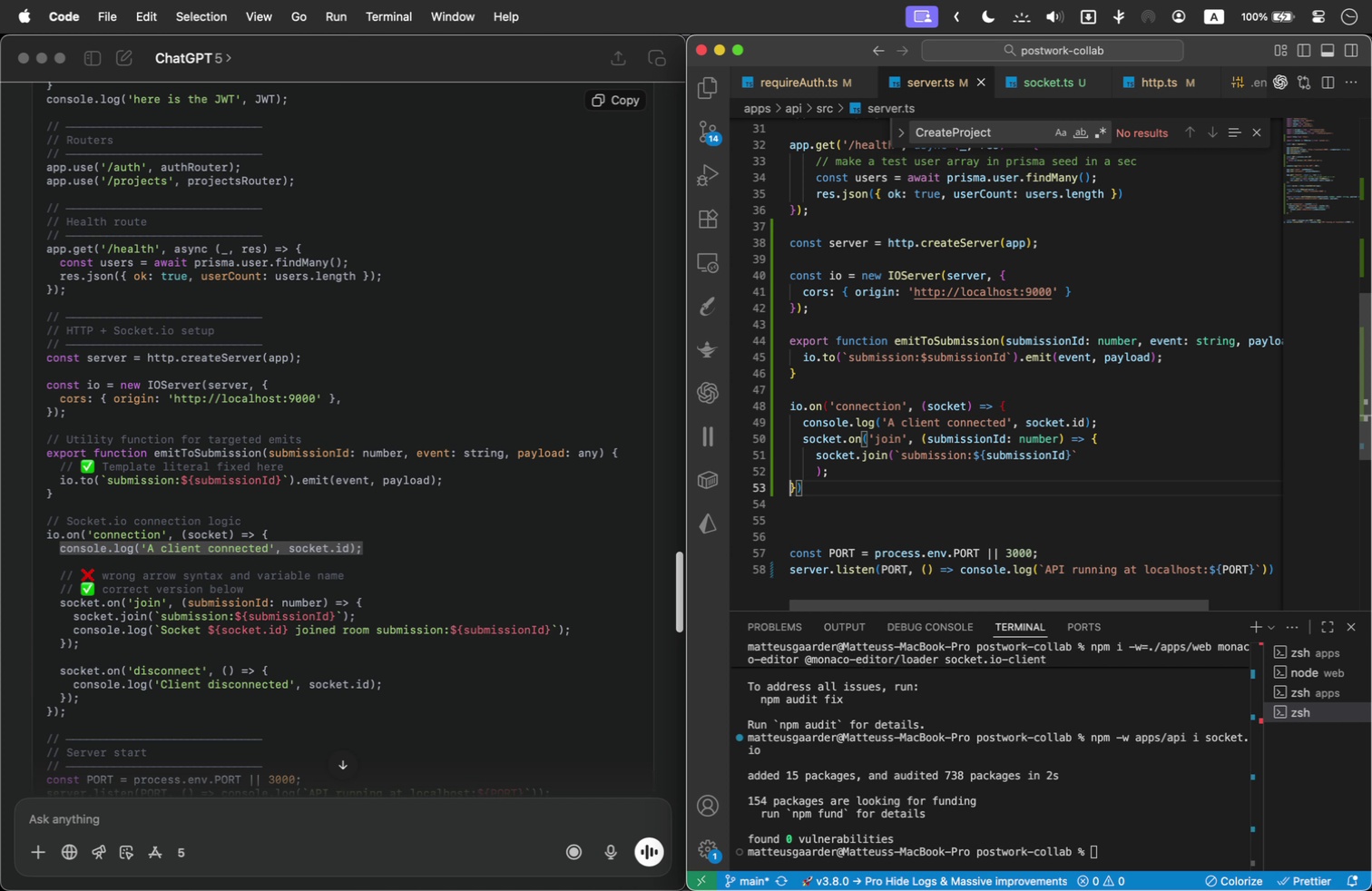 
key(ArrowLeft)
 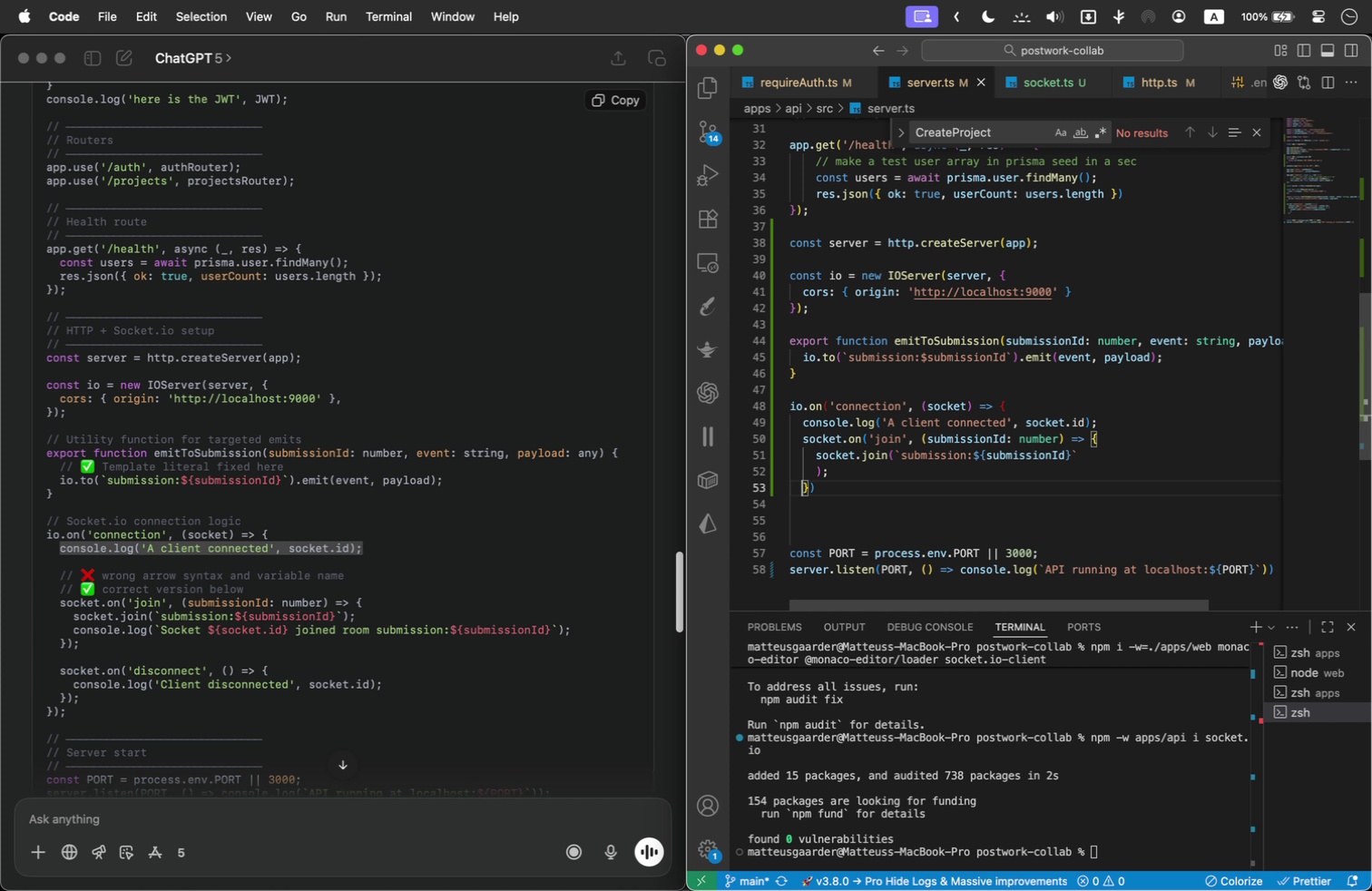 
key(Tab)
 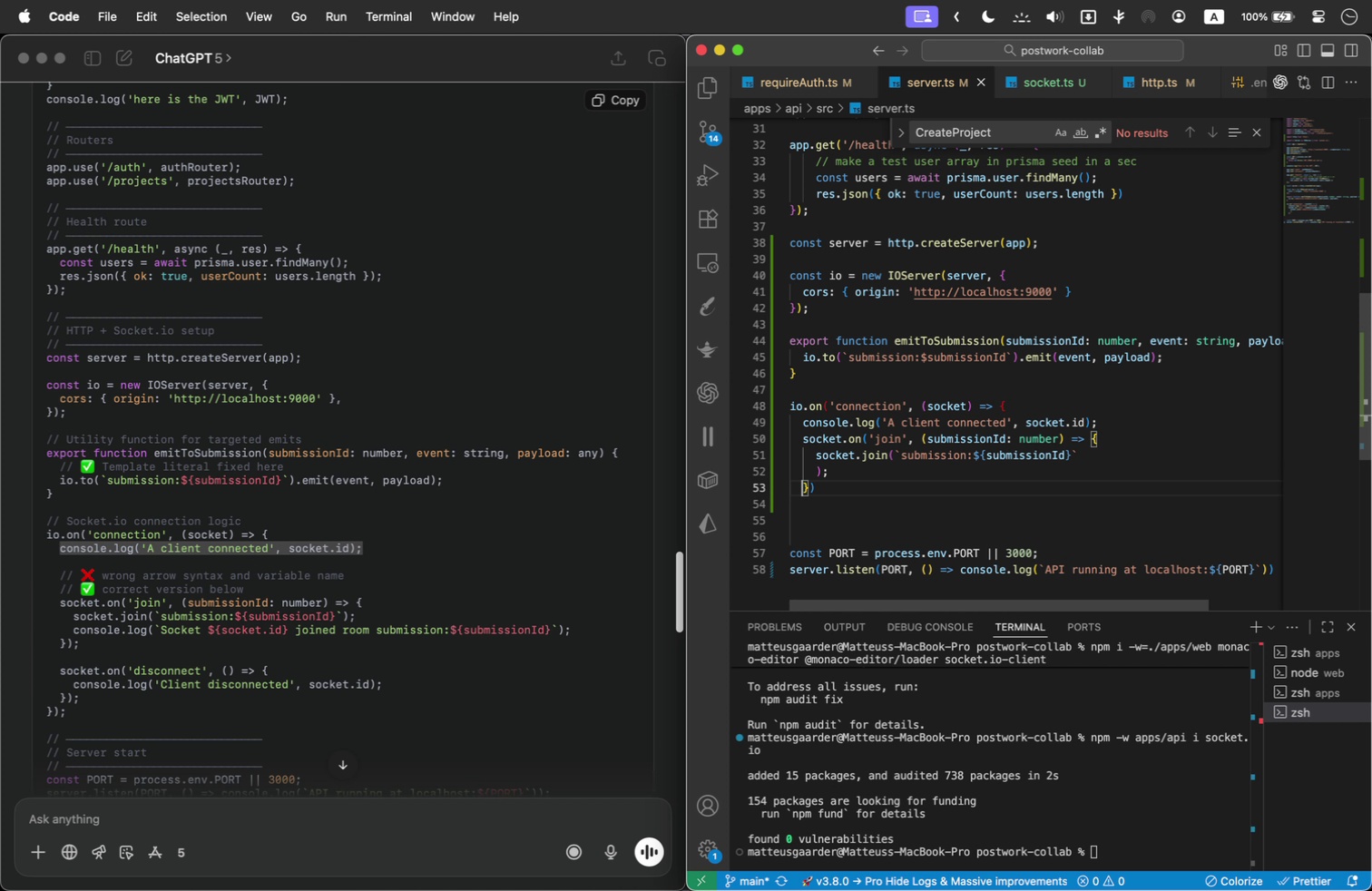 
key(Tab)
 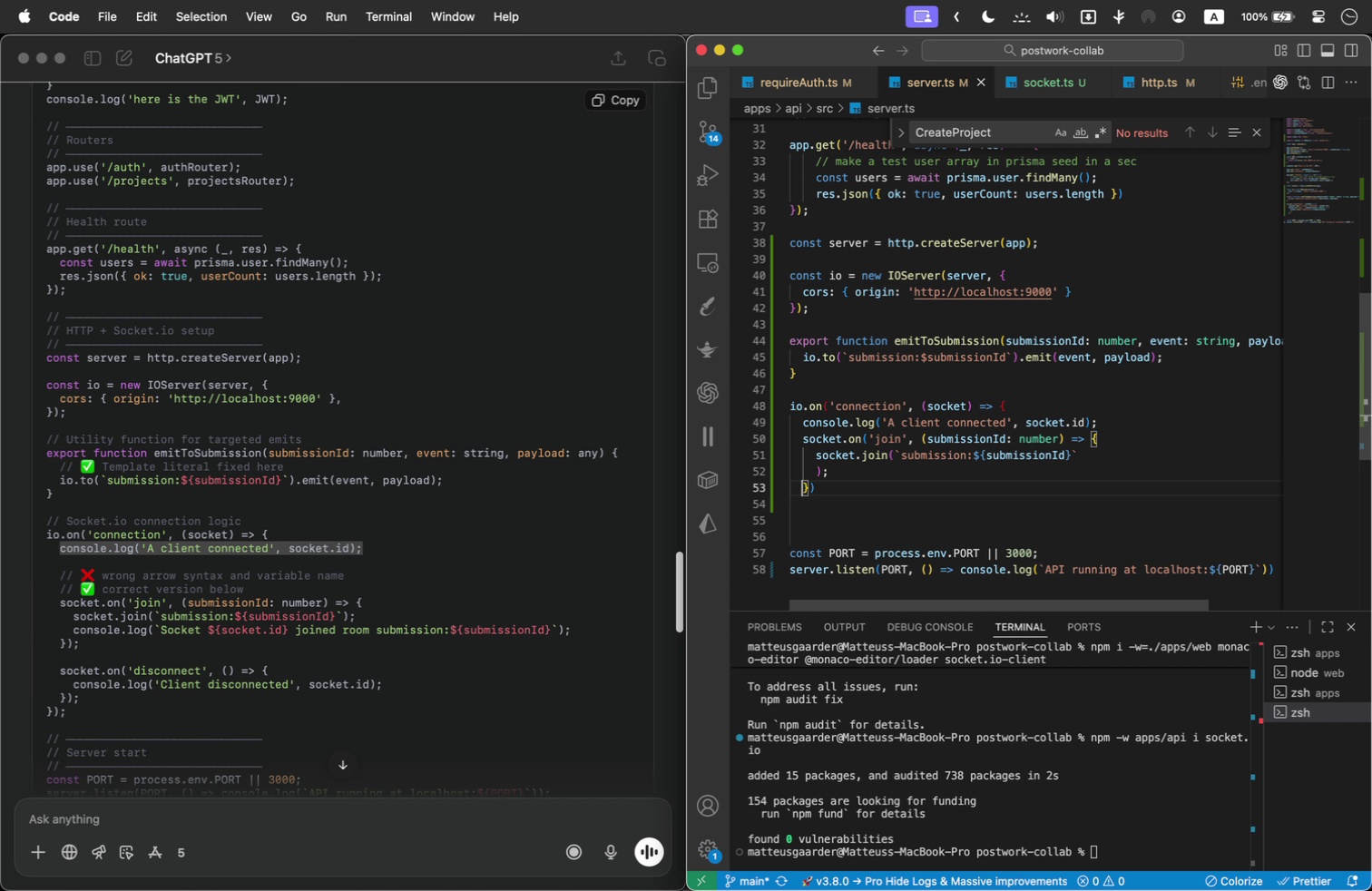 
key(Backspace)
 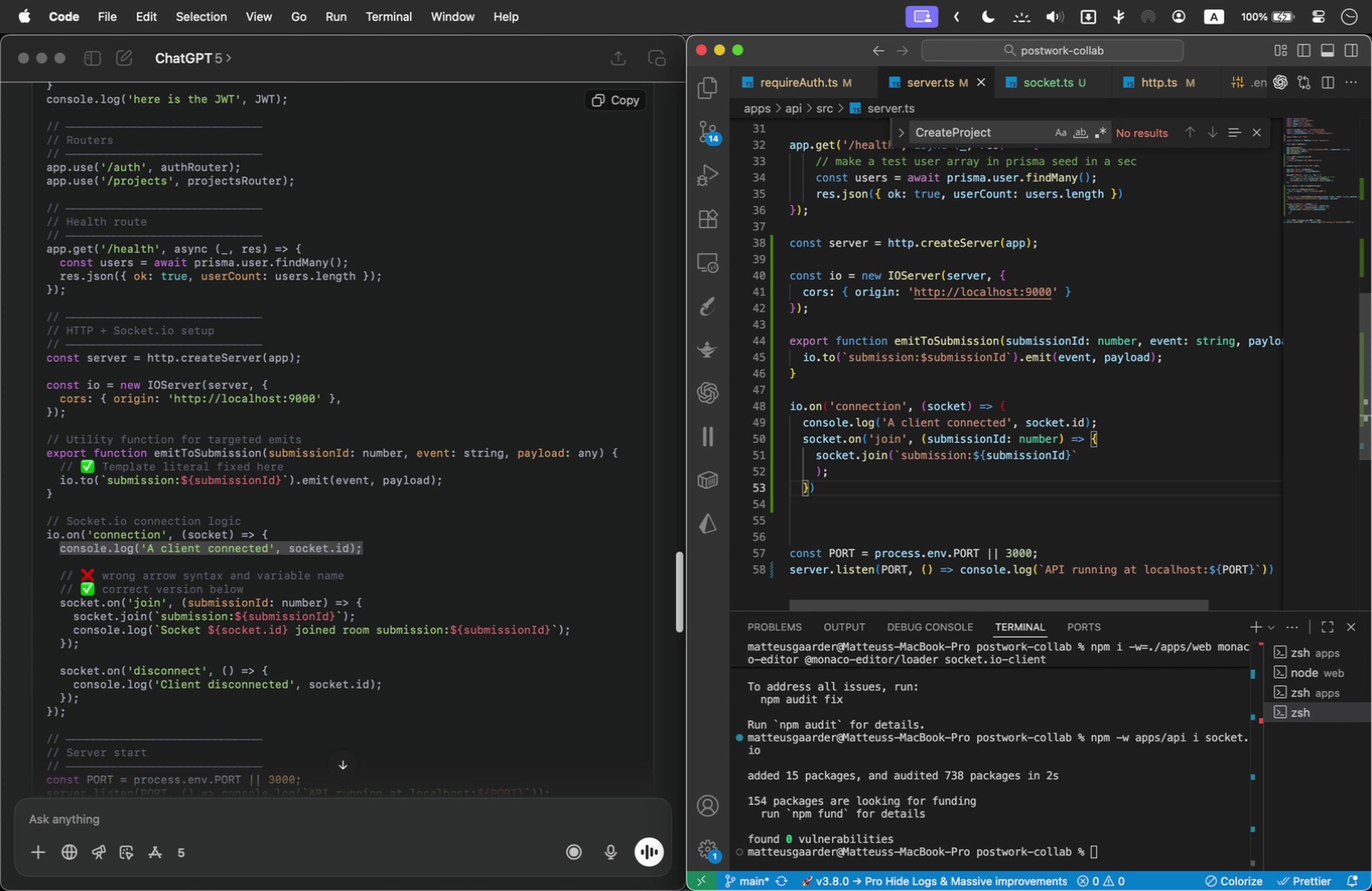 
key(ArrowDown)
 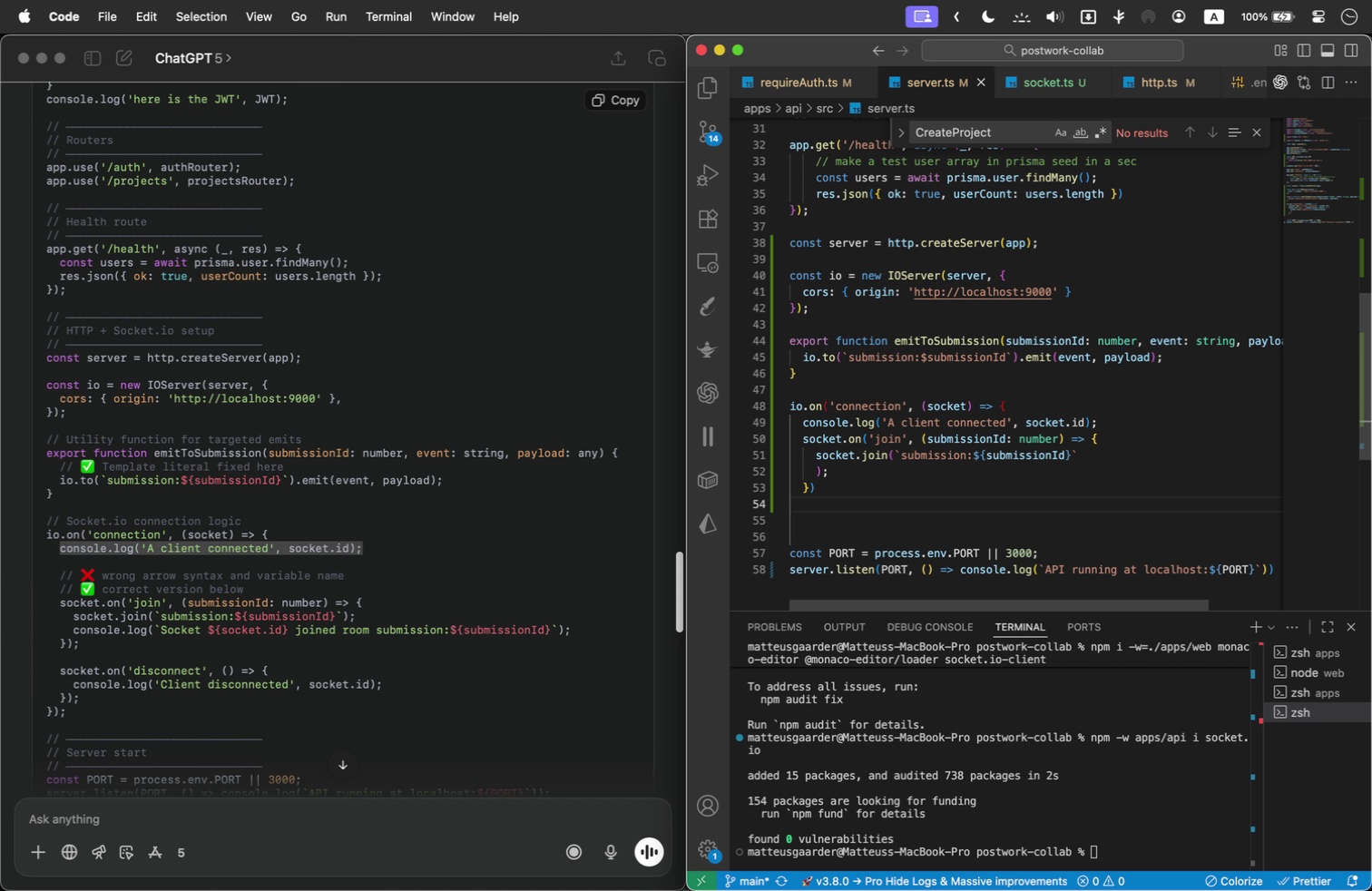 
key(Shift+BracketRight)
 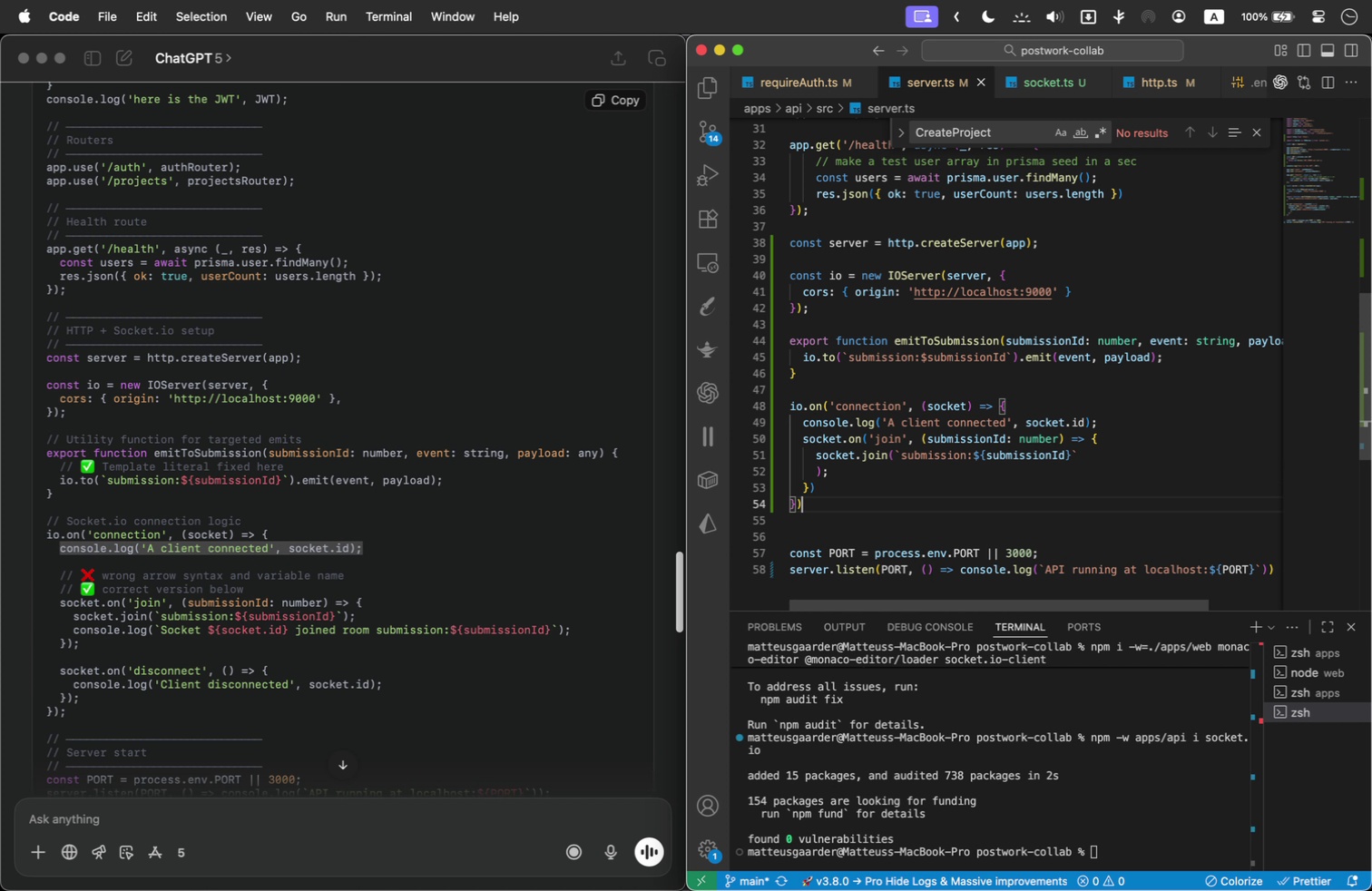 
key(Shift+0)
 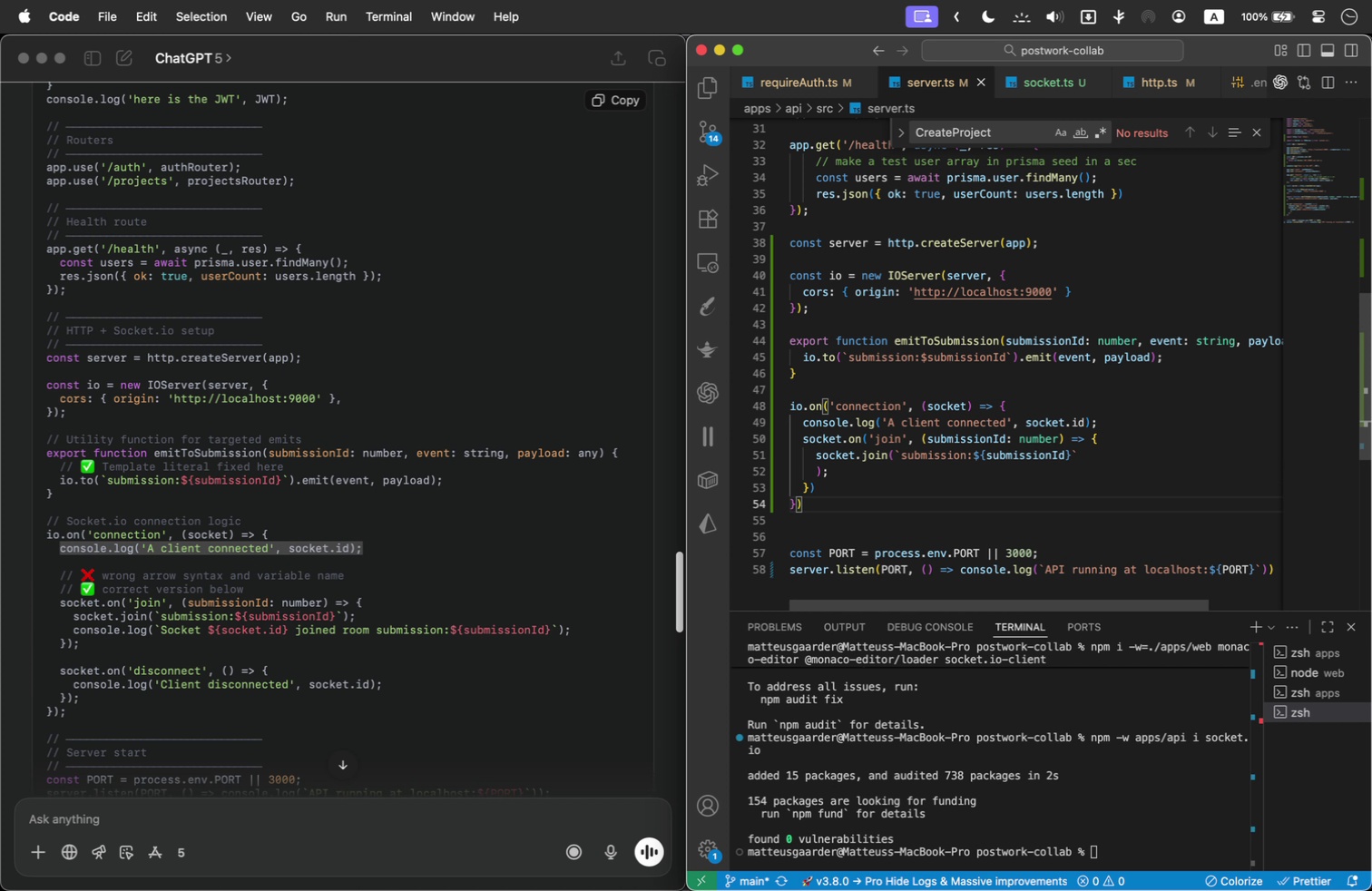 
key(Semicolon)
 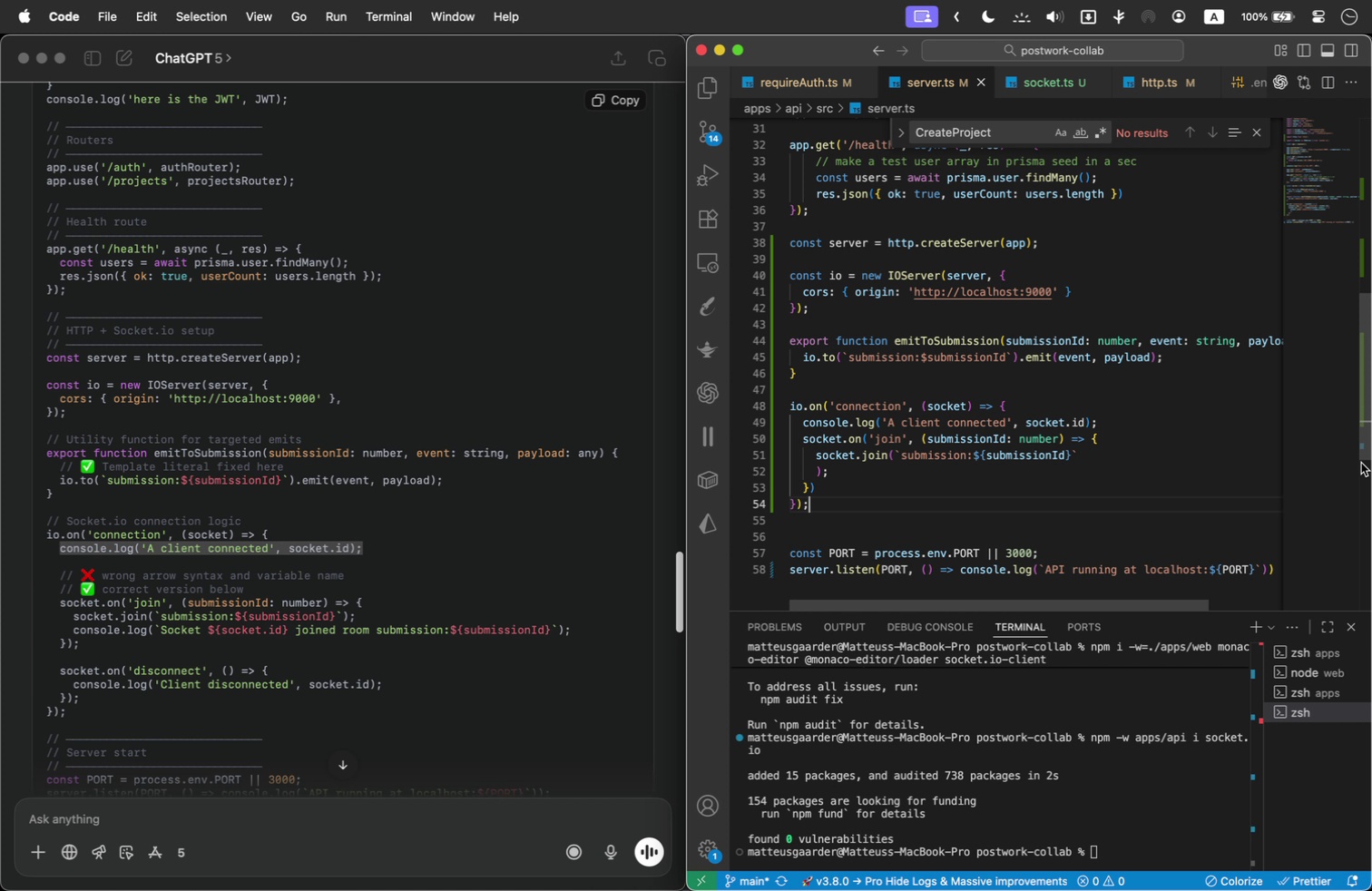 
wait(5.71)
 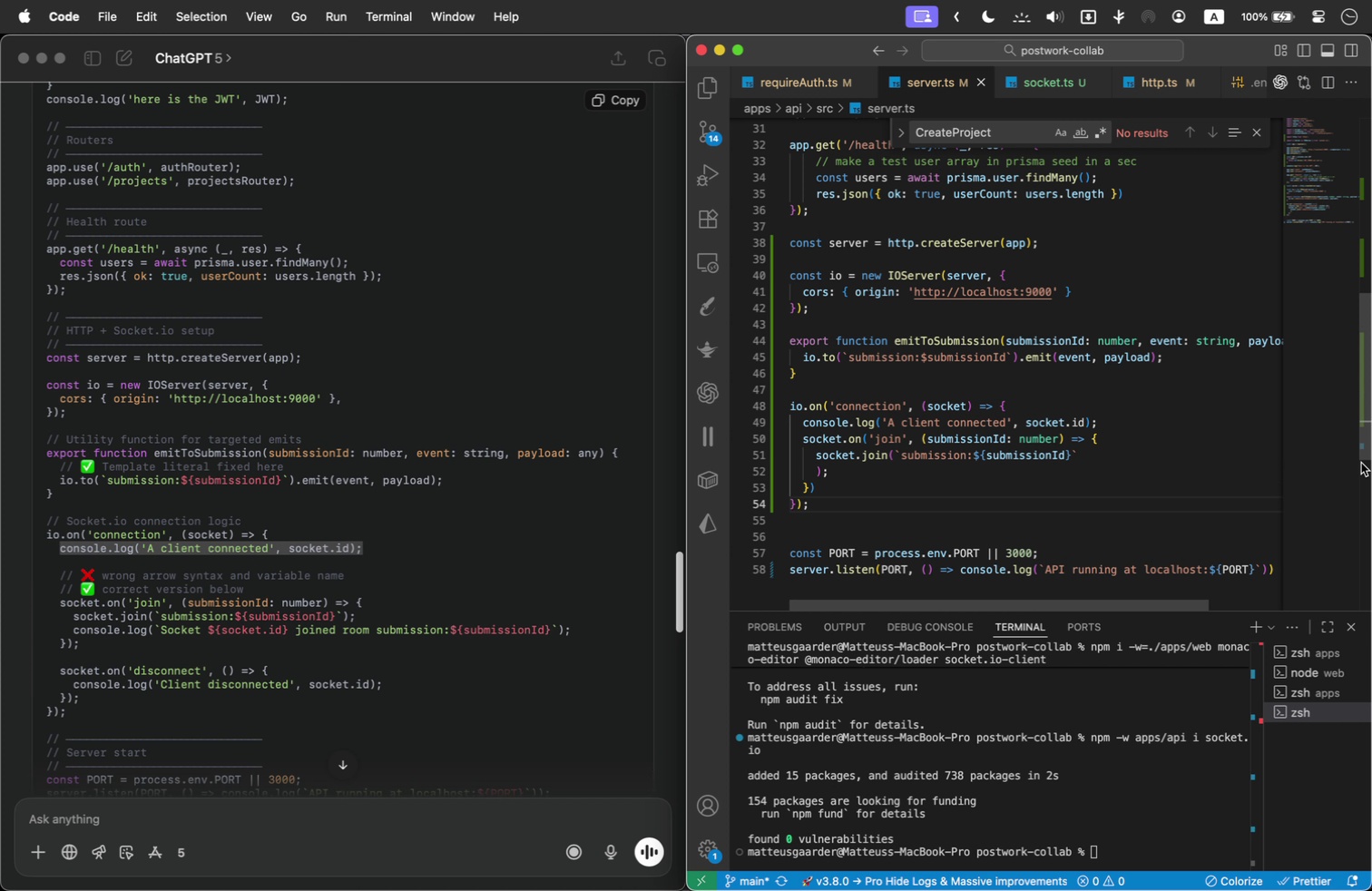 
scroll: coordinate [972, 298], scroll_direction: up, amount: 2.0
 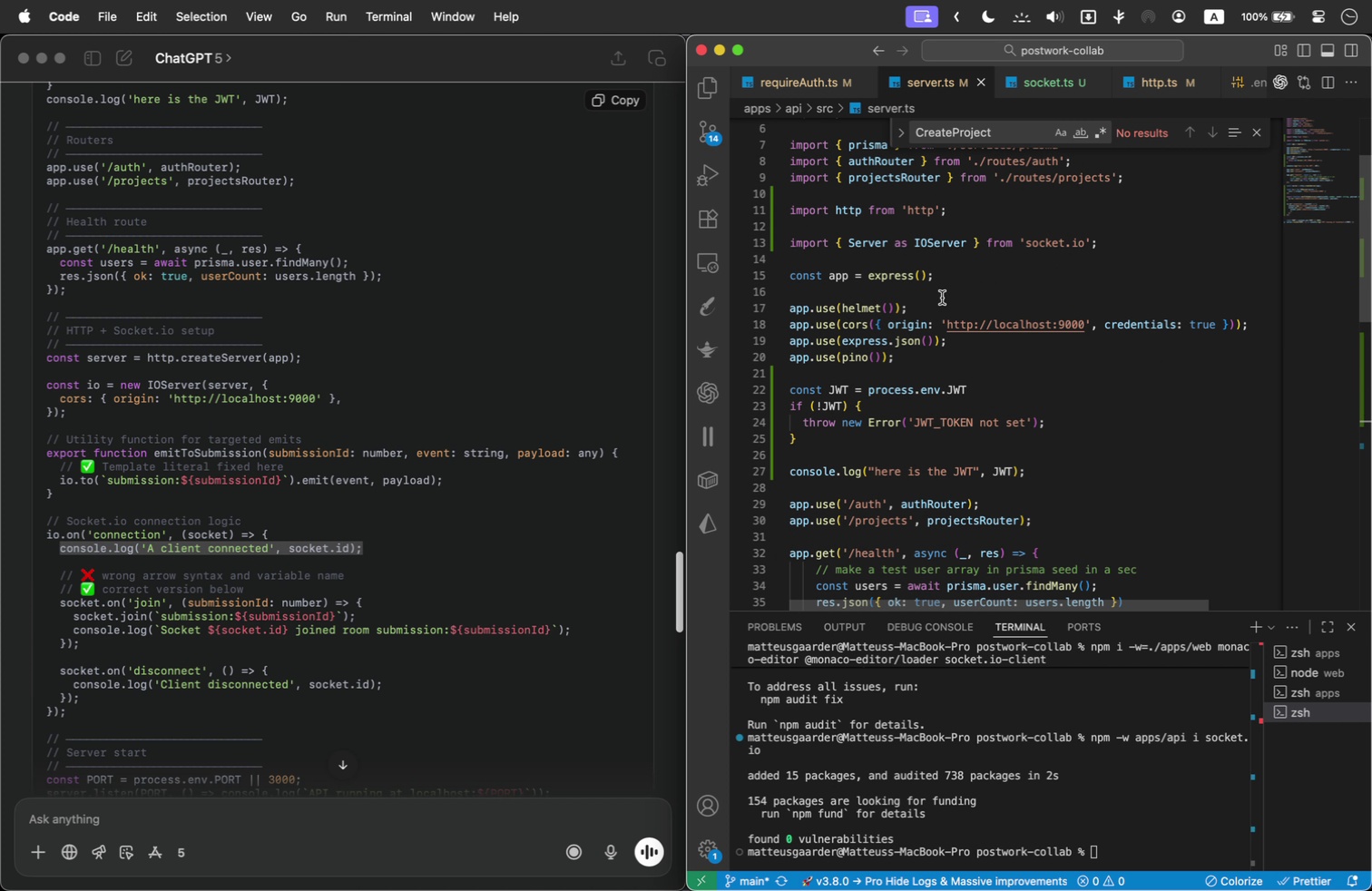 
mouse_move([848, 220])
 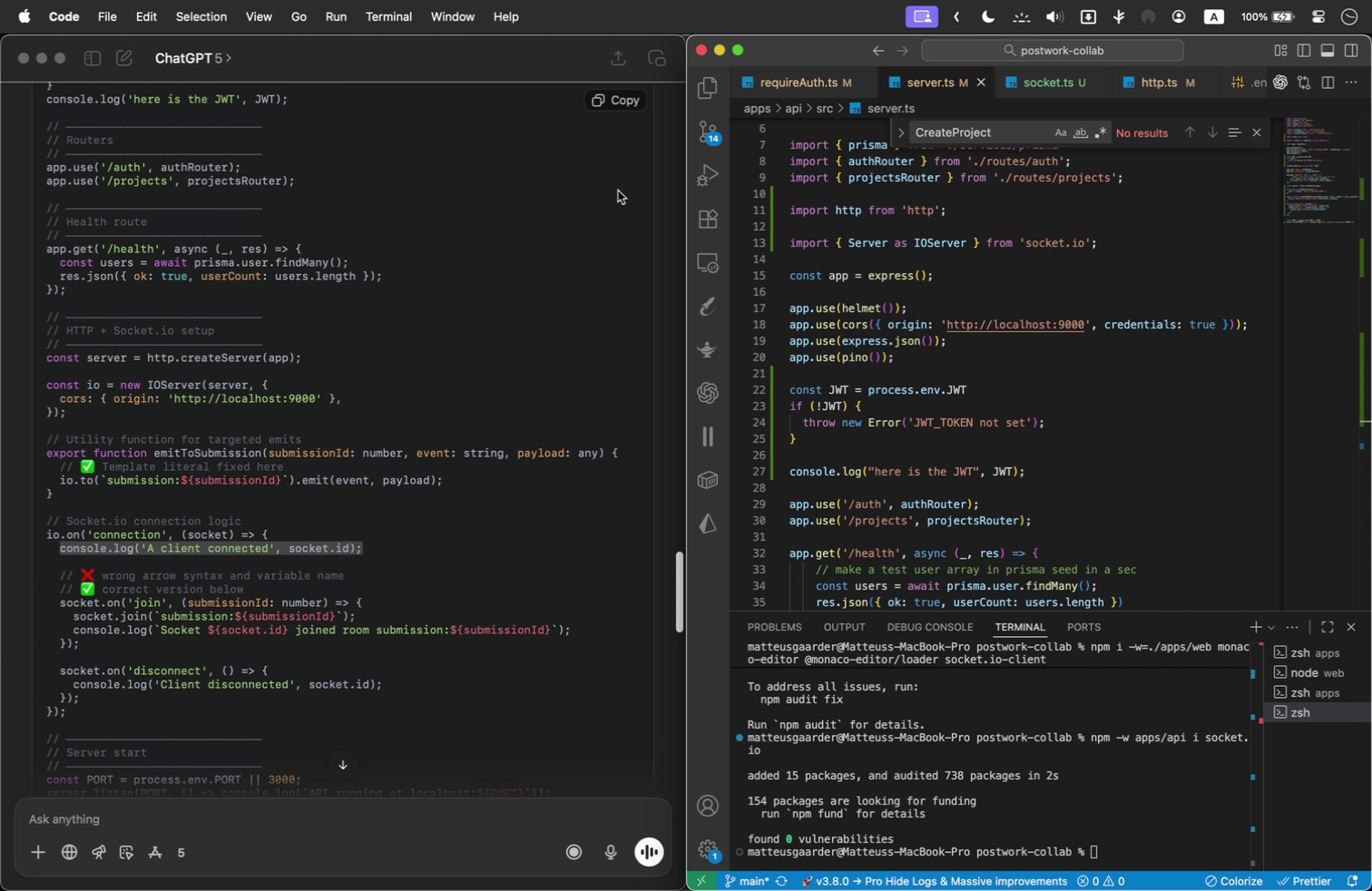 
wait(32.66)
 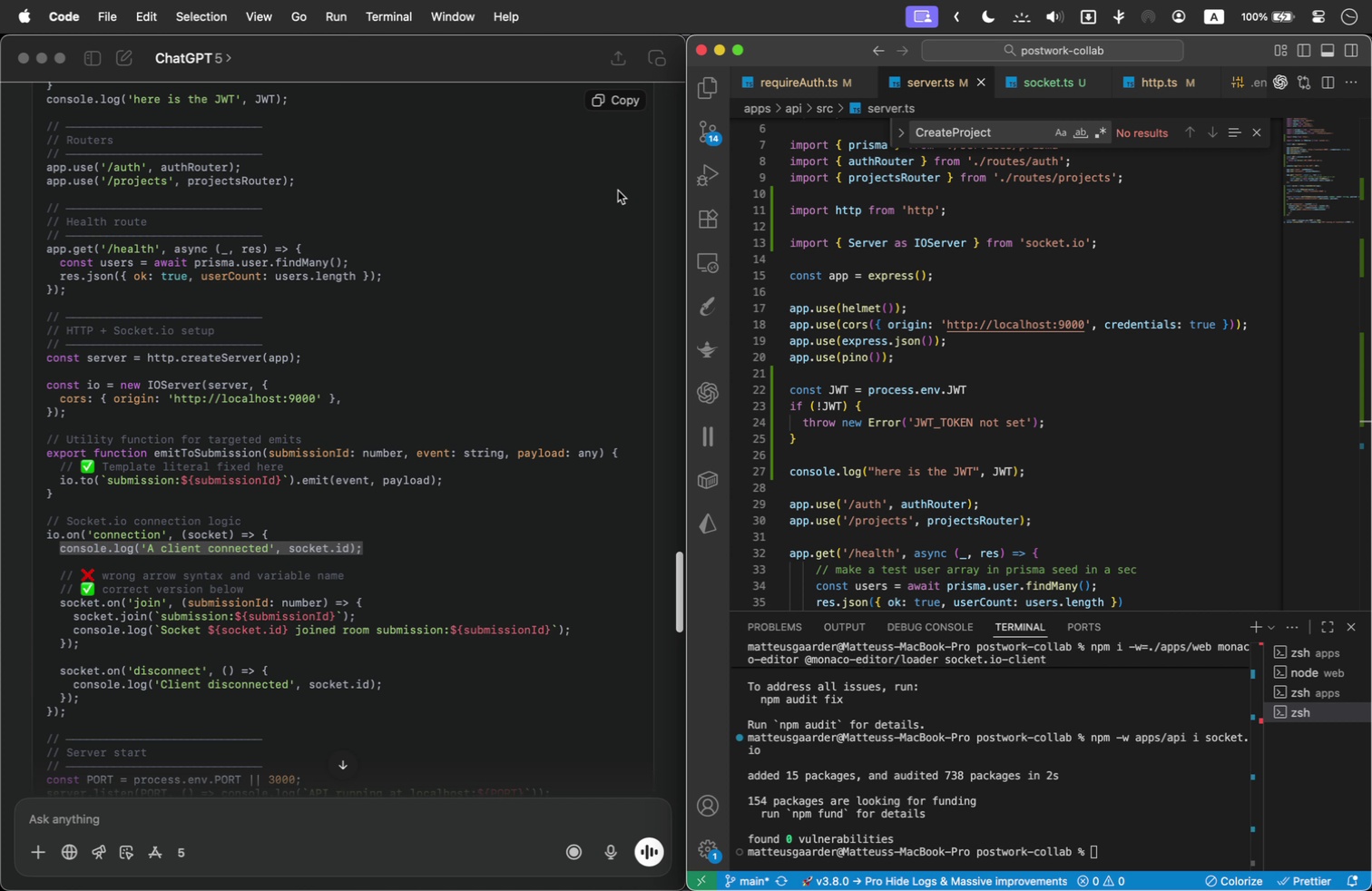 
left_click([999, 280])
 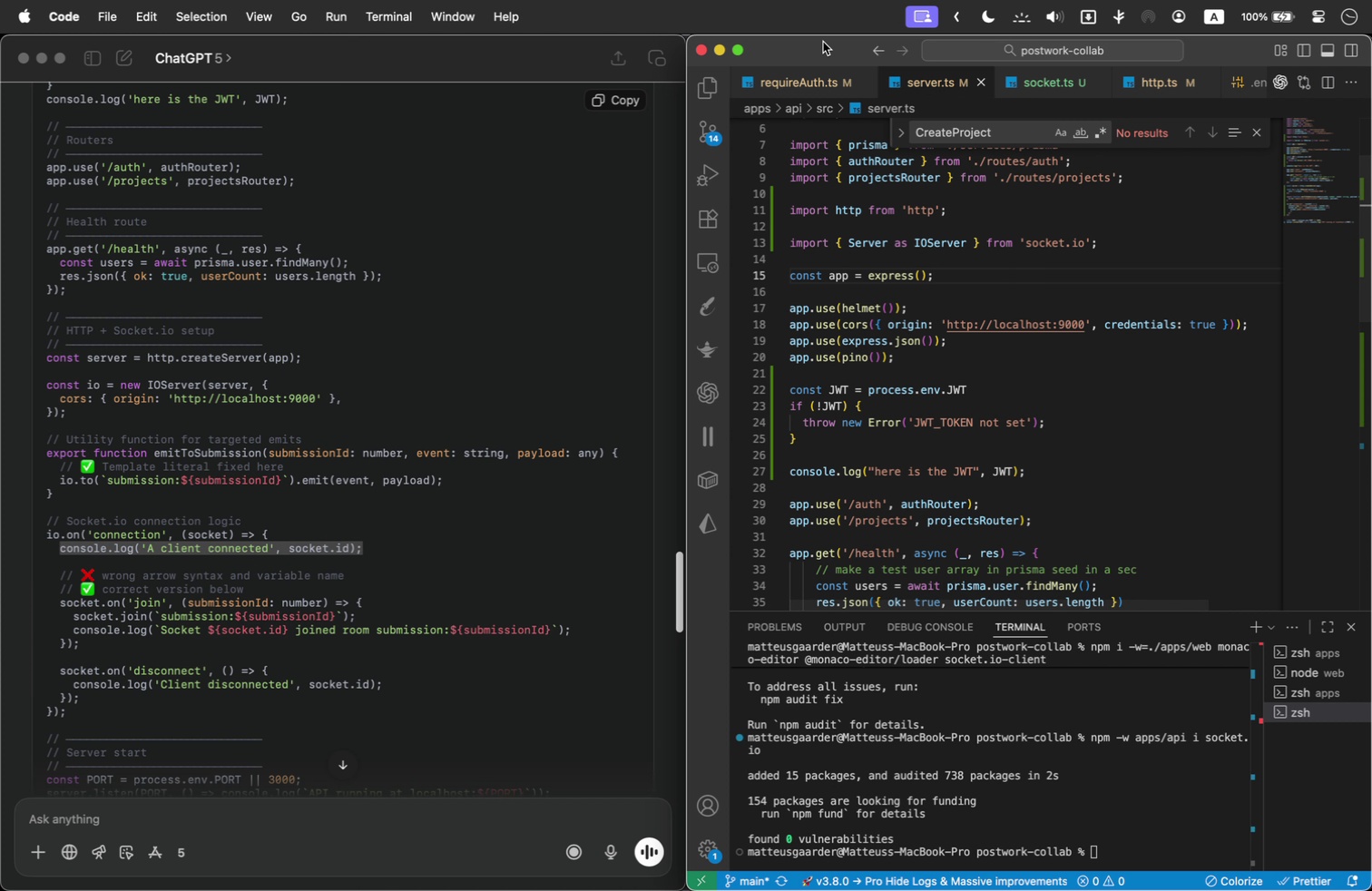 
left_click_drag(start_coordinate=[817, 46], to_coordinate=[676, 109])
 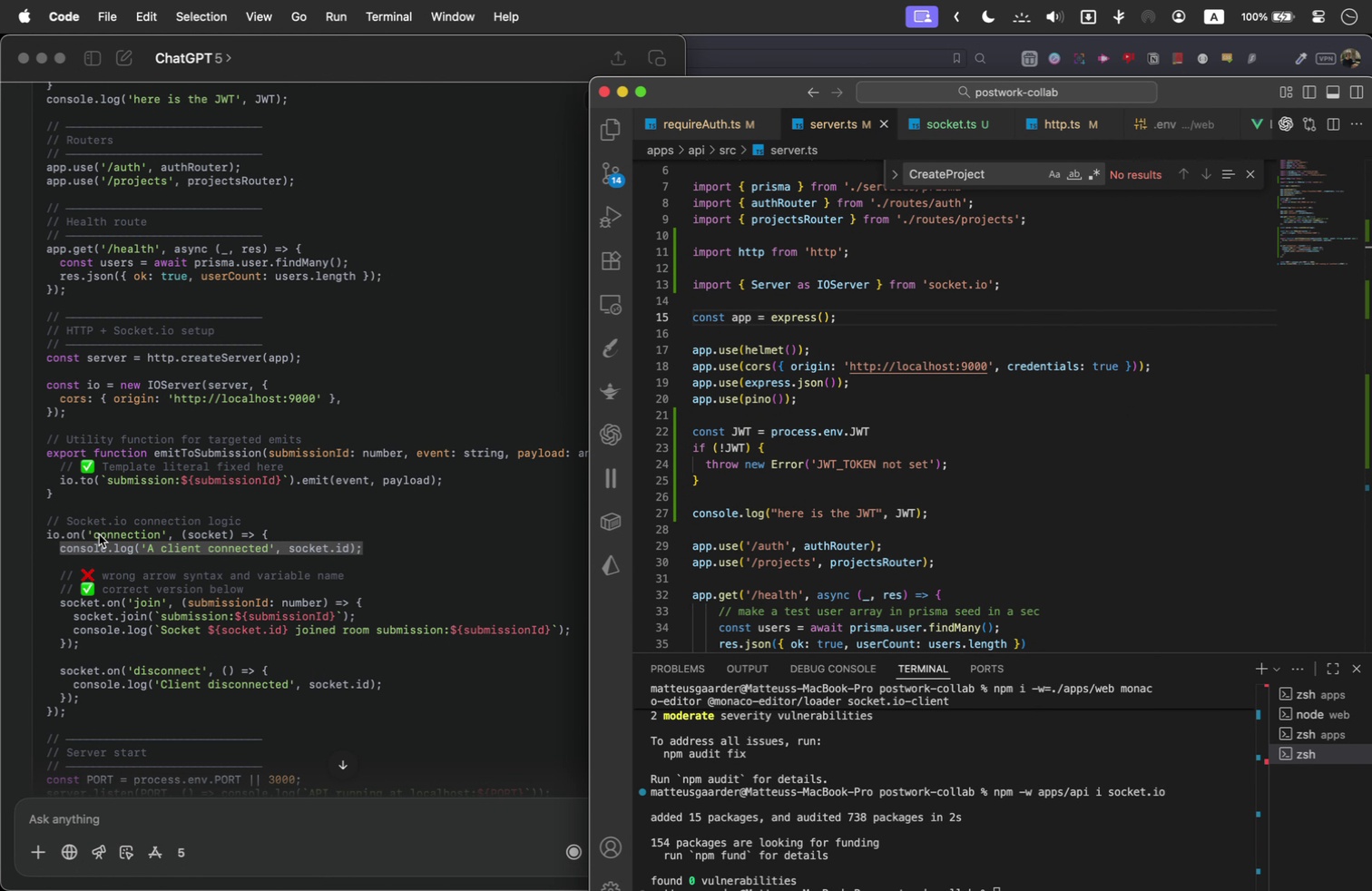 
scroll: coordinate [246, 544], scroll_direction: down, amount: 3.0
 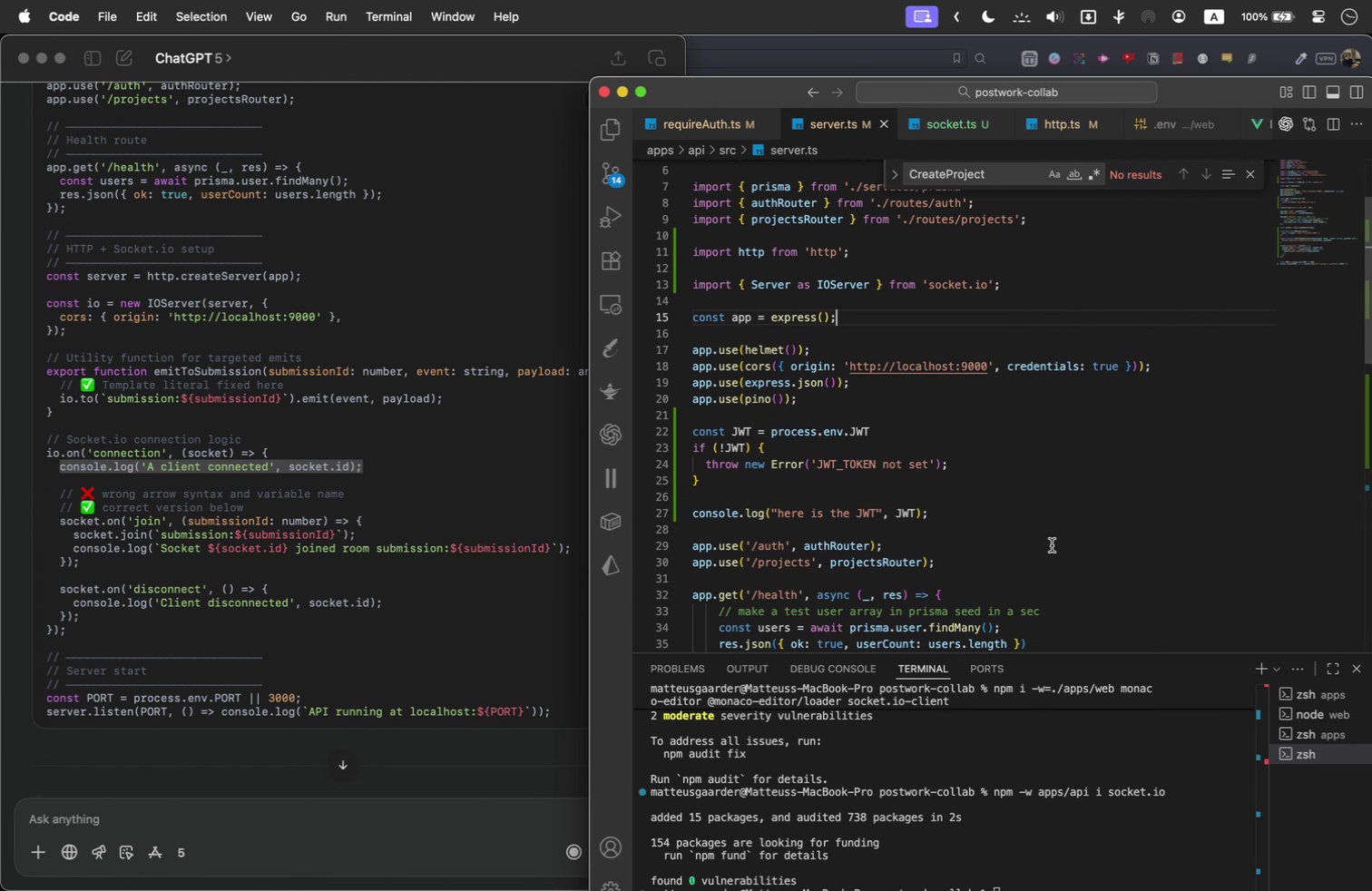 
left_click([1076, 543])
 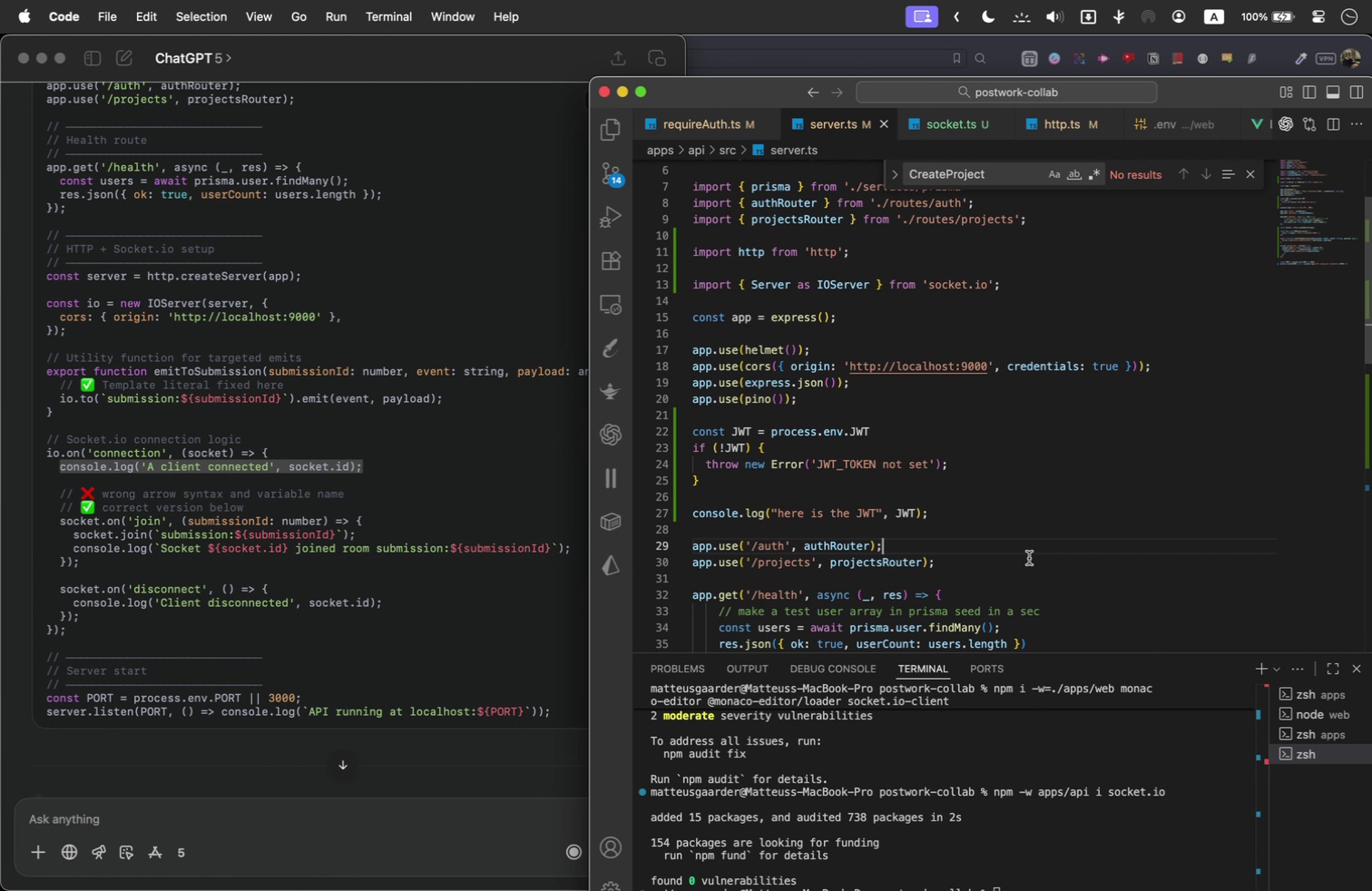 
scroll: coordinate [752, 551], scroll_direction: down, amount: 5.0
 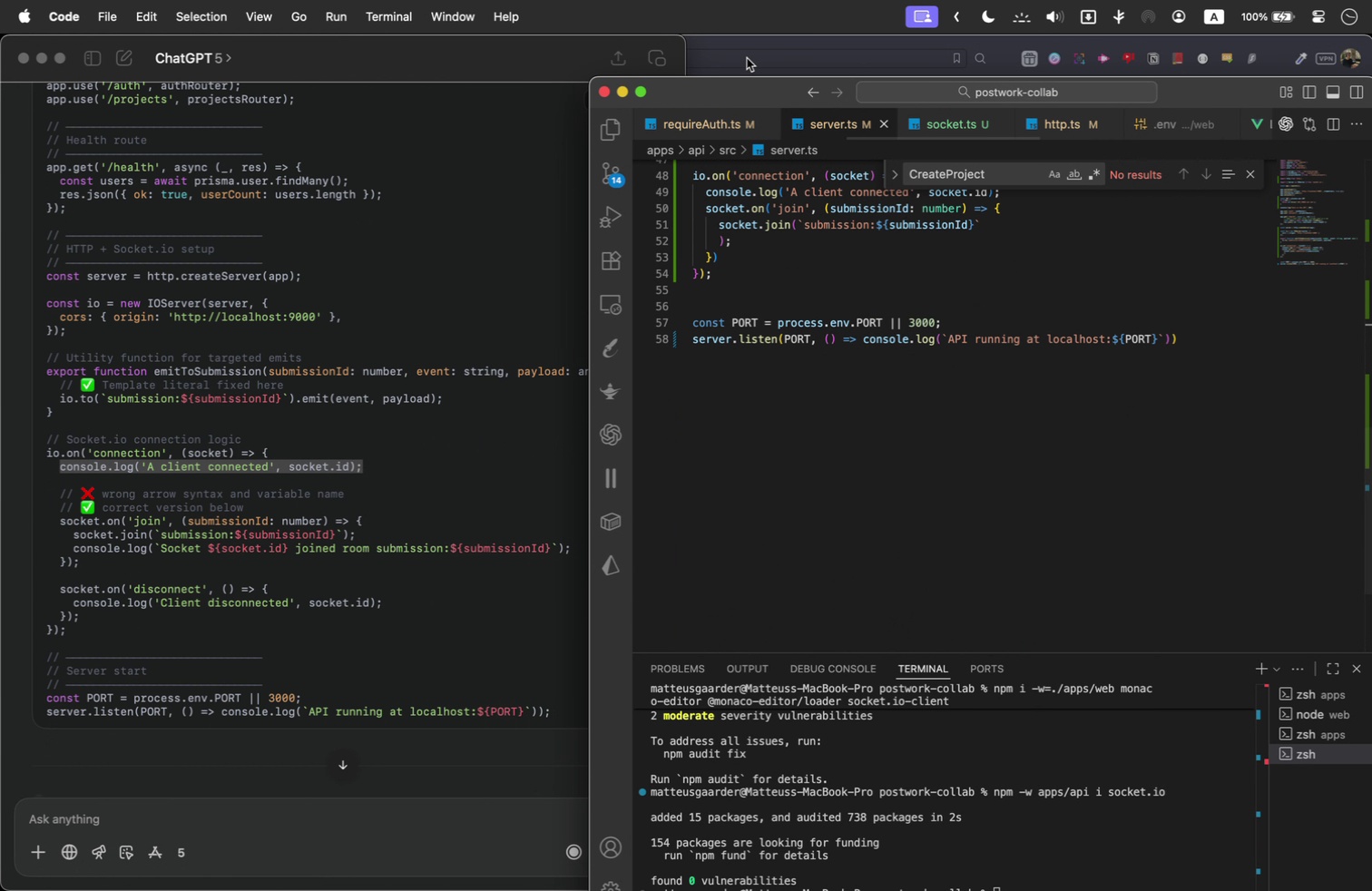 
left_click_drag(start_coordinate=[749, 88], to_coordinate=[445, 0])
 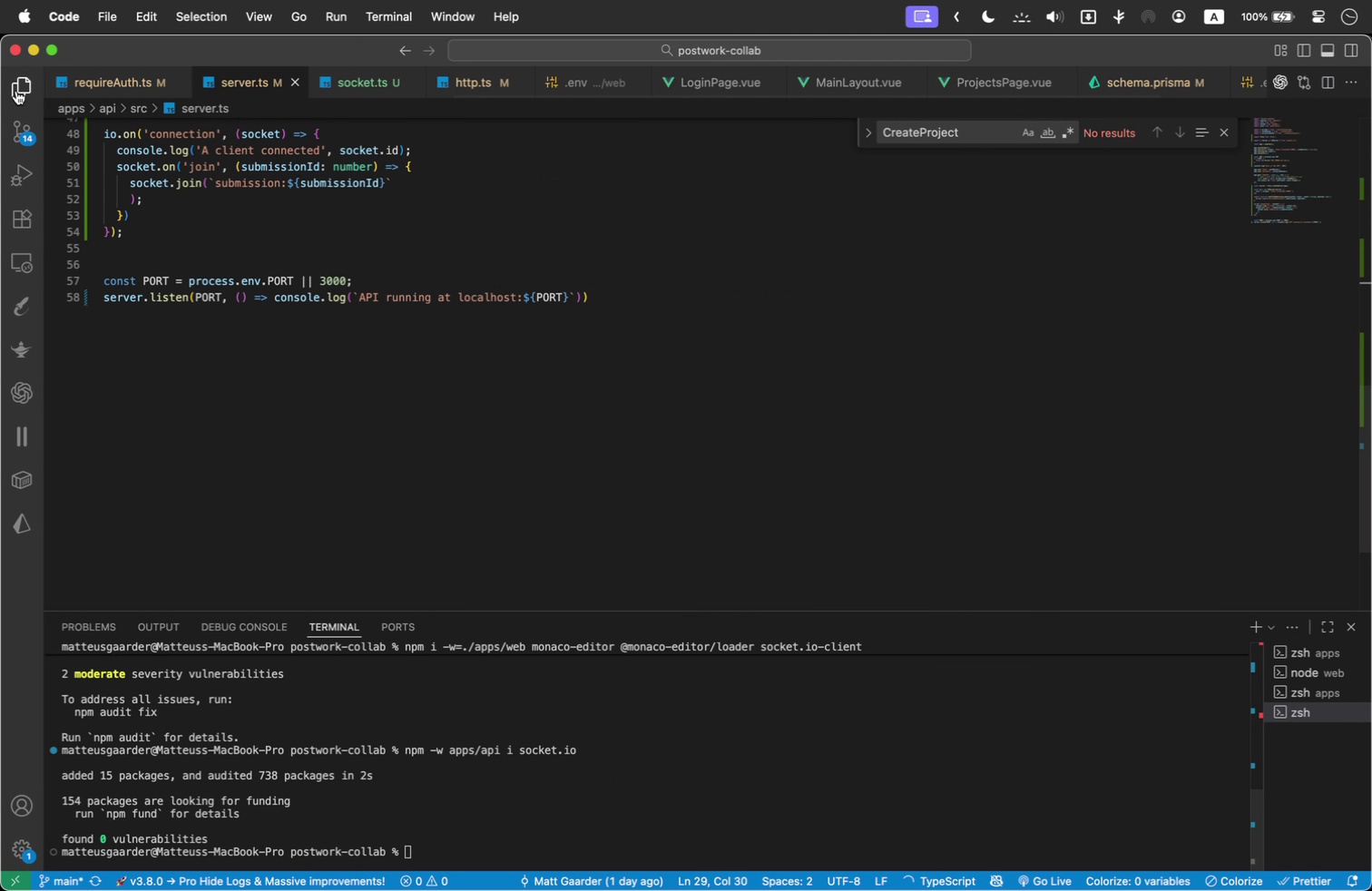 
left_click([16, 91])
 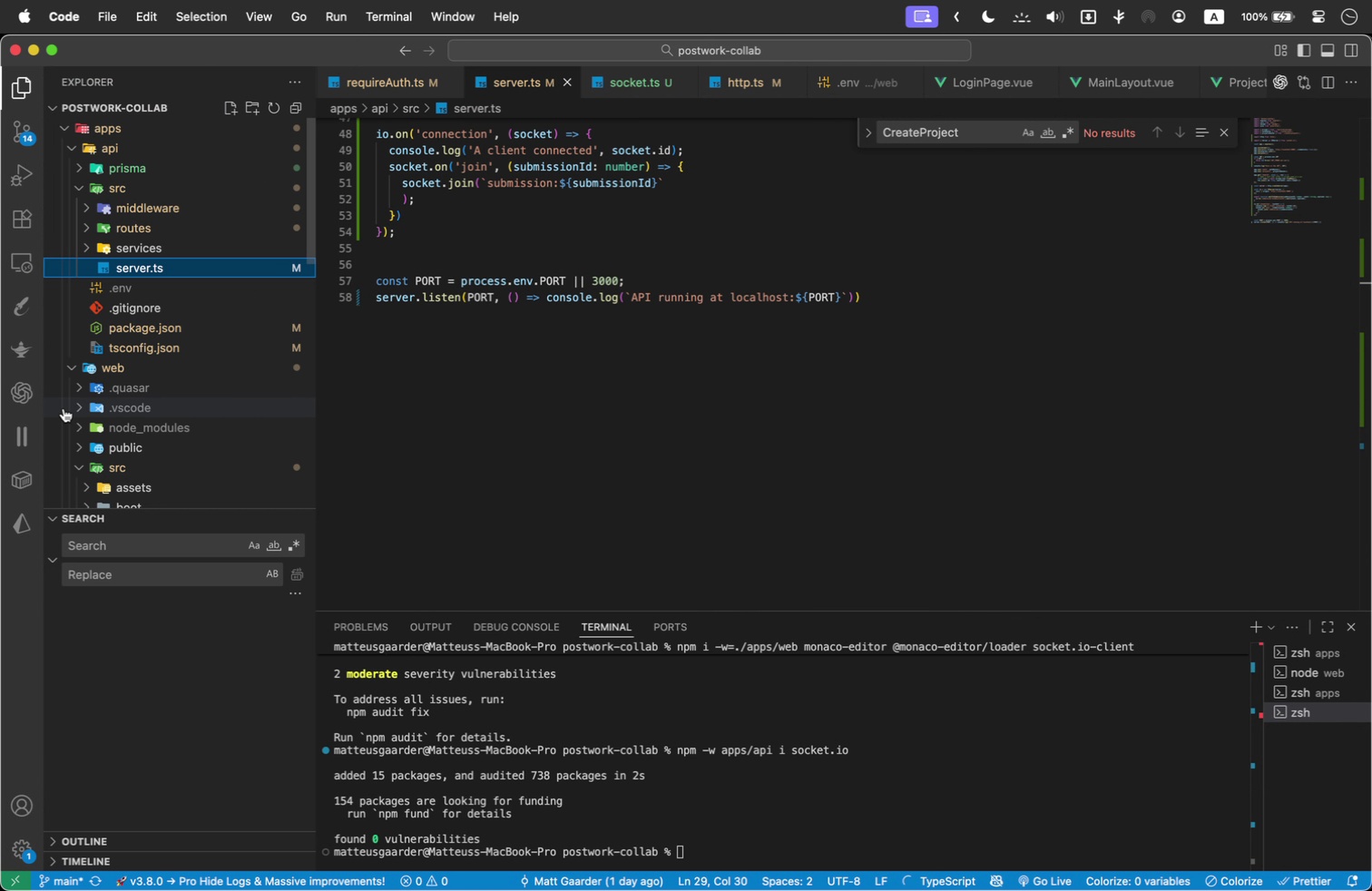 
scroll: coordinate [180, 340], scroll_direction: down, amount: 2.0
 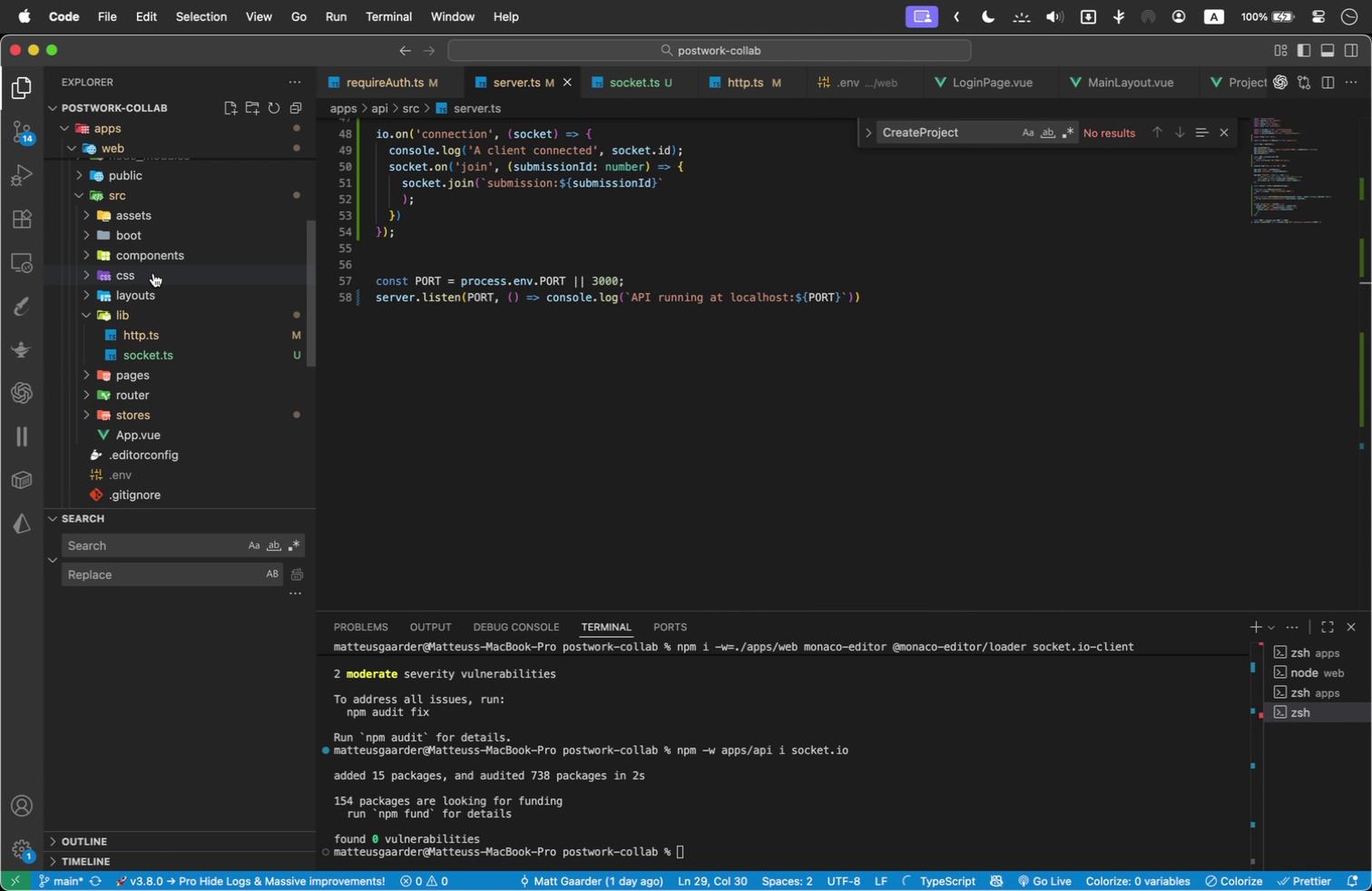 
scroll: coordinate [152, 268], scroll_direction: up, amount: 1.0
 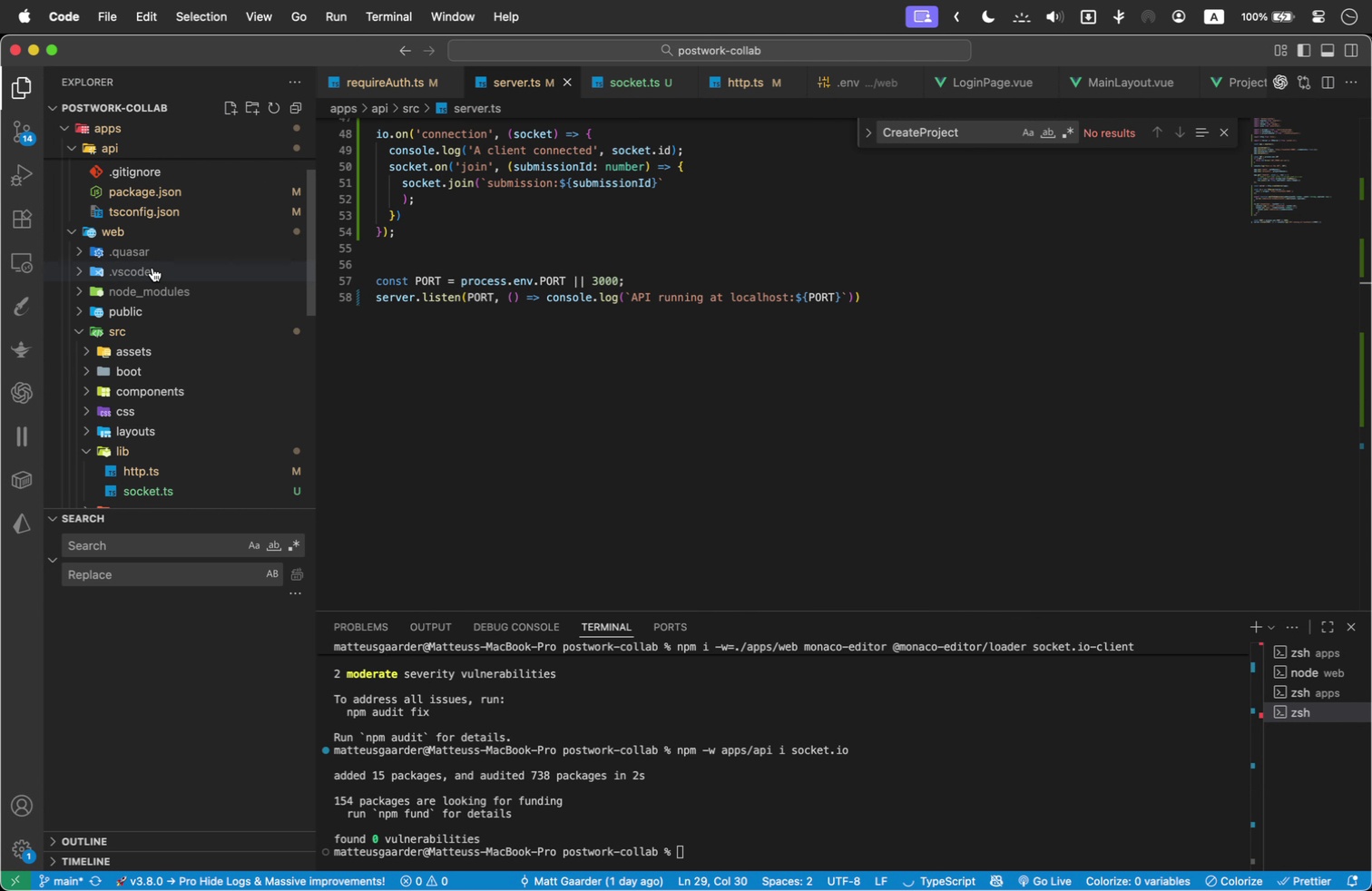 
scroll: coordinate [152, 268], scroll_direction: none, amount: 0.0
 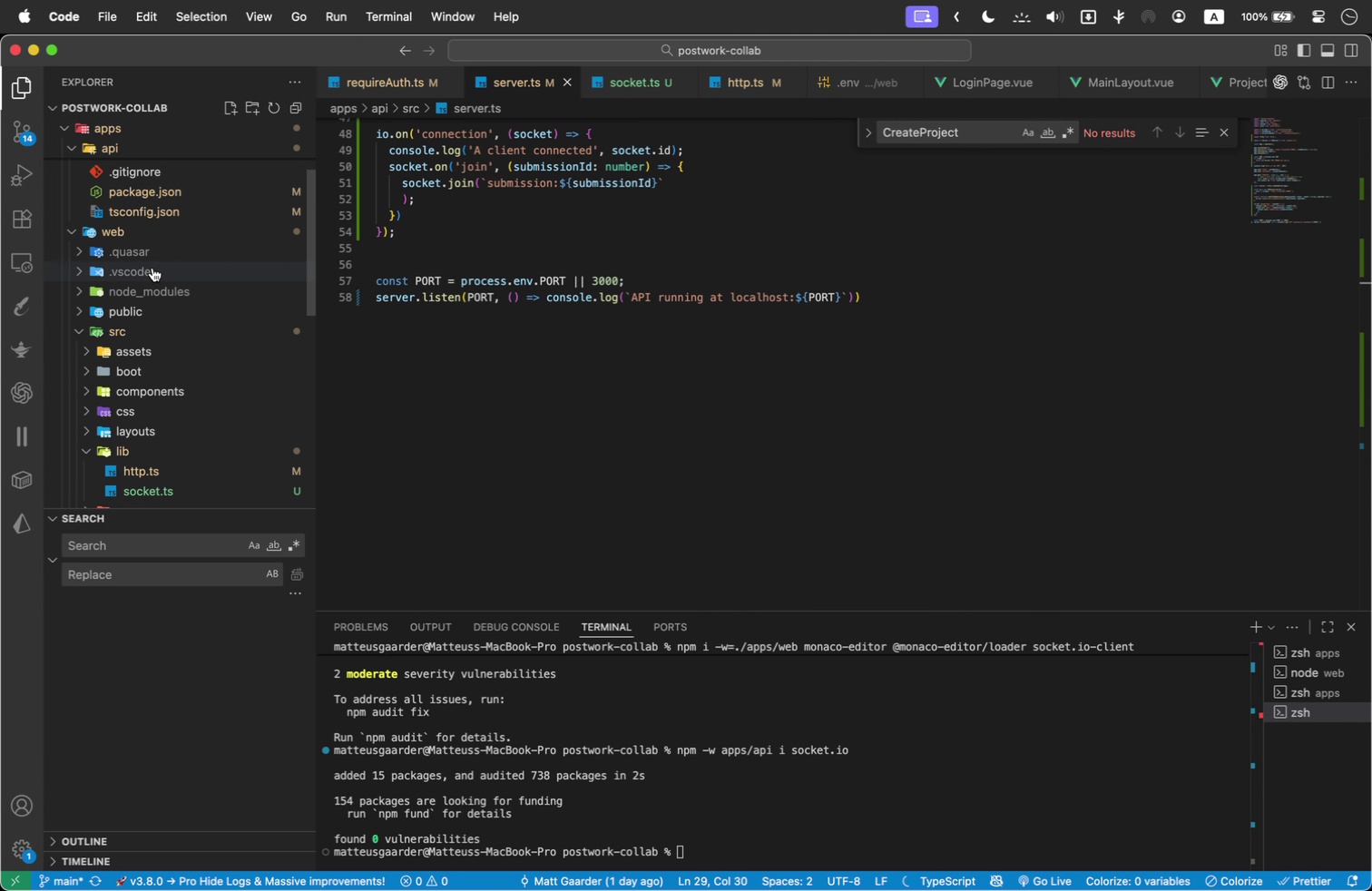 
scroll: coordinate [672, 325], scroll_direction: up, amount: 29.0
 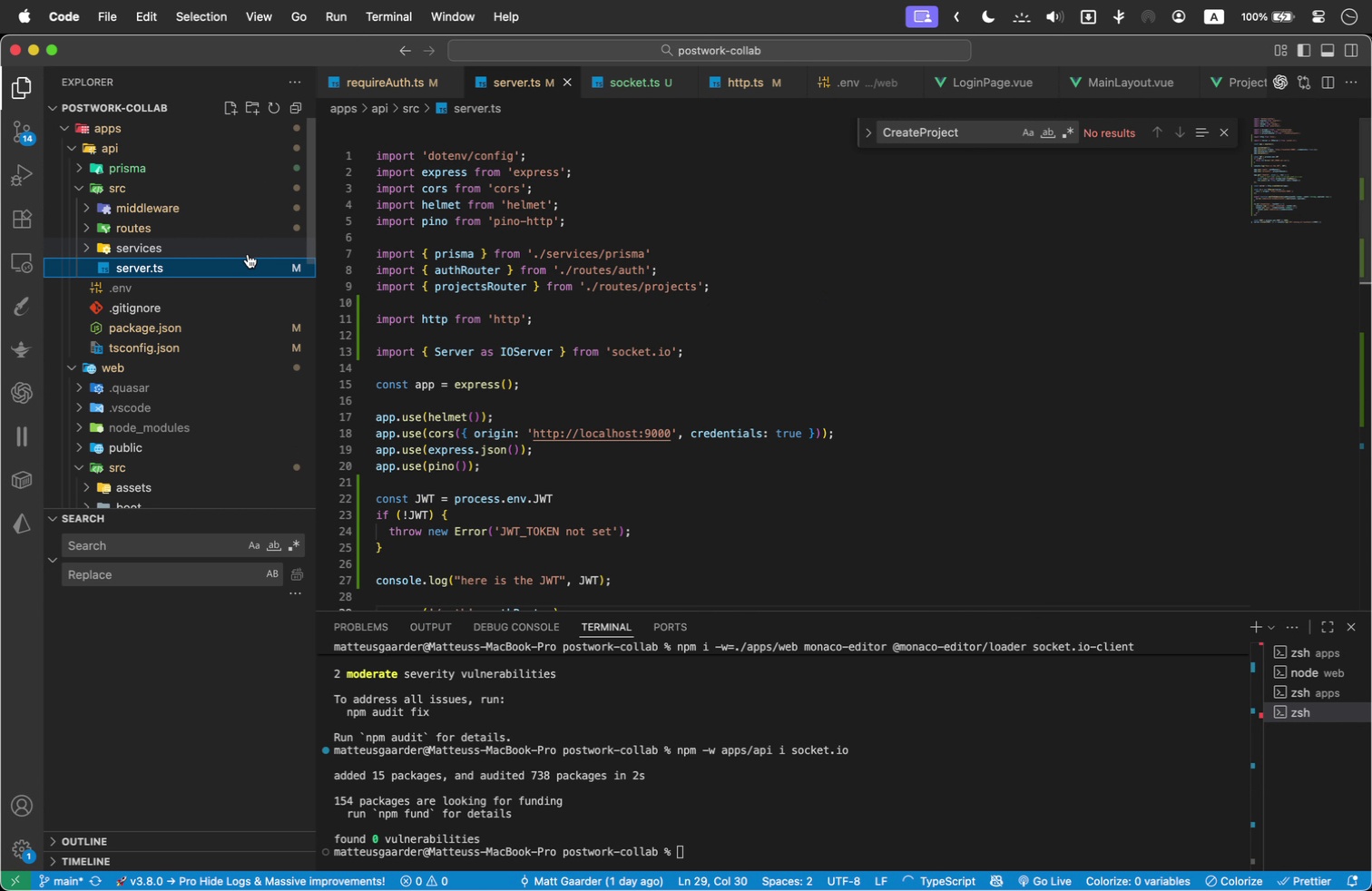 
scroll: coordinate [227, 254], scroll_direction: down, amount: 1.0
 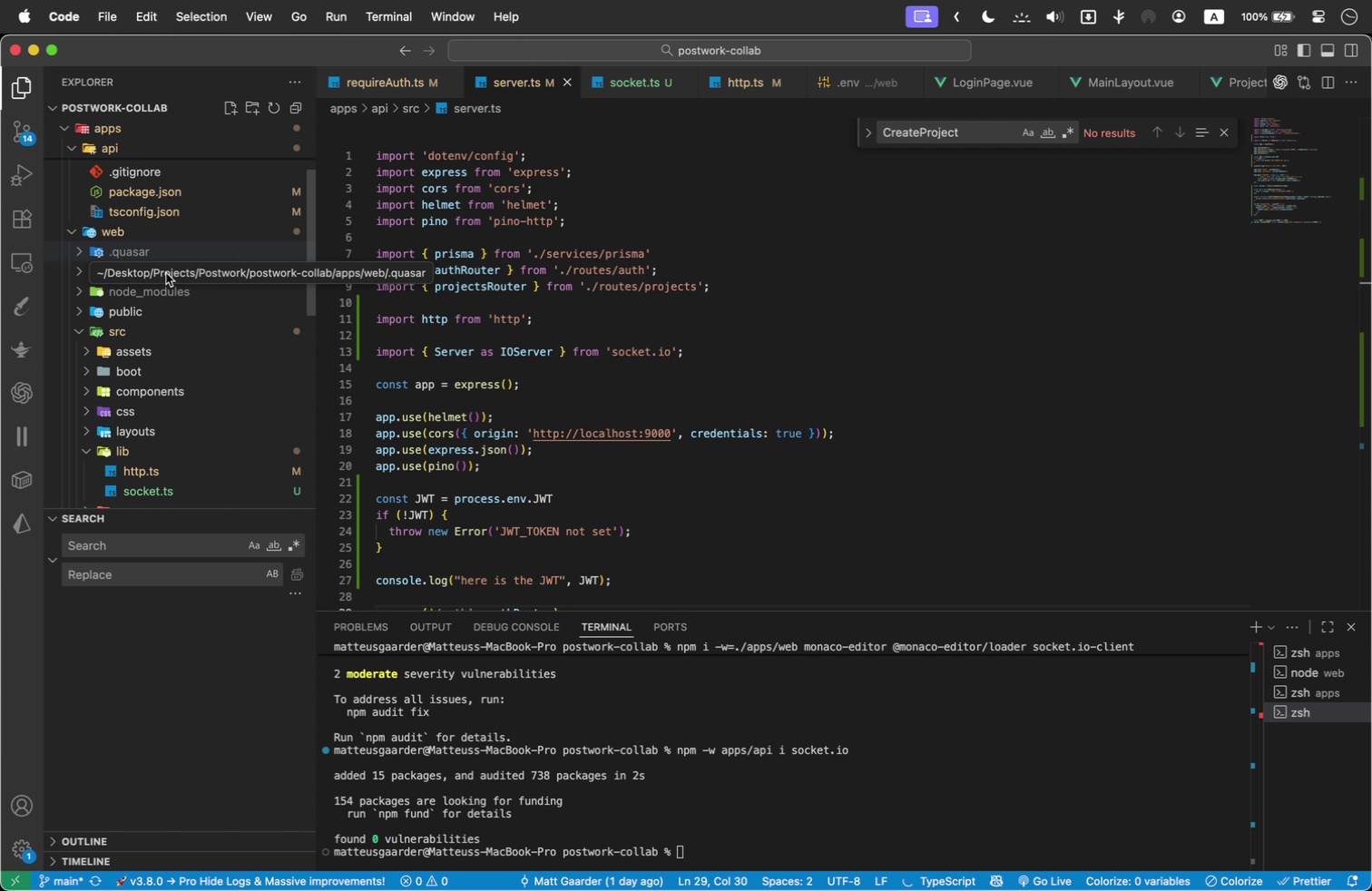 
scroll: coordinate [134, 267], scroll_direction: up, amount: 4.0
 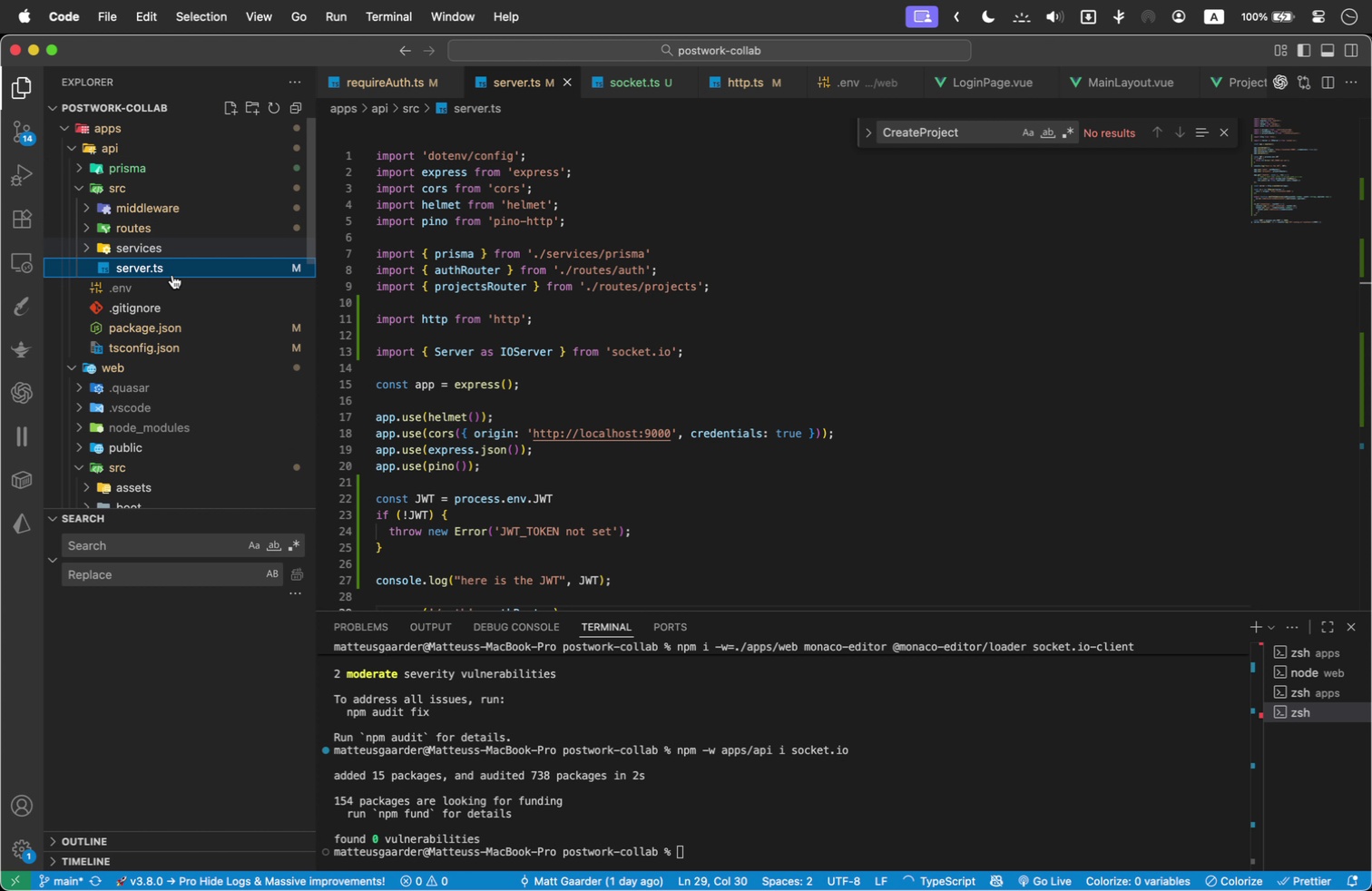 
scroll: coordinate [114, 352], scroll_direction: down, amount: 4.0
 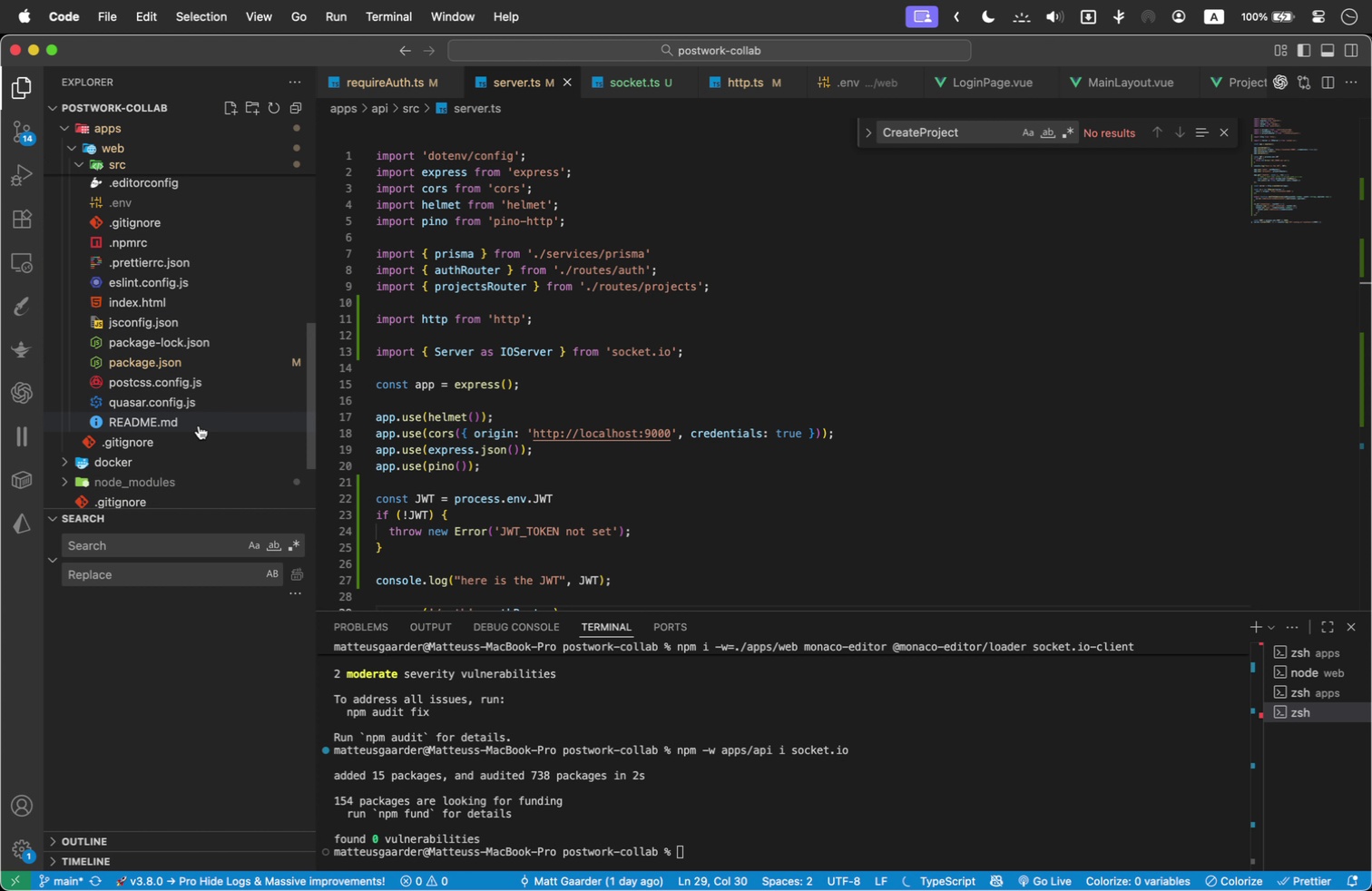 
scroll: coordinate [106, 256], scroll_direction: up, amount: 2.0
 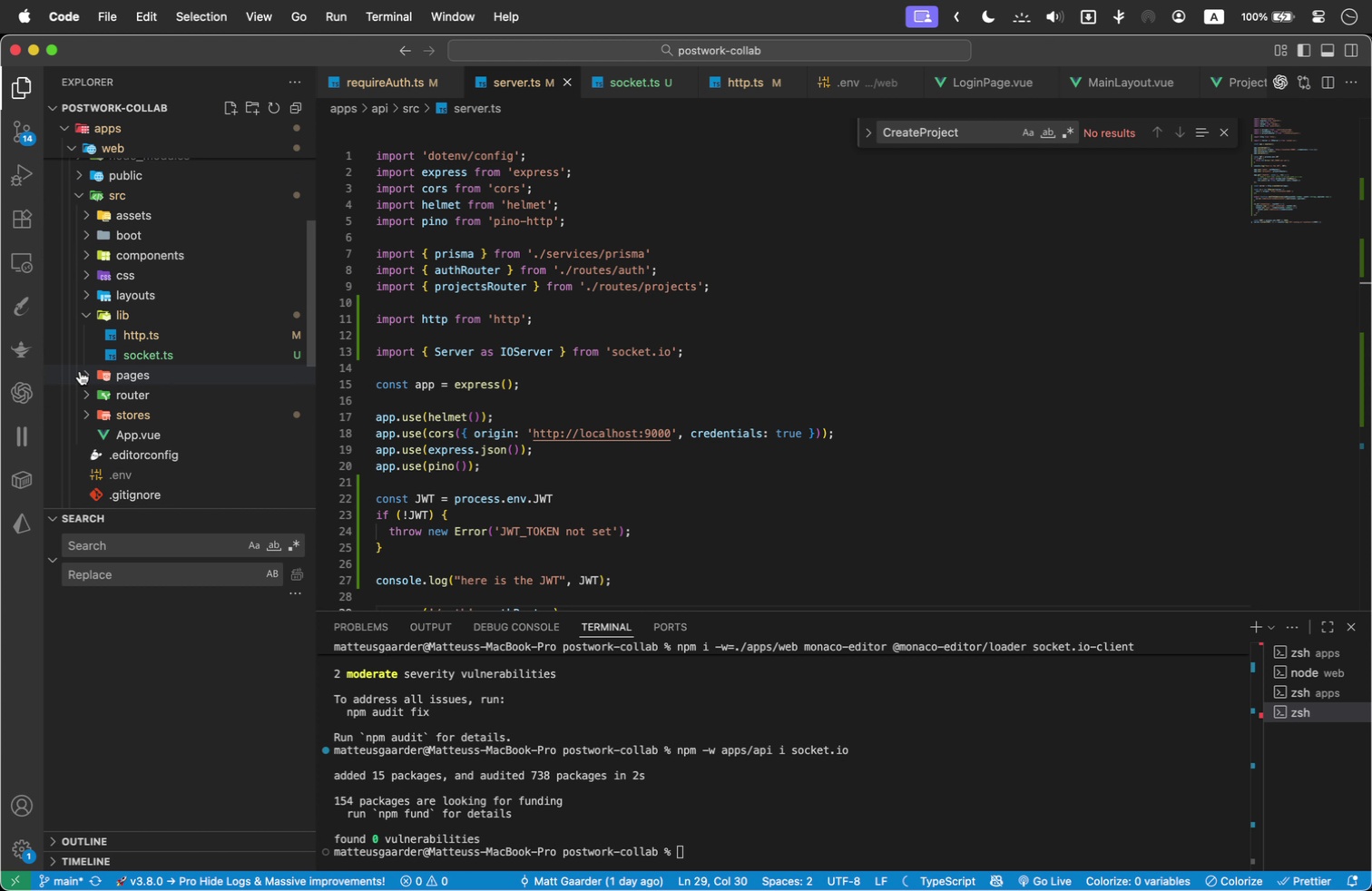 
left_click([84, 373])
 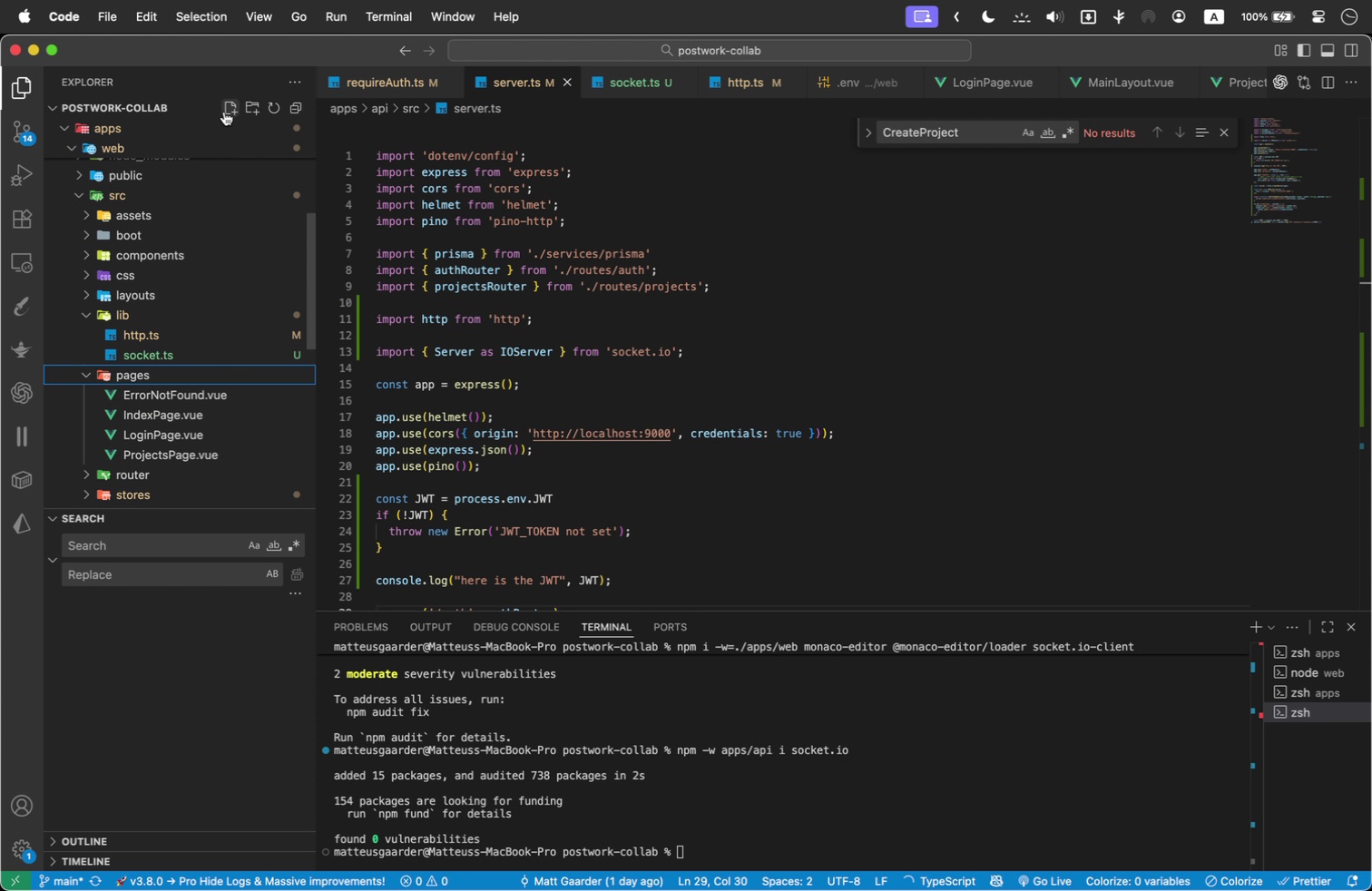 
left_click([229, 107])
 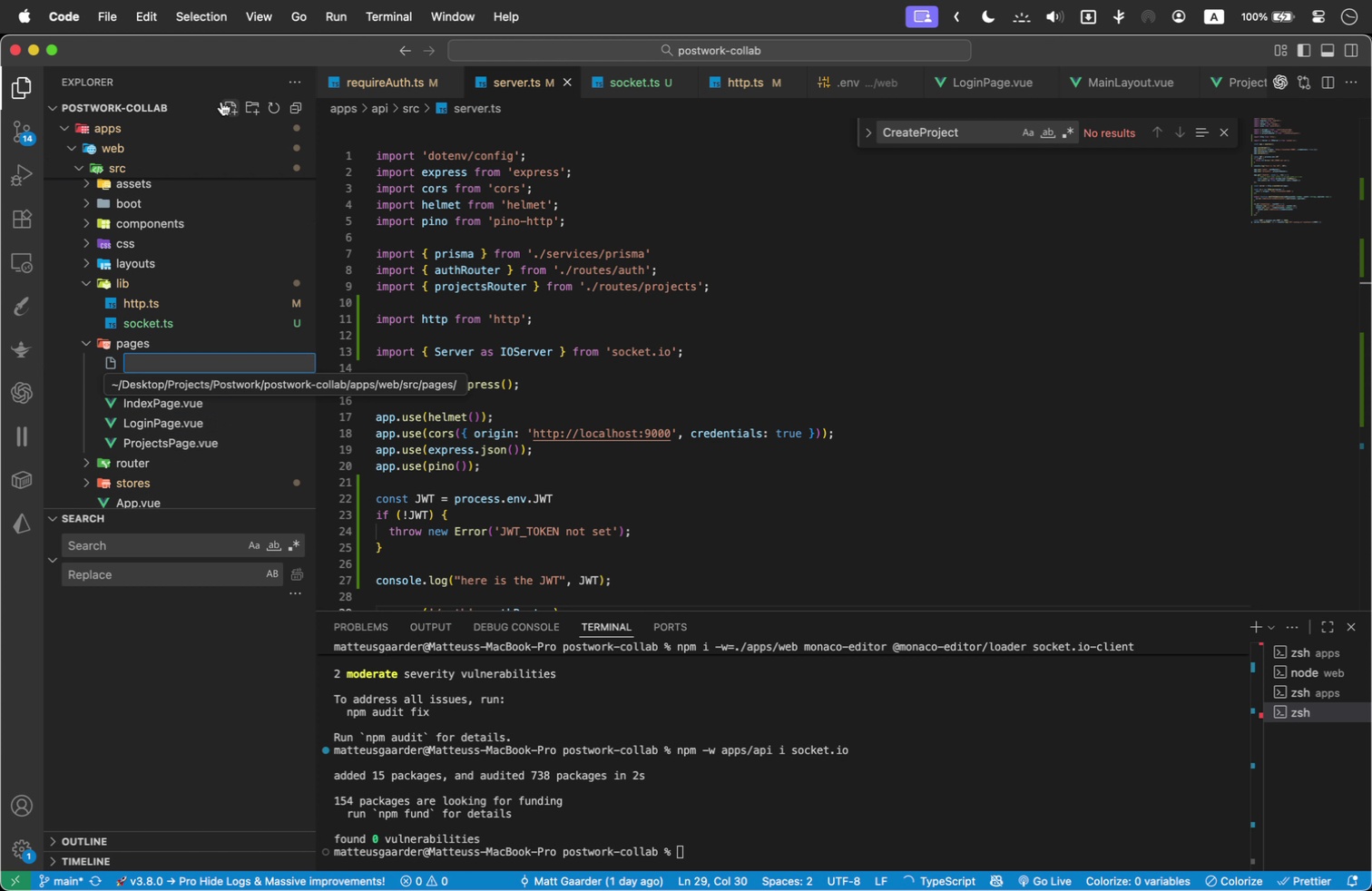 
type(ProjectPage.vue)
 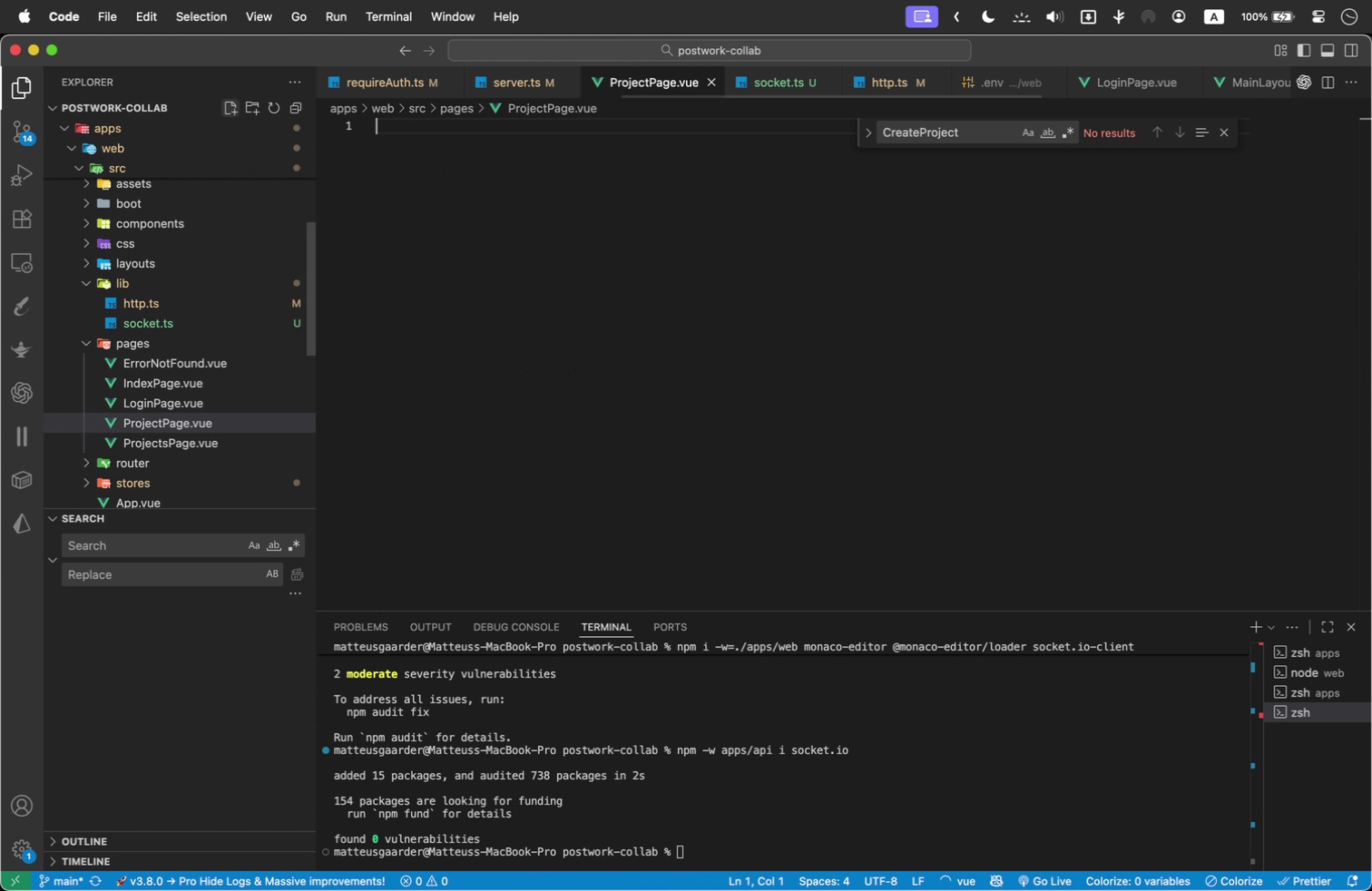 
 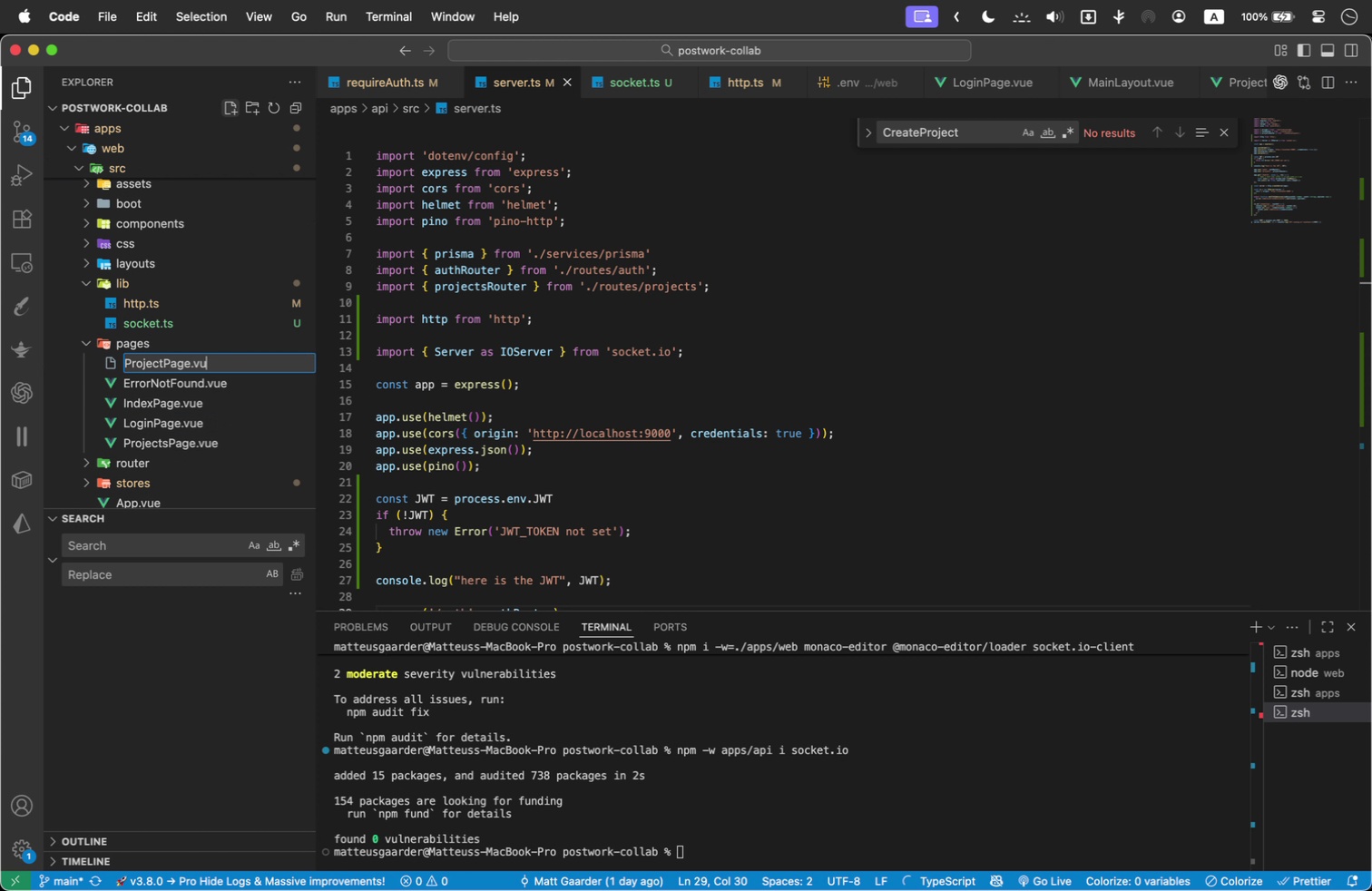 
key(Enter)
 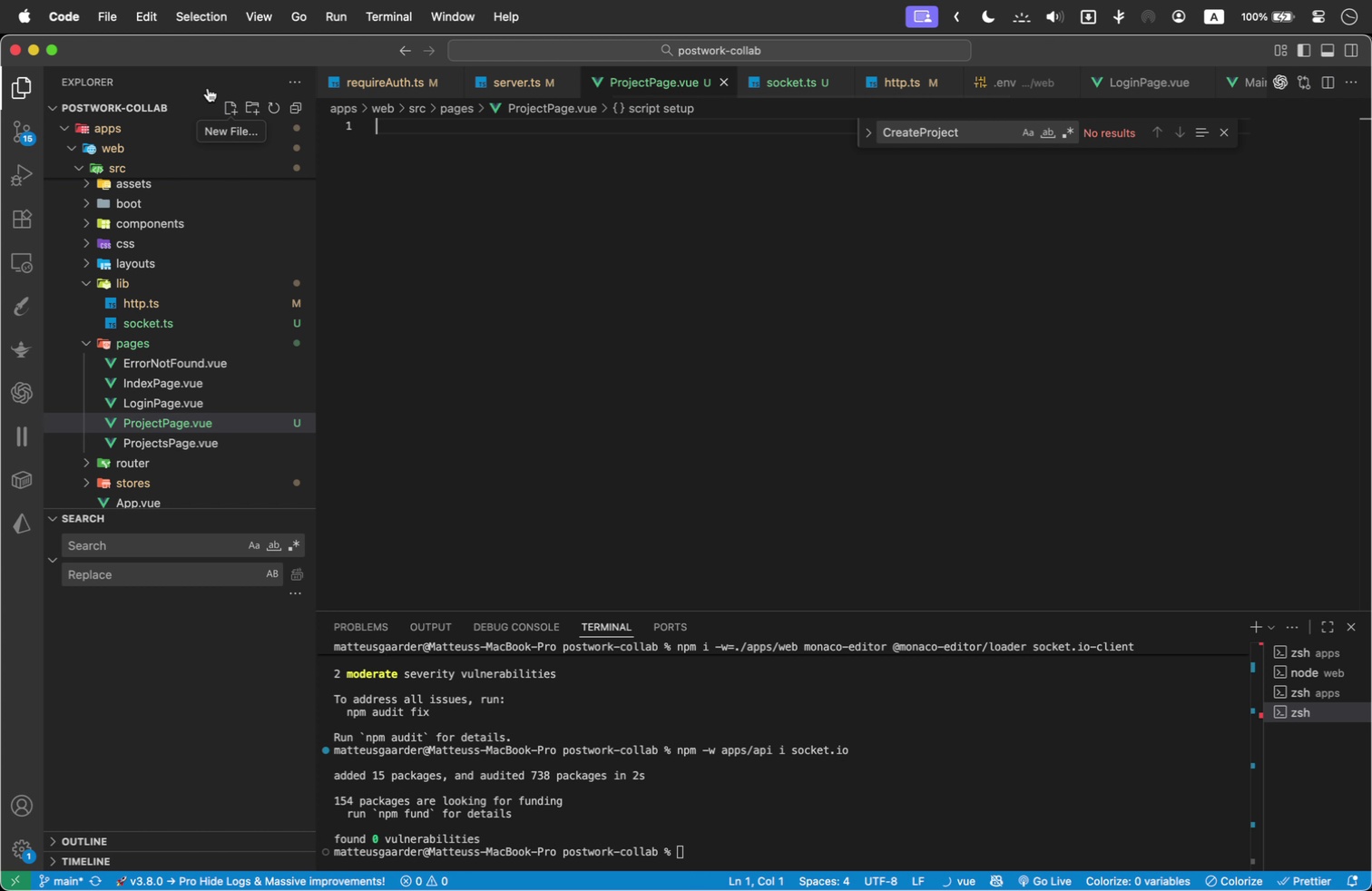 
mouse_move([14, 325])
 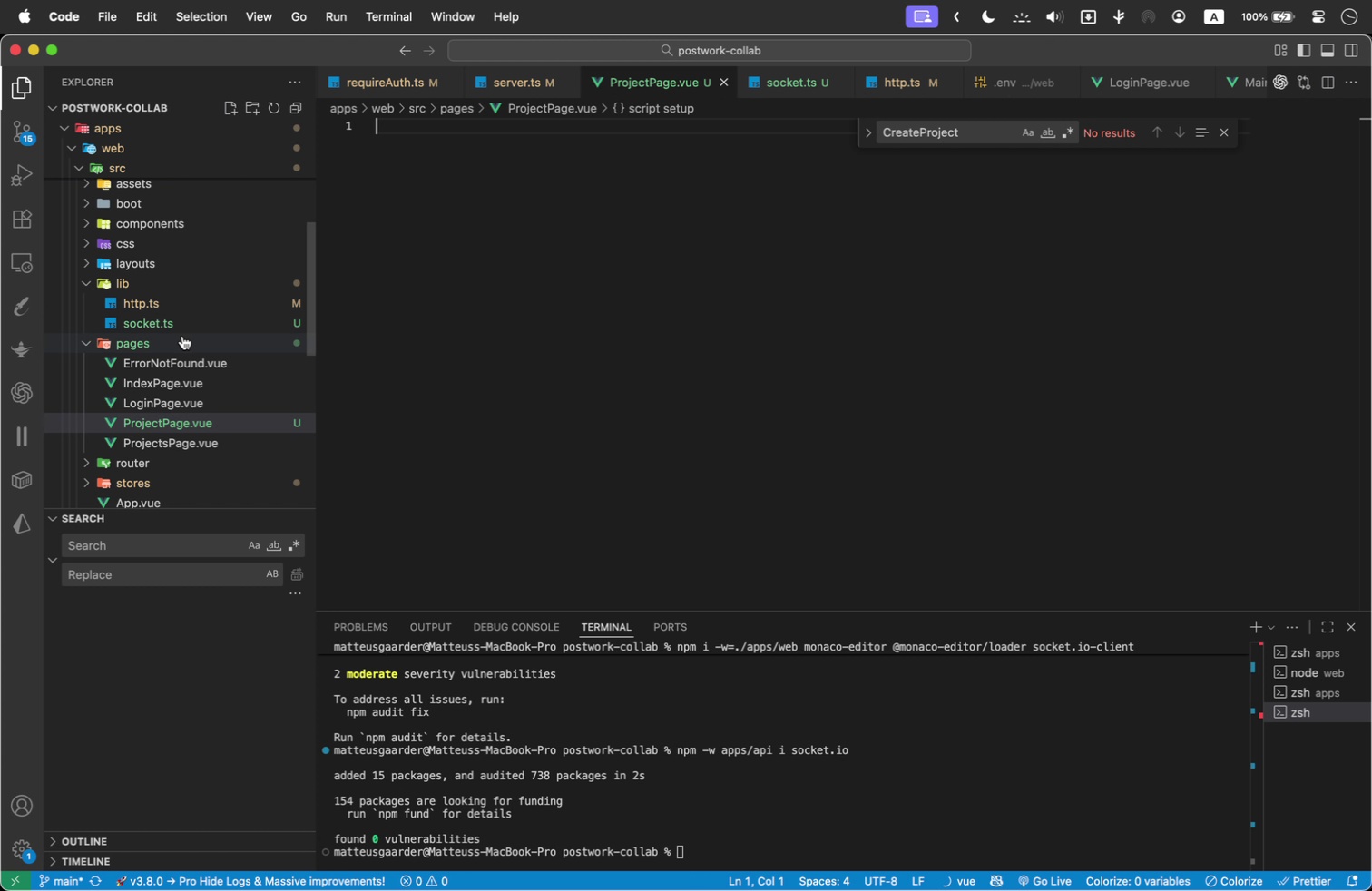 
right_click([182, 336])
 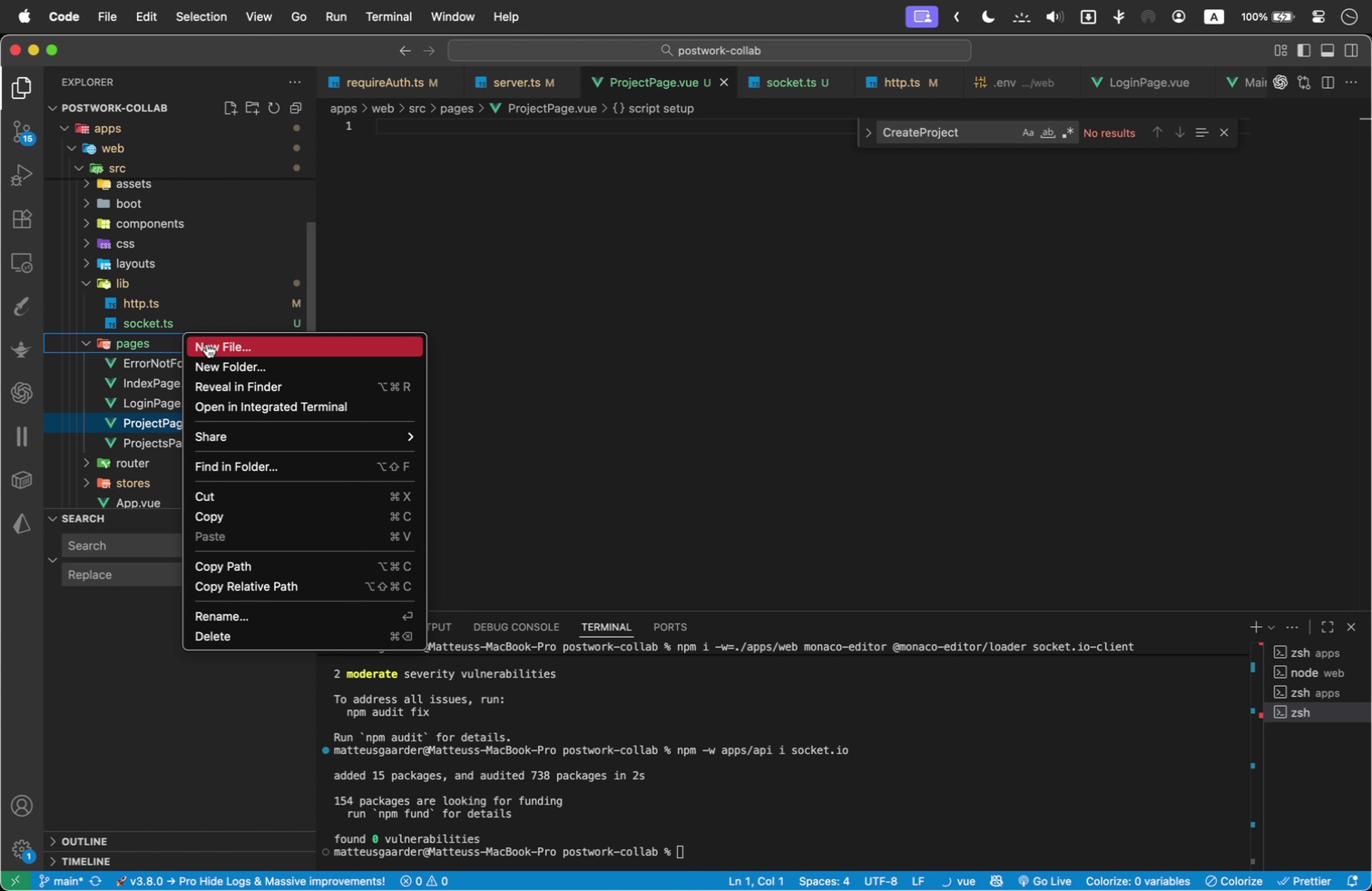 
left_click([207, 344])
 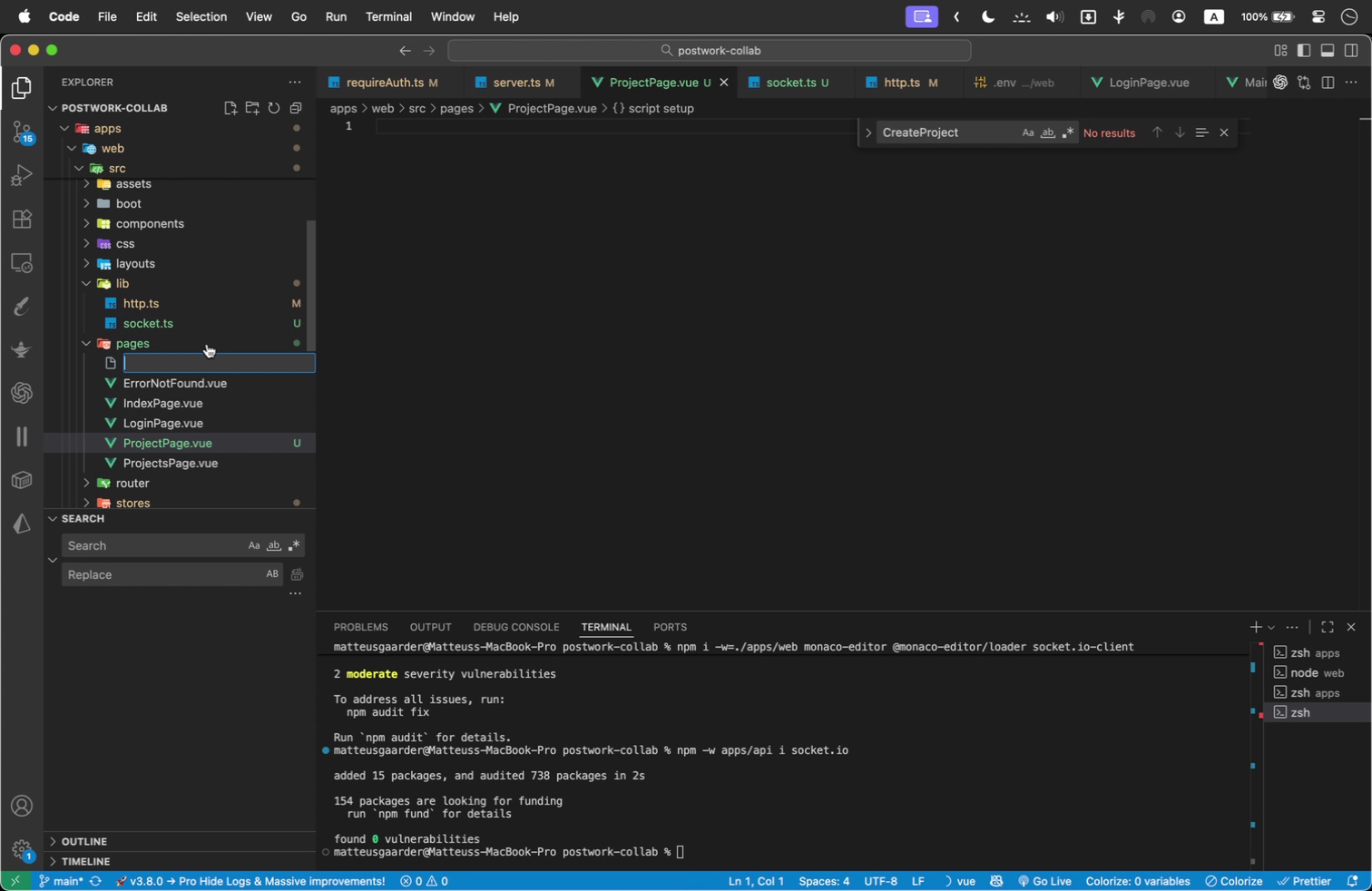 
type(S)
key(Backspace)
type(UserSubmission.vue)
 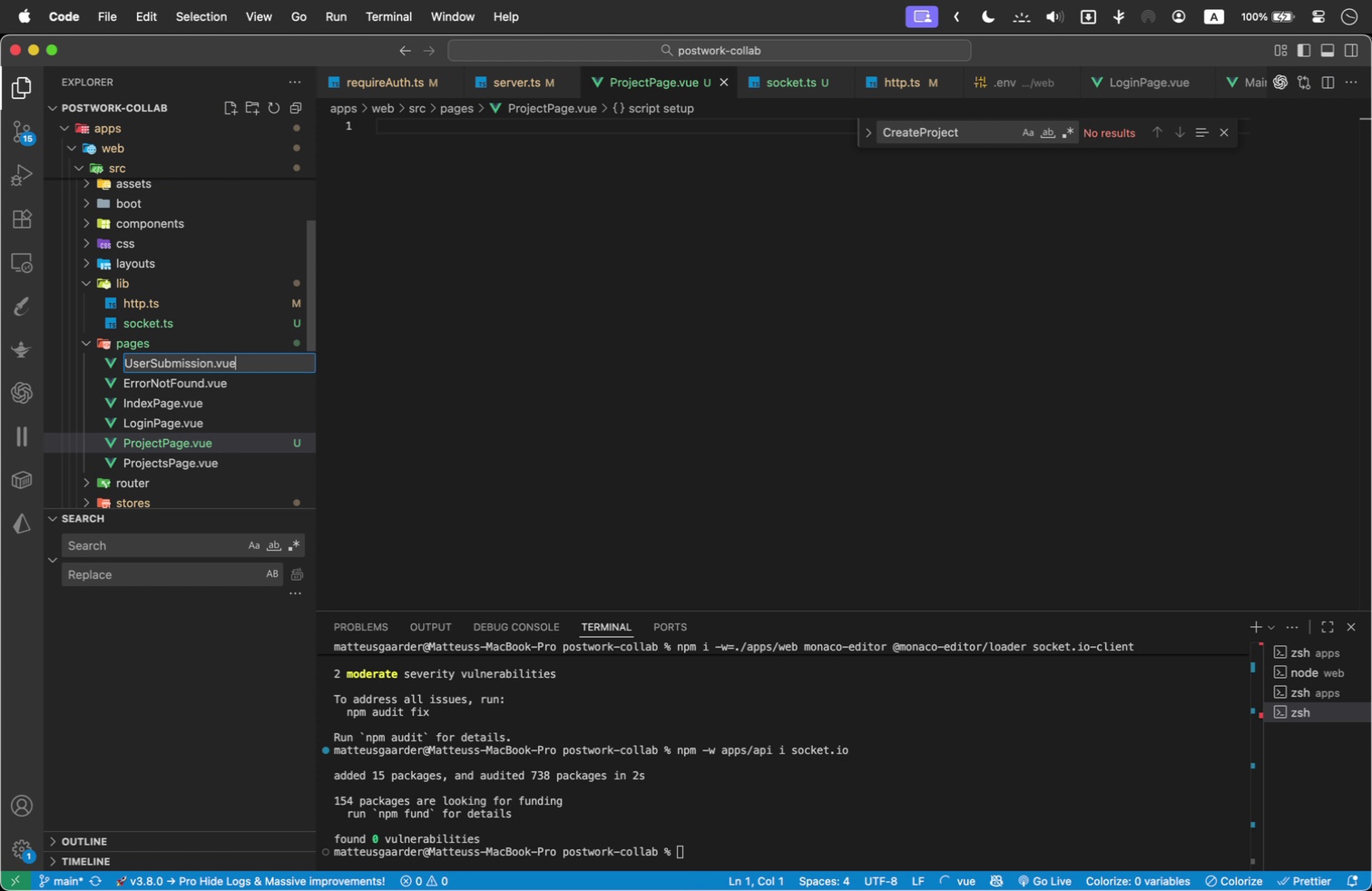 
key(Enter)
 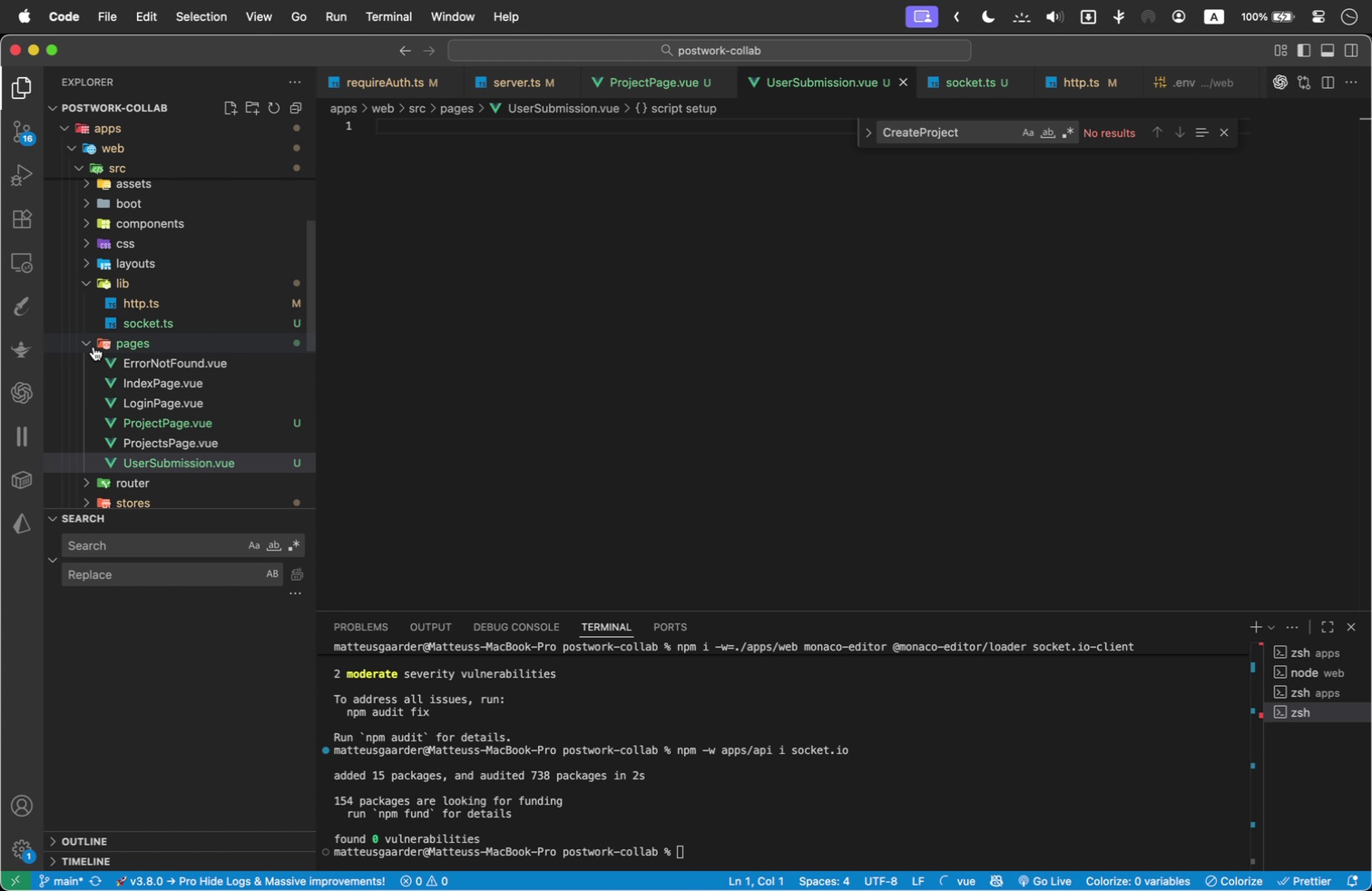 
wait(5.09)
 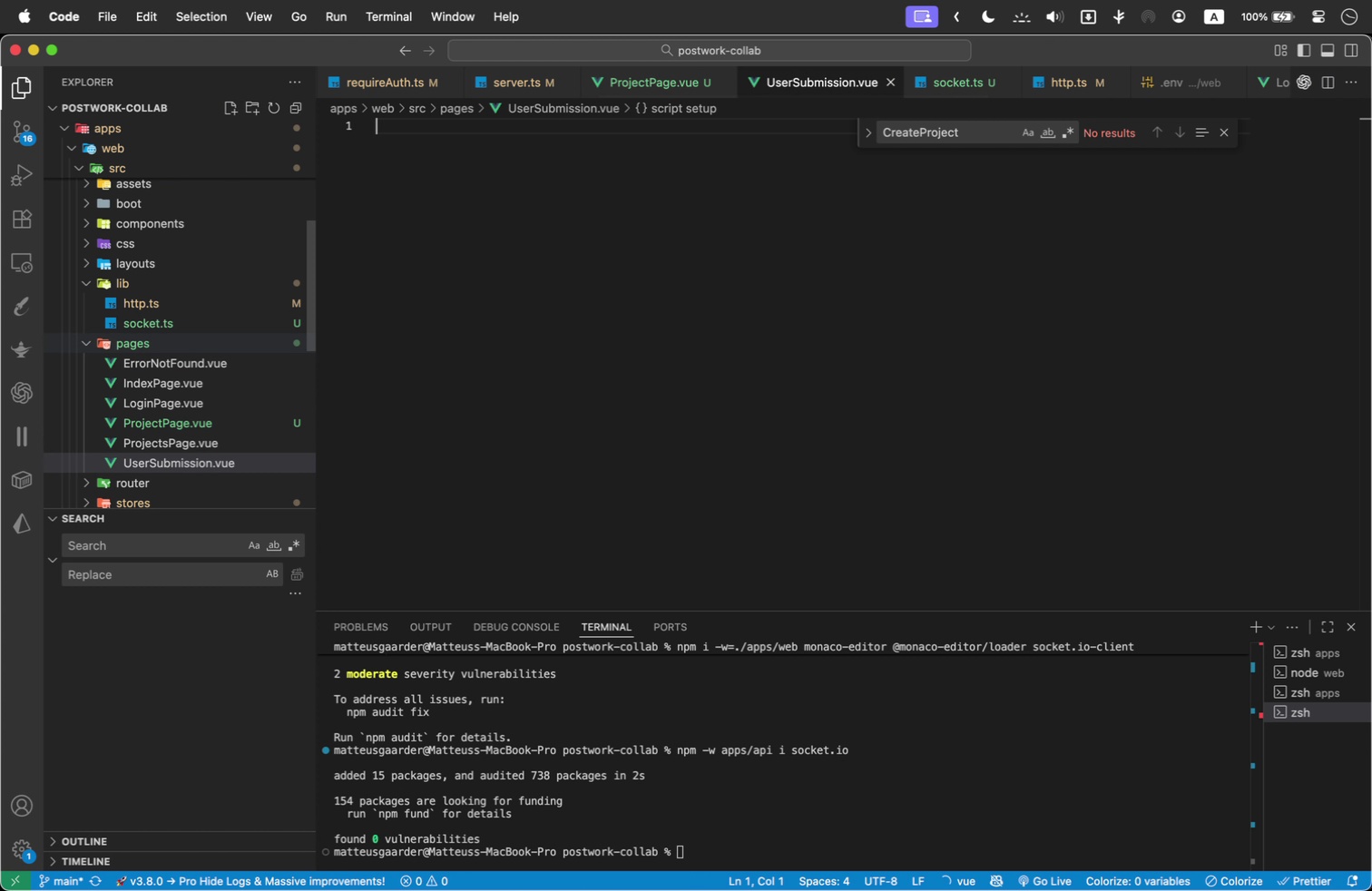 
right_click([185, 463])
 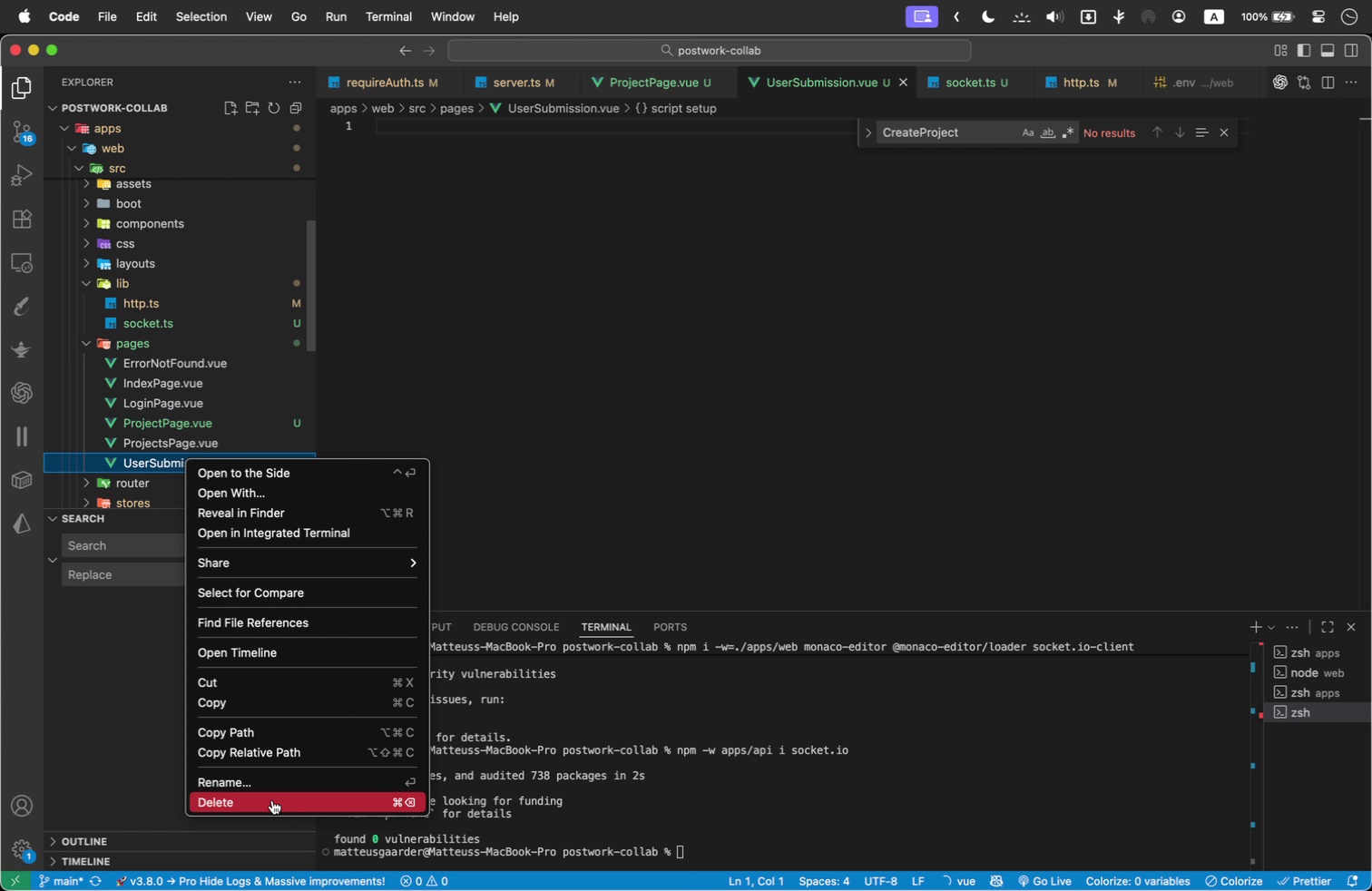 
left_click([272, 800])
 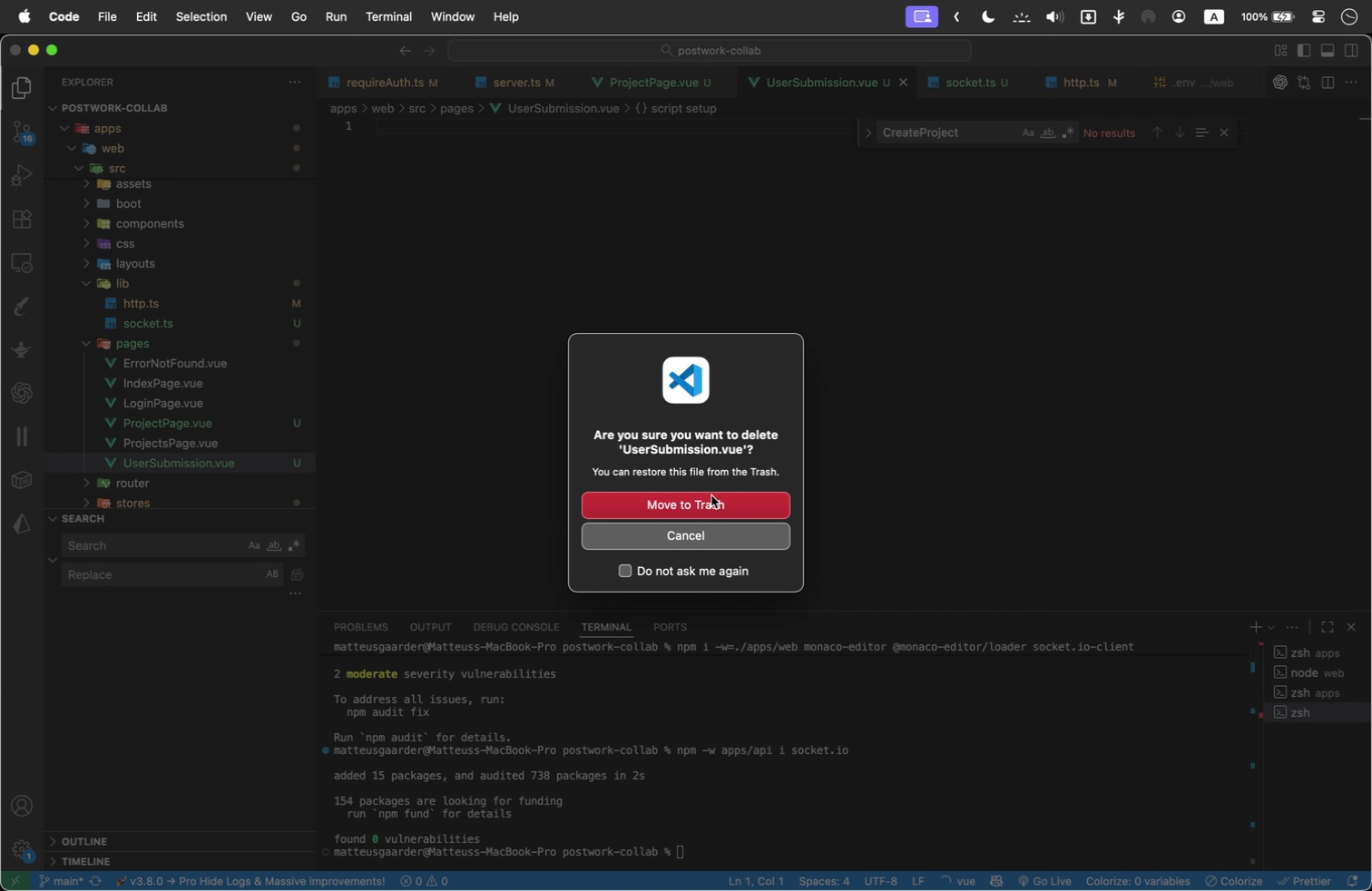 
left_click([698, 515])
 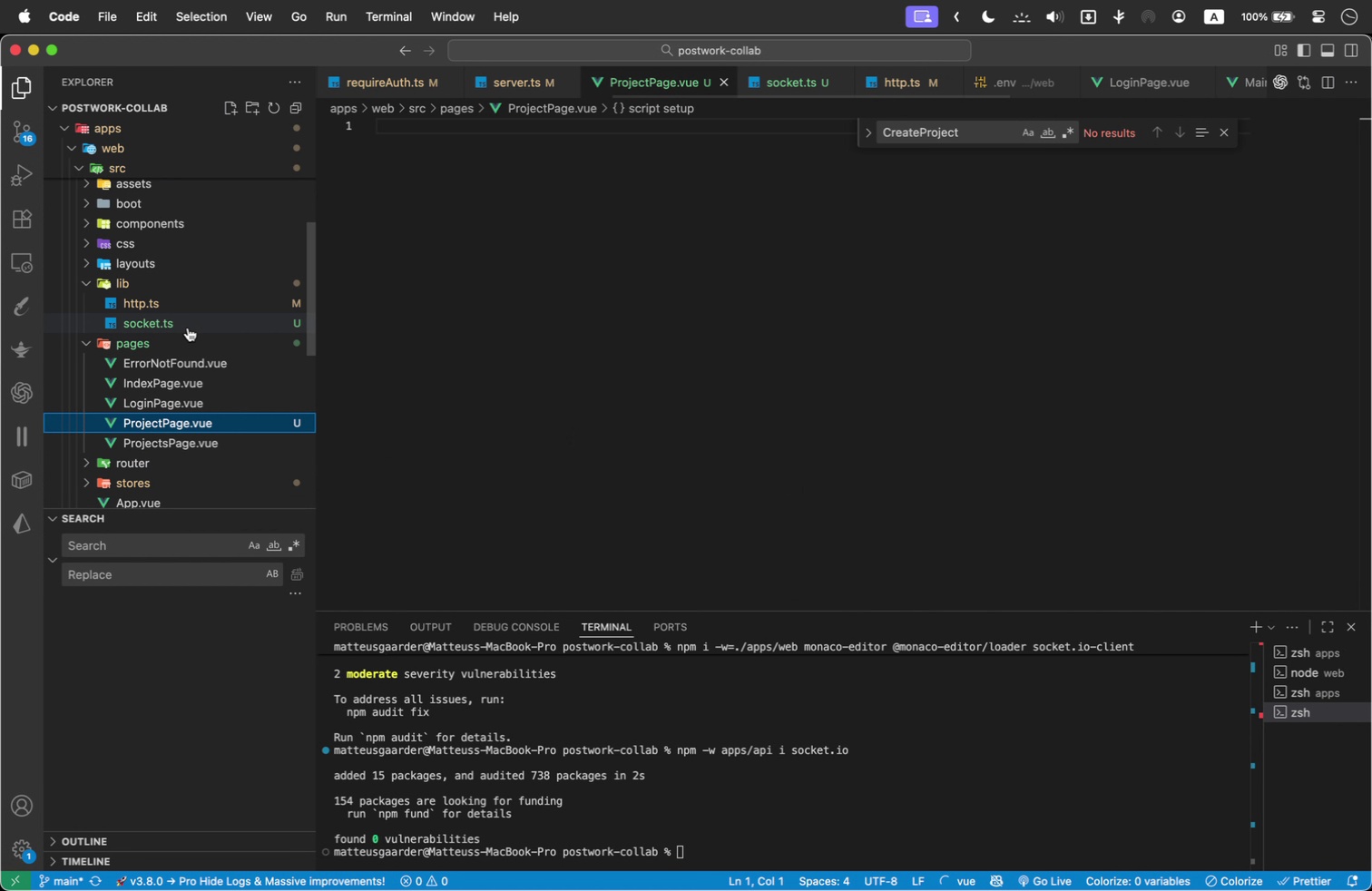 
scroll: coordinate [193, 327], scroll_direction: up, amount: 9.0
 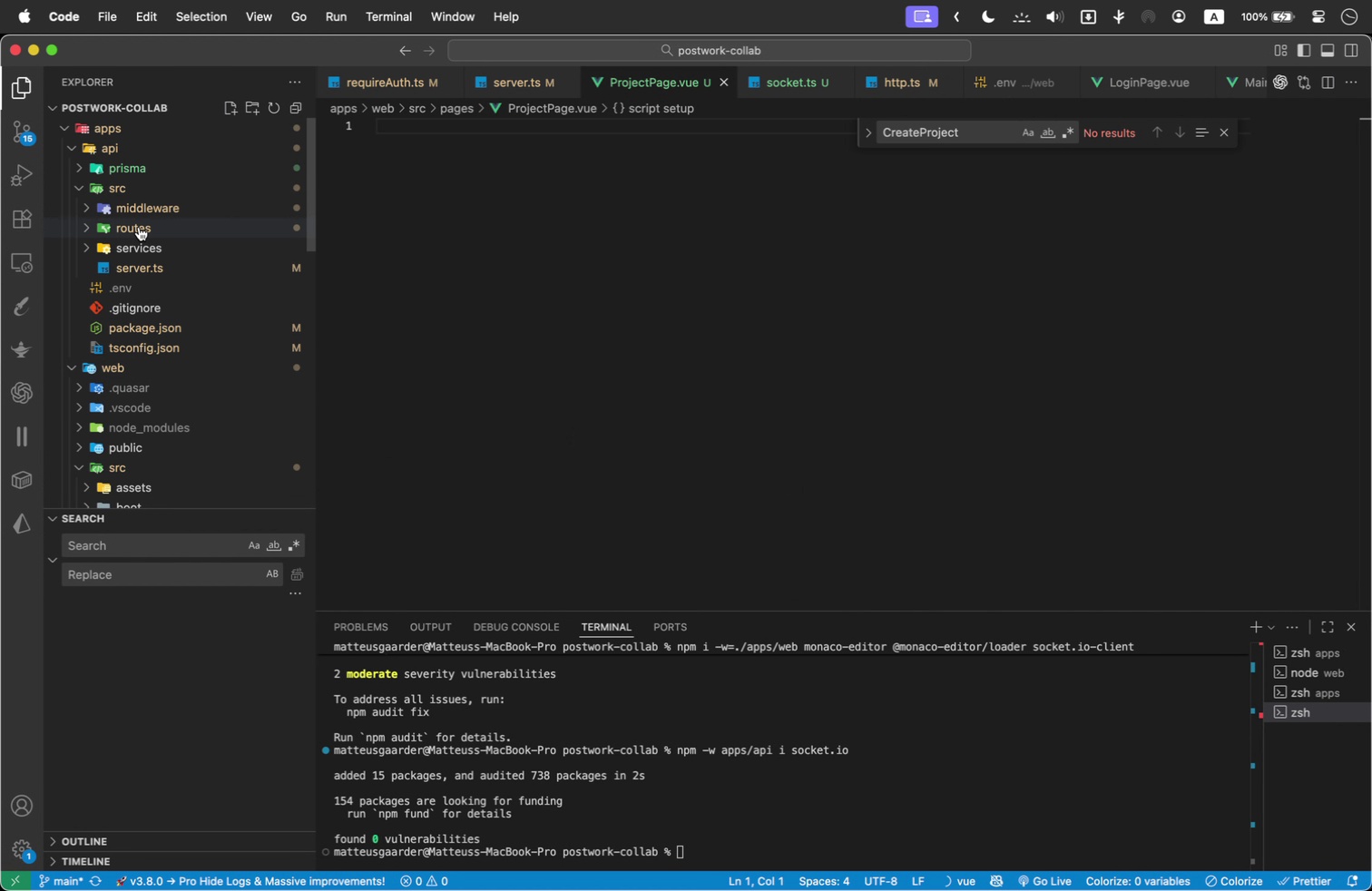 
left_click([139, 224])
 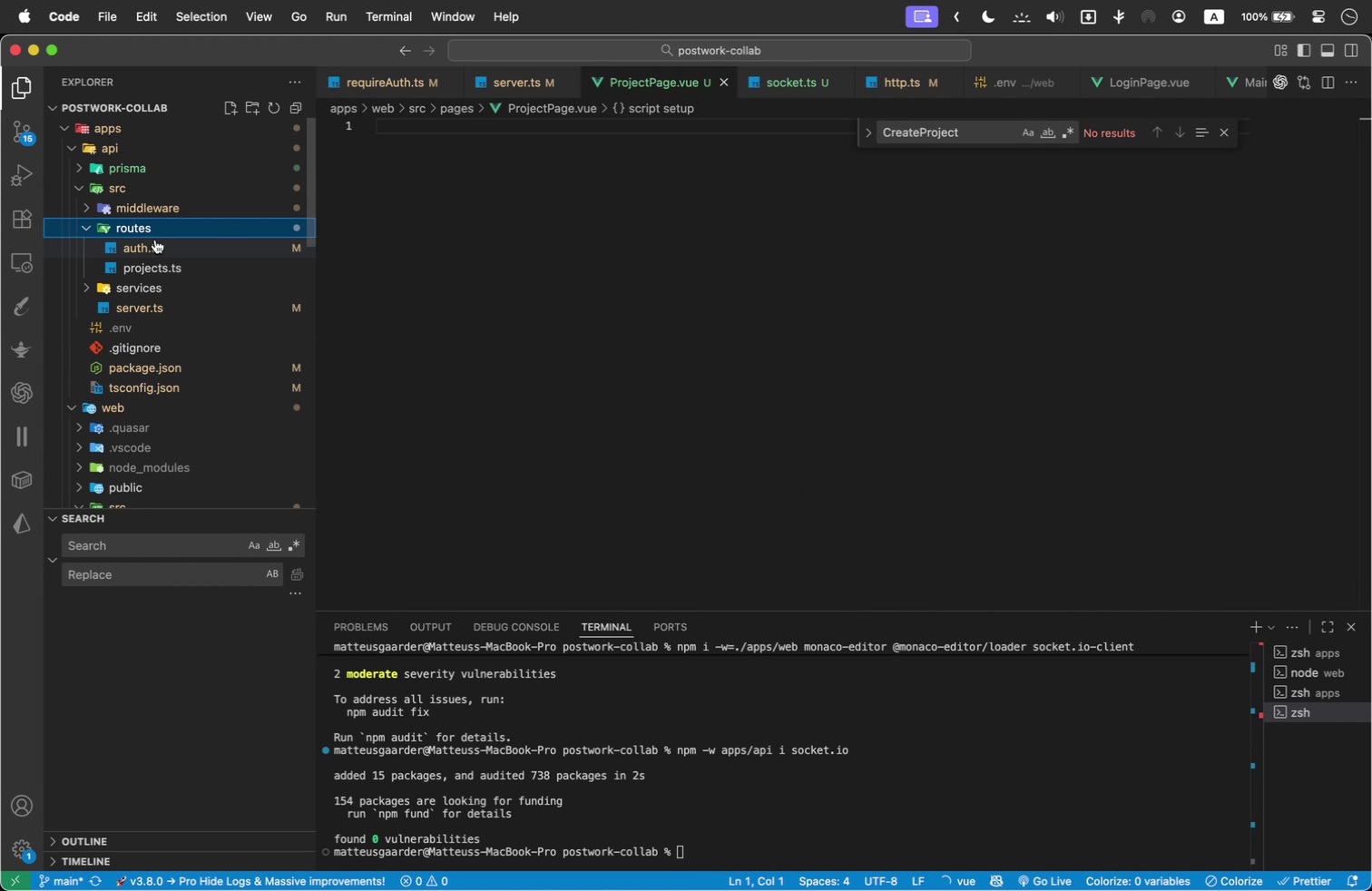 
mouse_move([191, 289])
 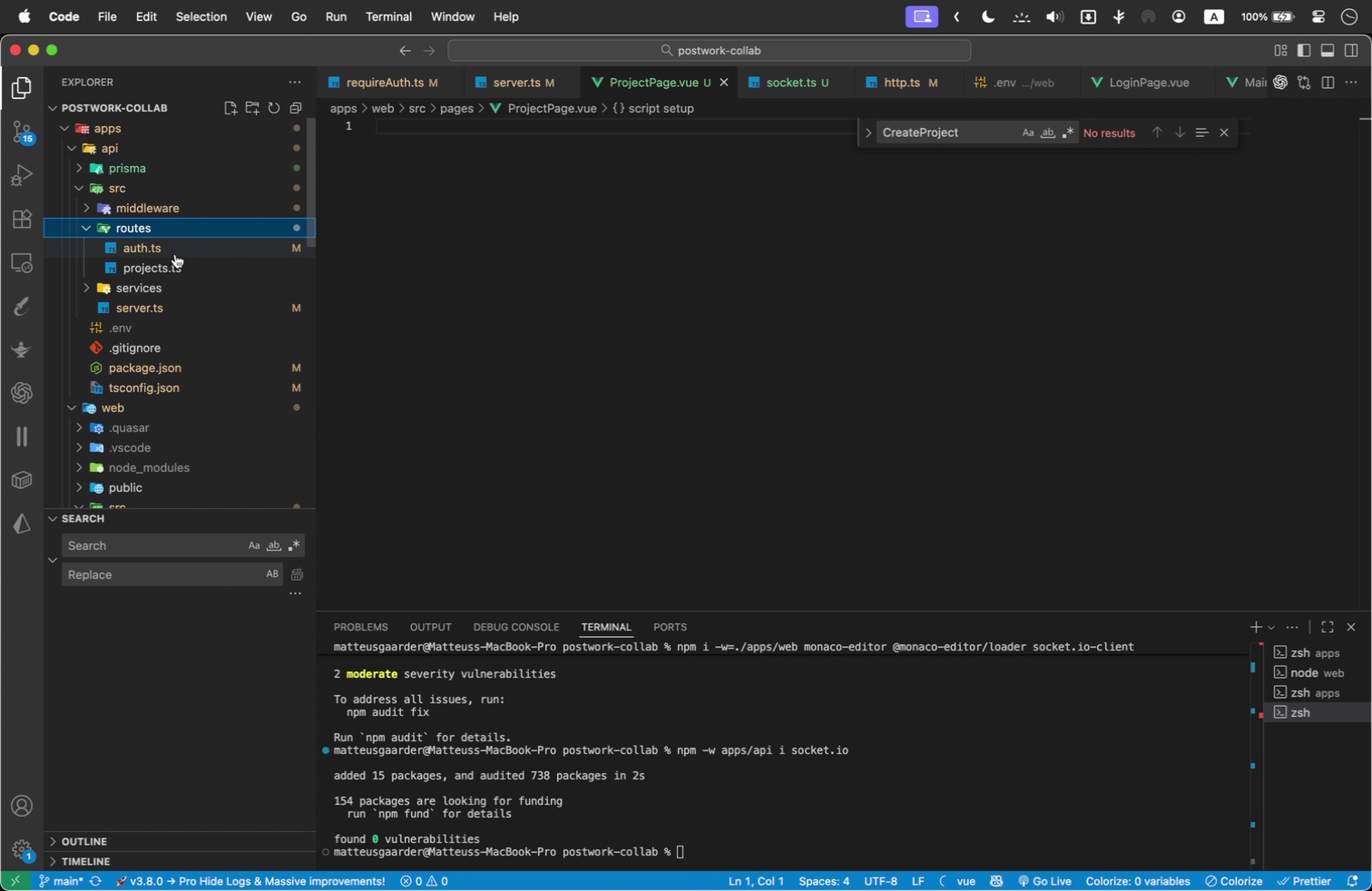 
mouse_move([172, 253])
 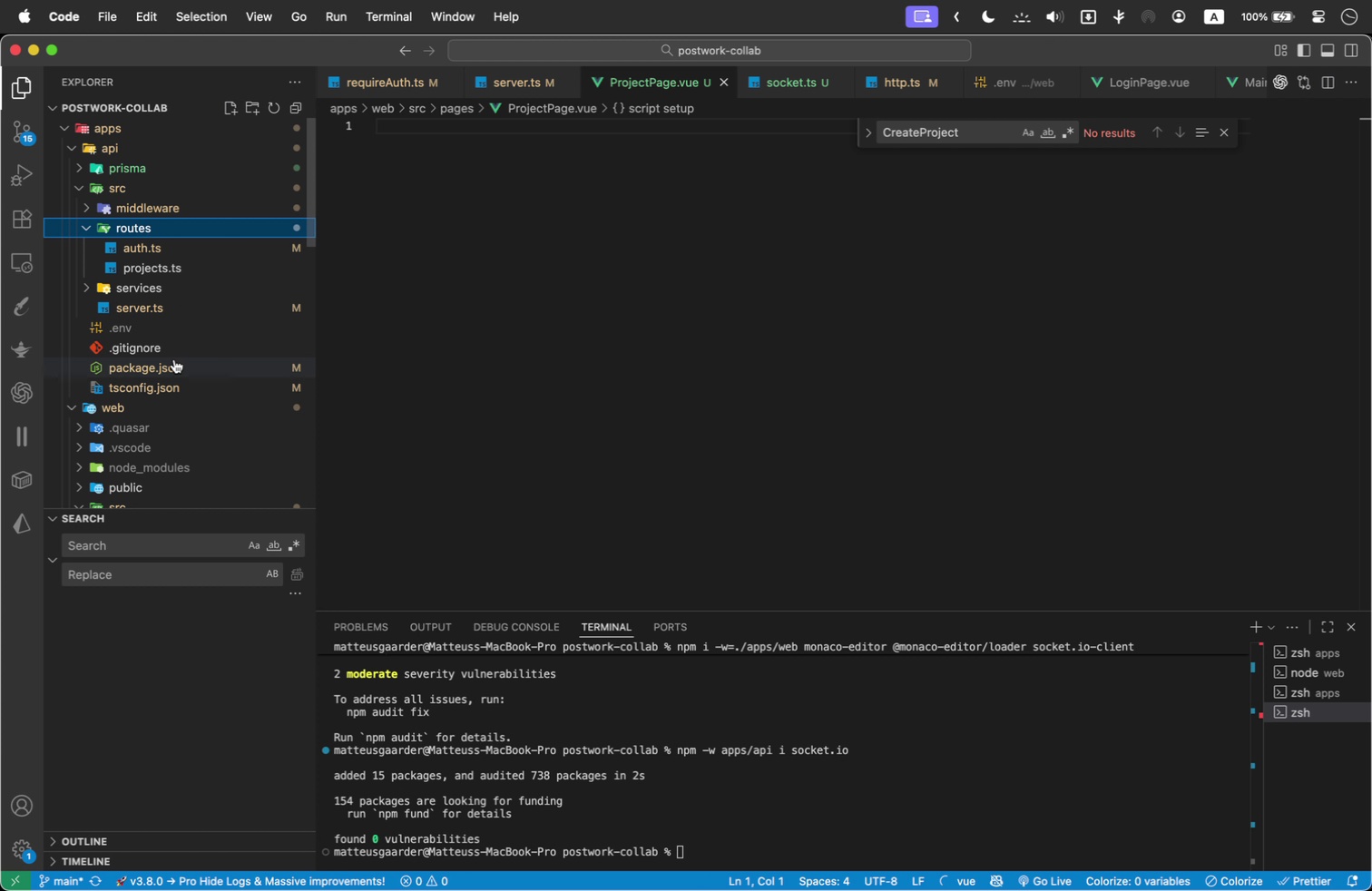 
scroll: coordinate [134, 444], scroll_direction: down, amount: 2.0
 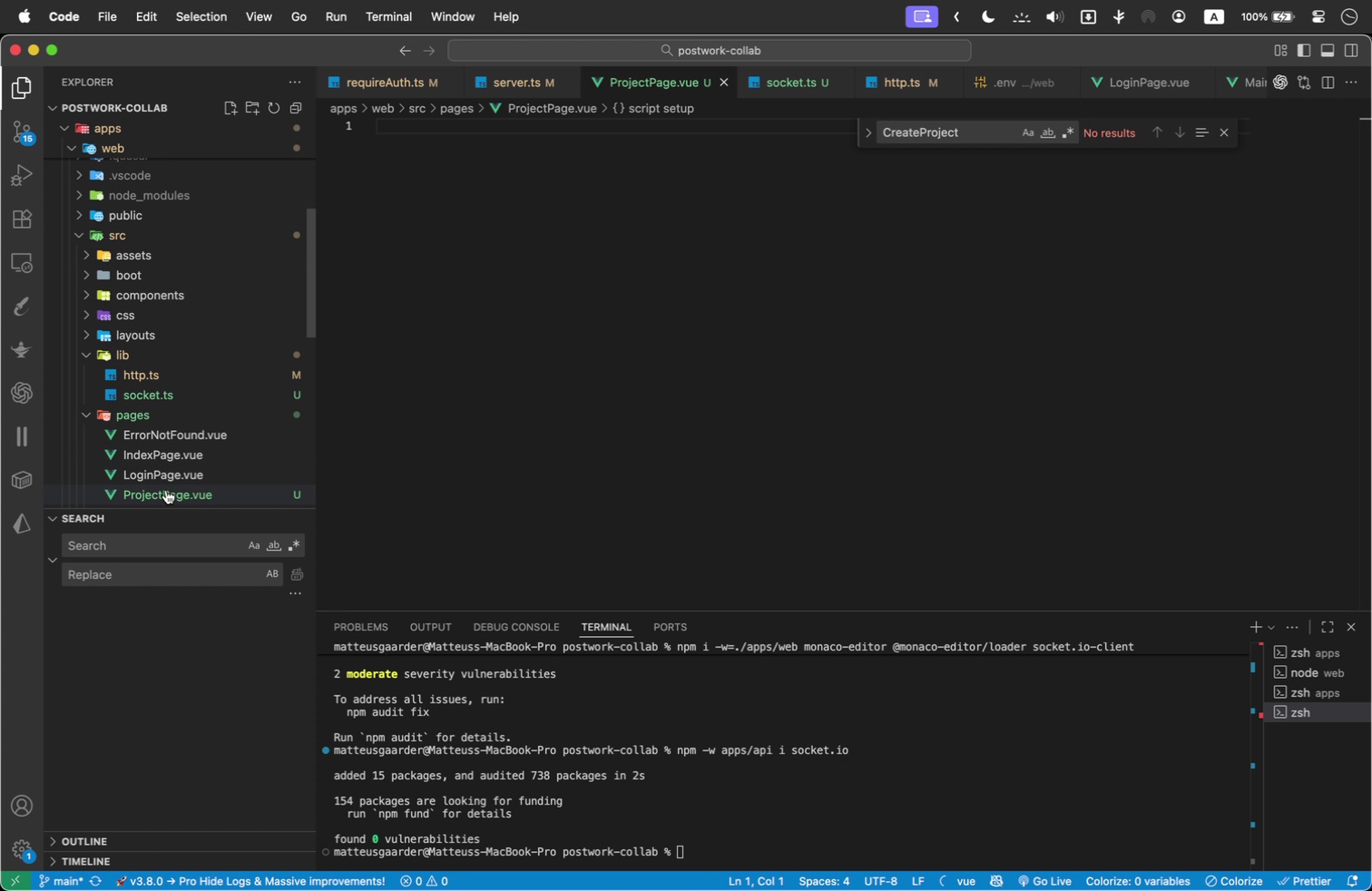 
left_click([166, 491])
 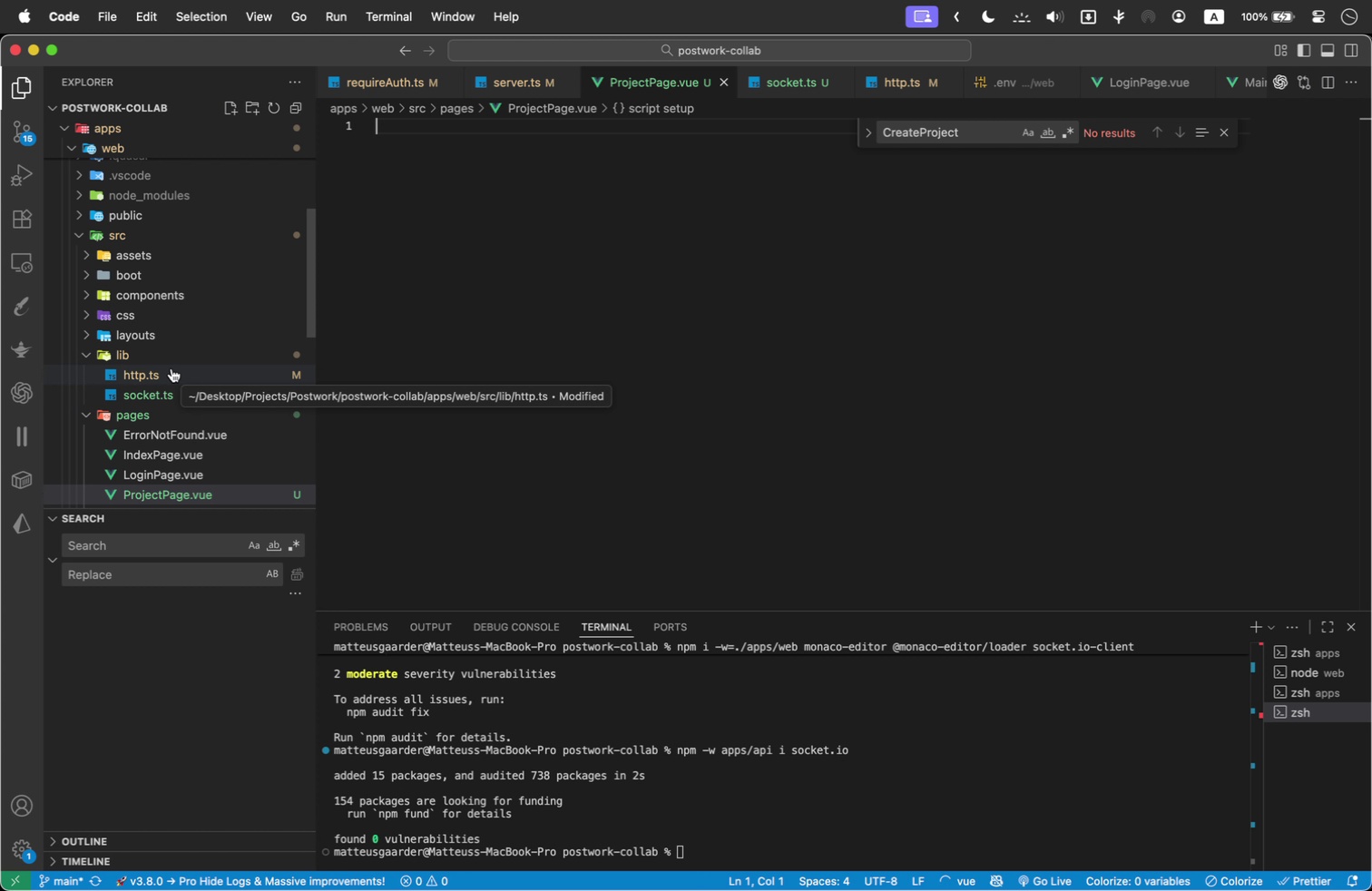 
wait(22.85)
 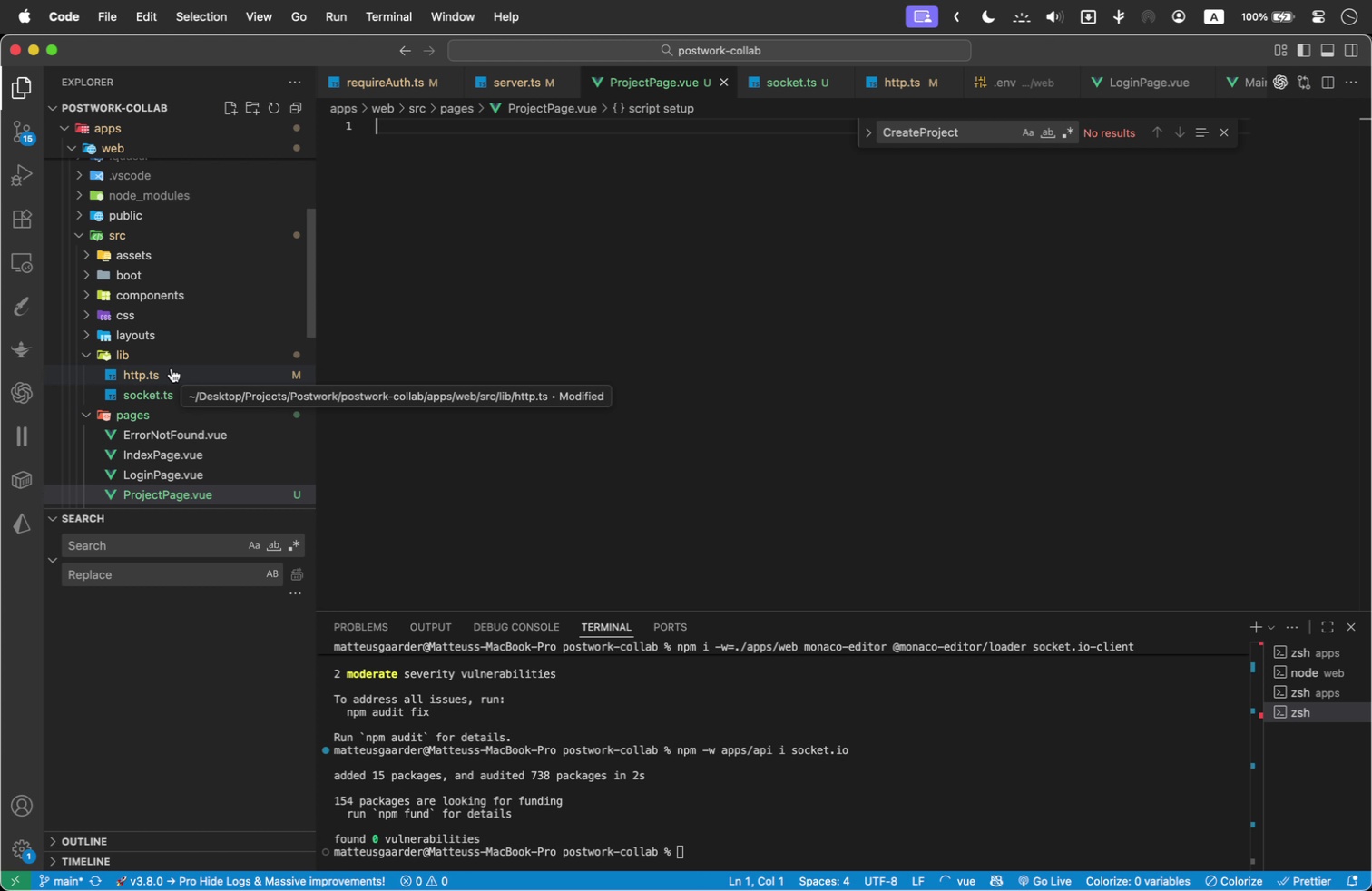 
hold_key(key=ShiftRight, duration=2.73)
 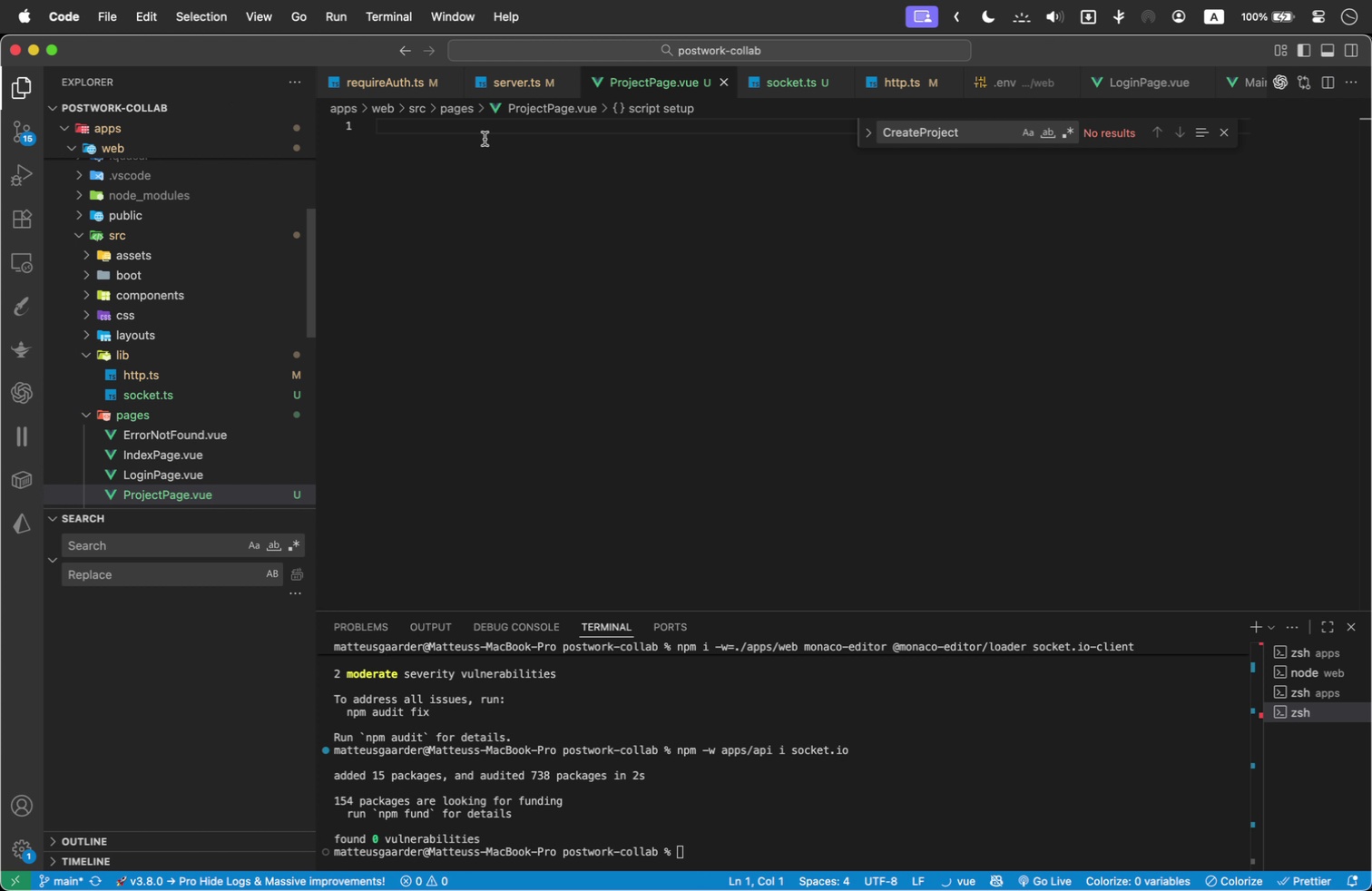 
left_click([501, 137])
 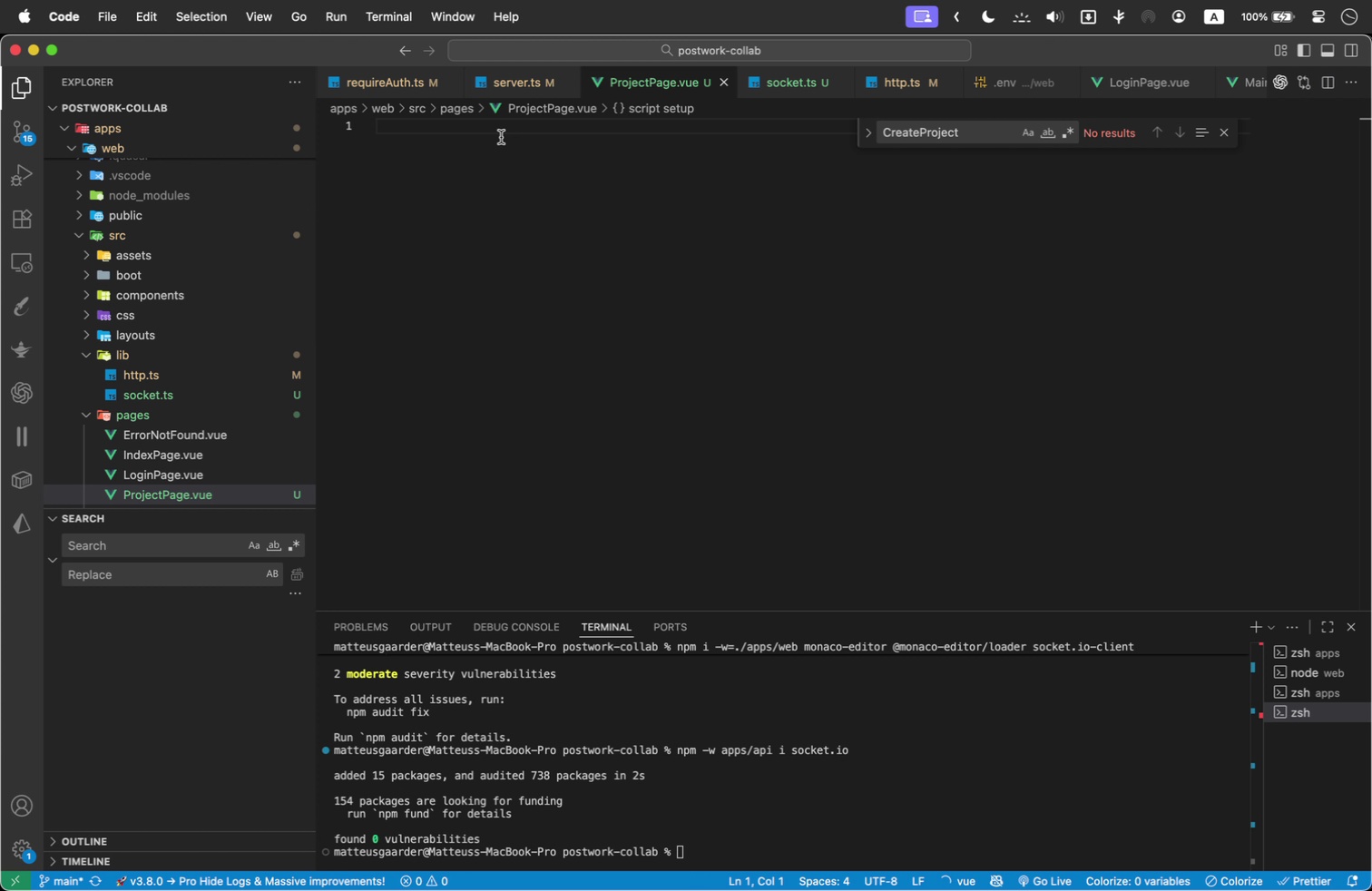 
type(<te)
 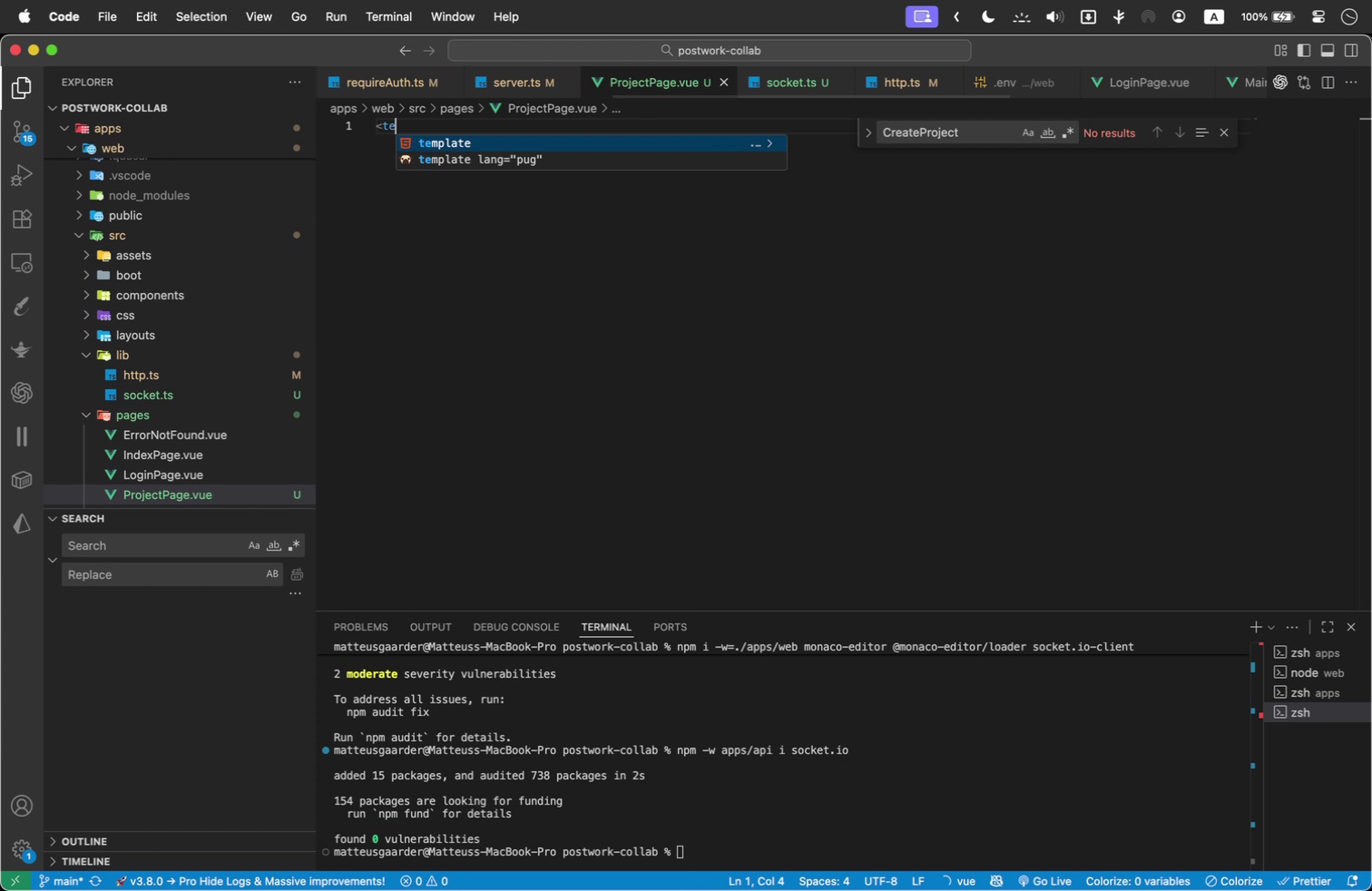 
key(Enter)
 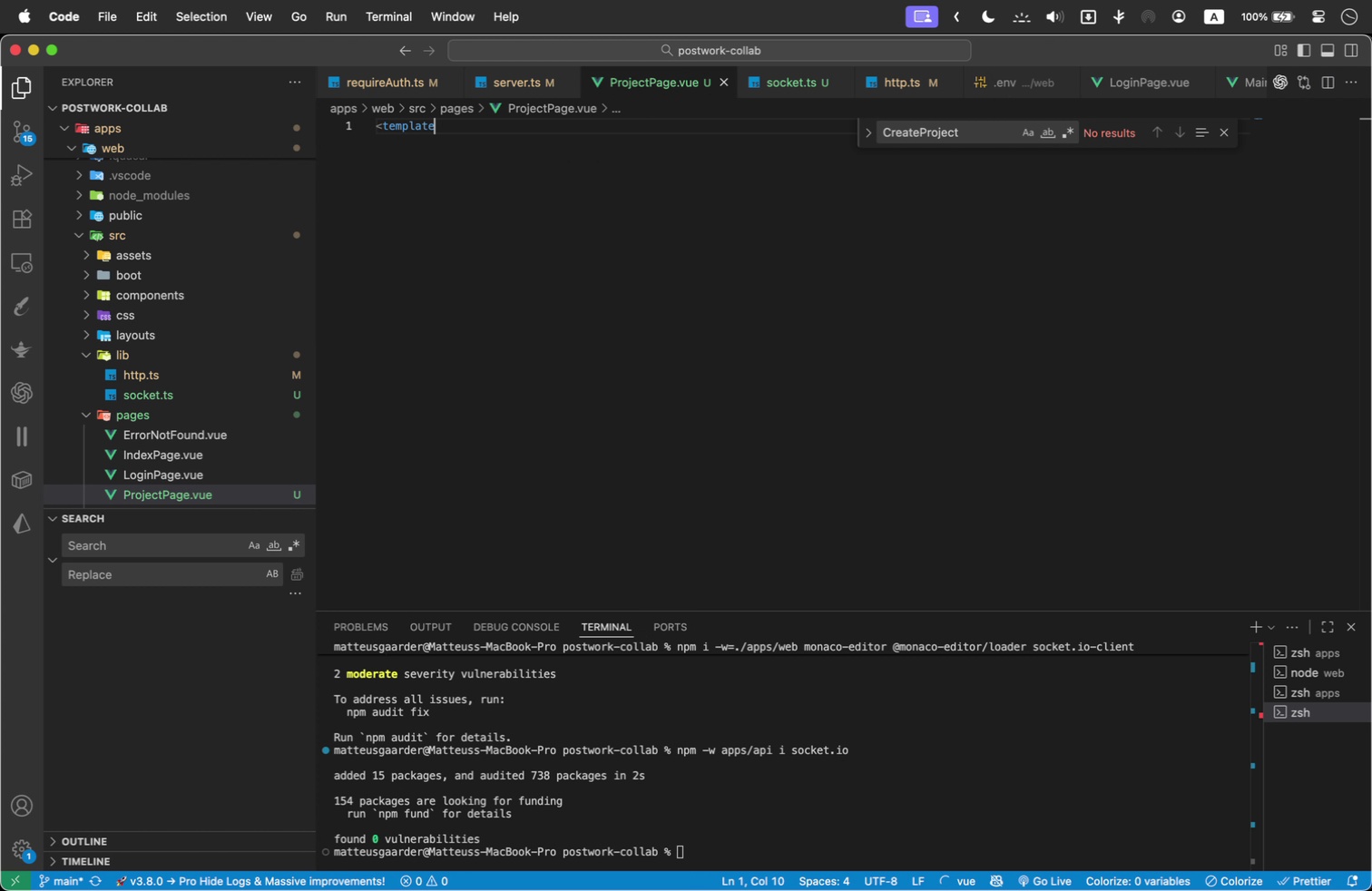 
key(Shift+Period)
 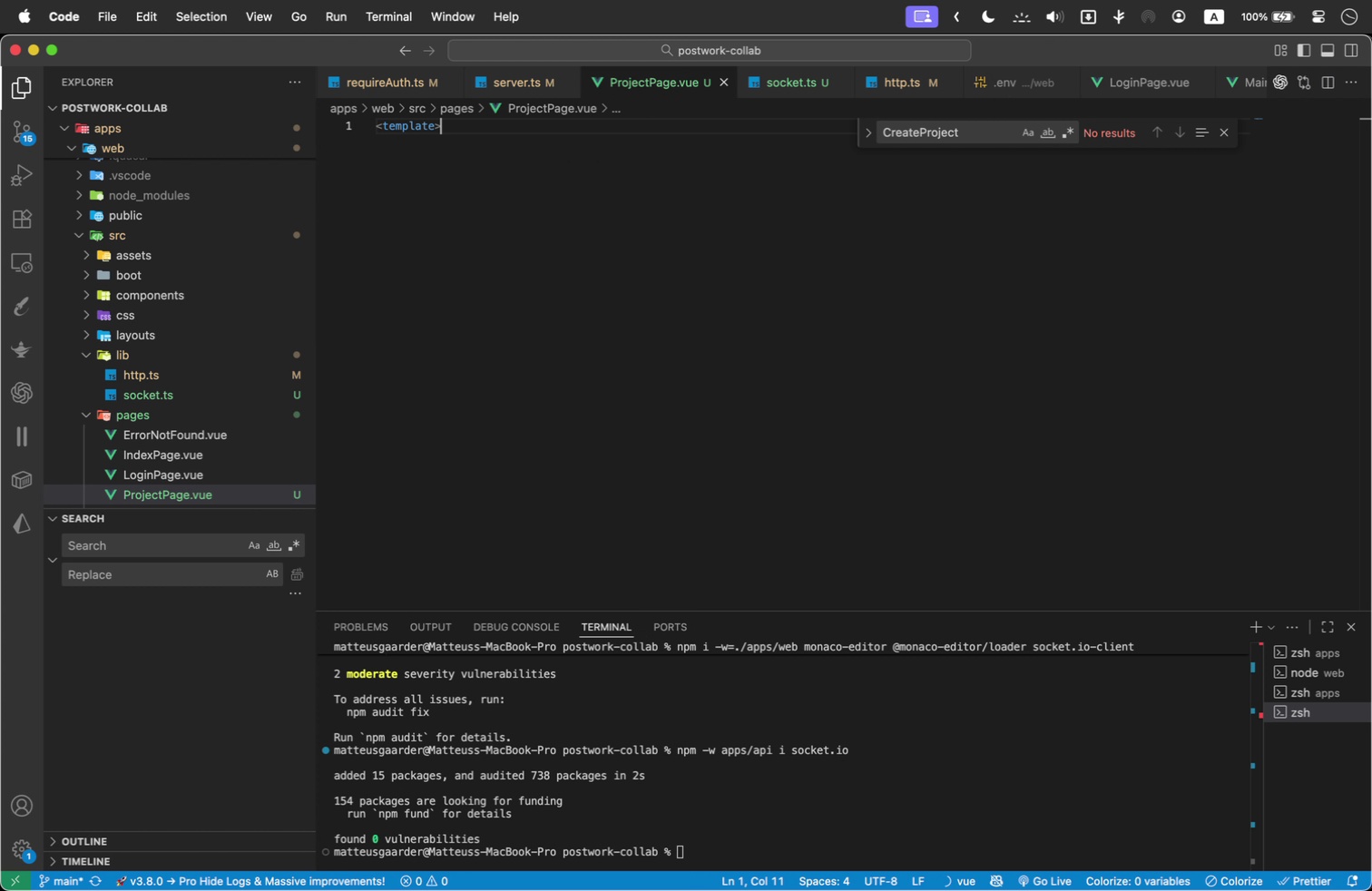 
key(Shift+Comma)
 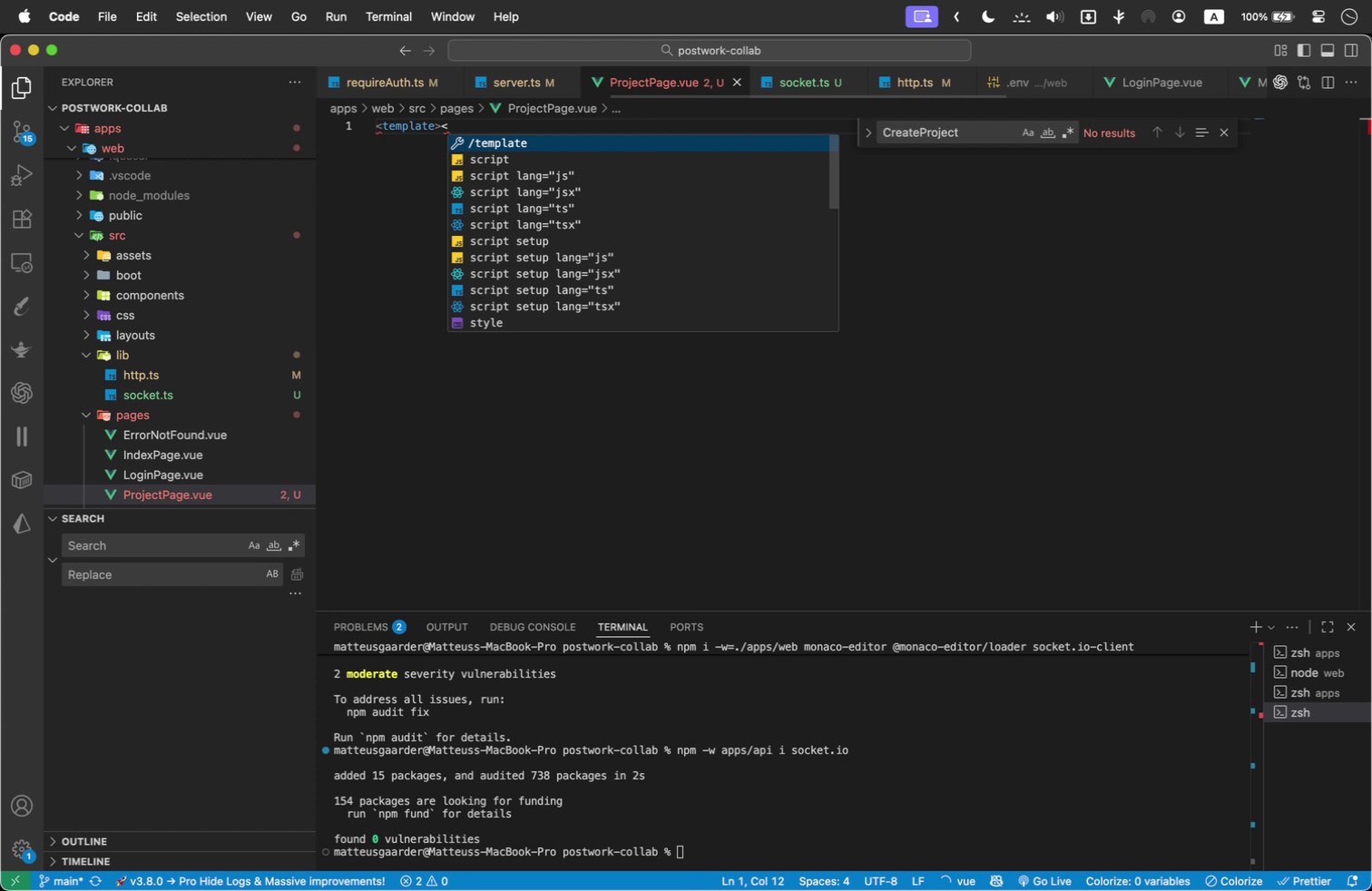 
key(Enter)
 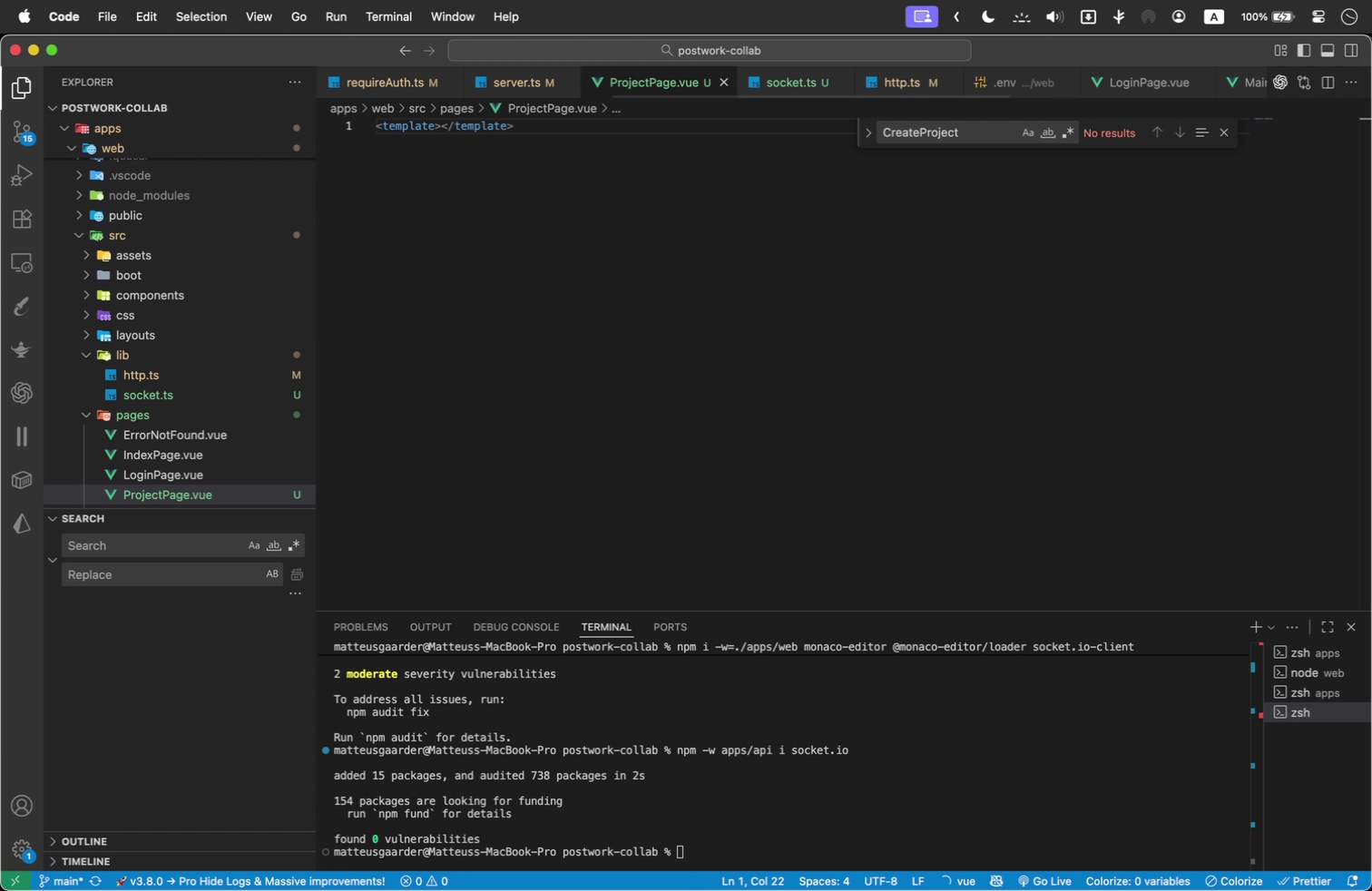 
key(ArrowLeft)
 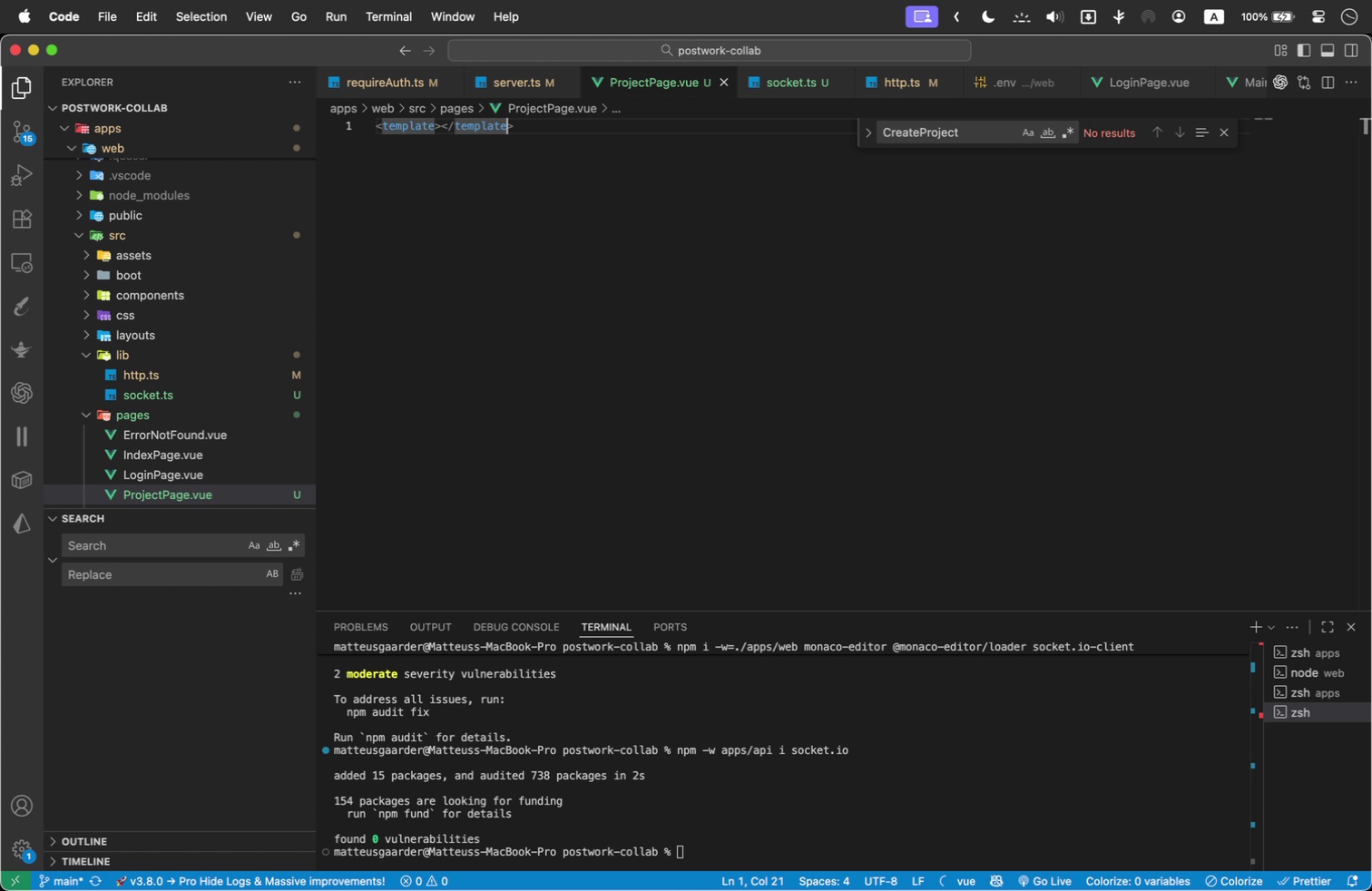 
key(ArrowLeft)
 